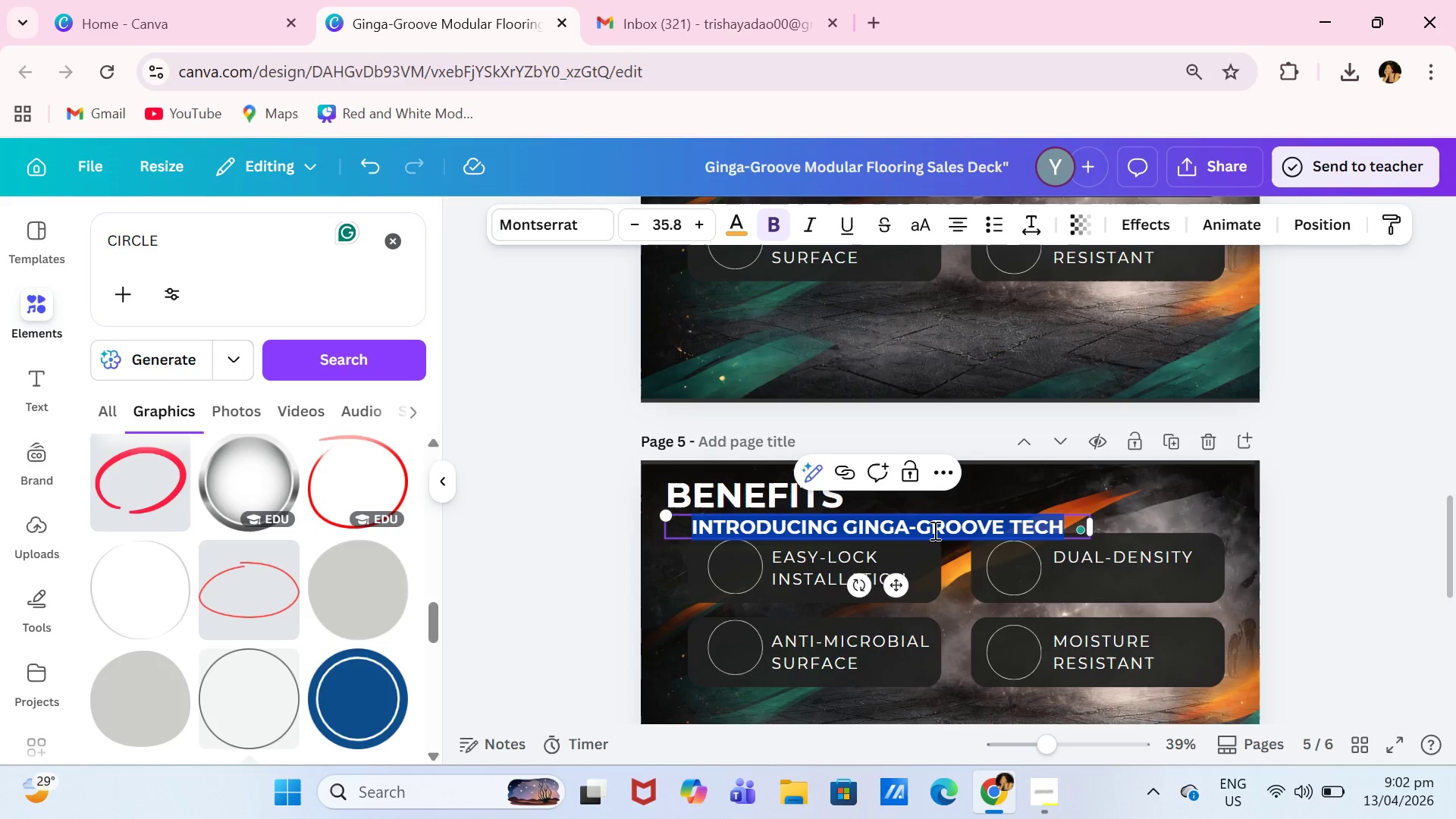 
type(WHY CHOOSE-GINGA GROOVE?)
 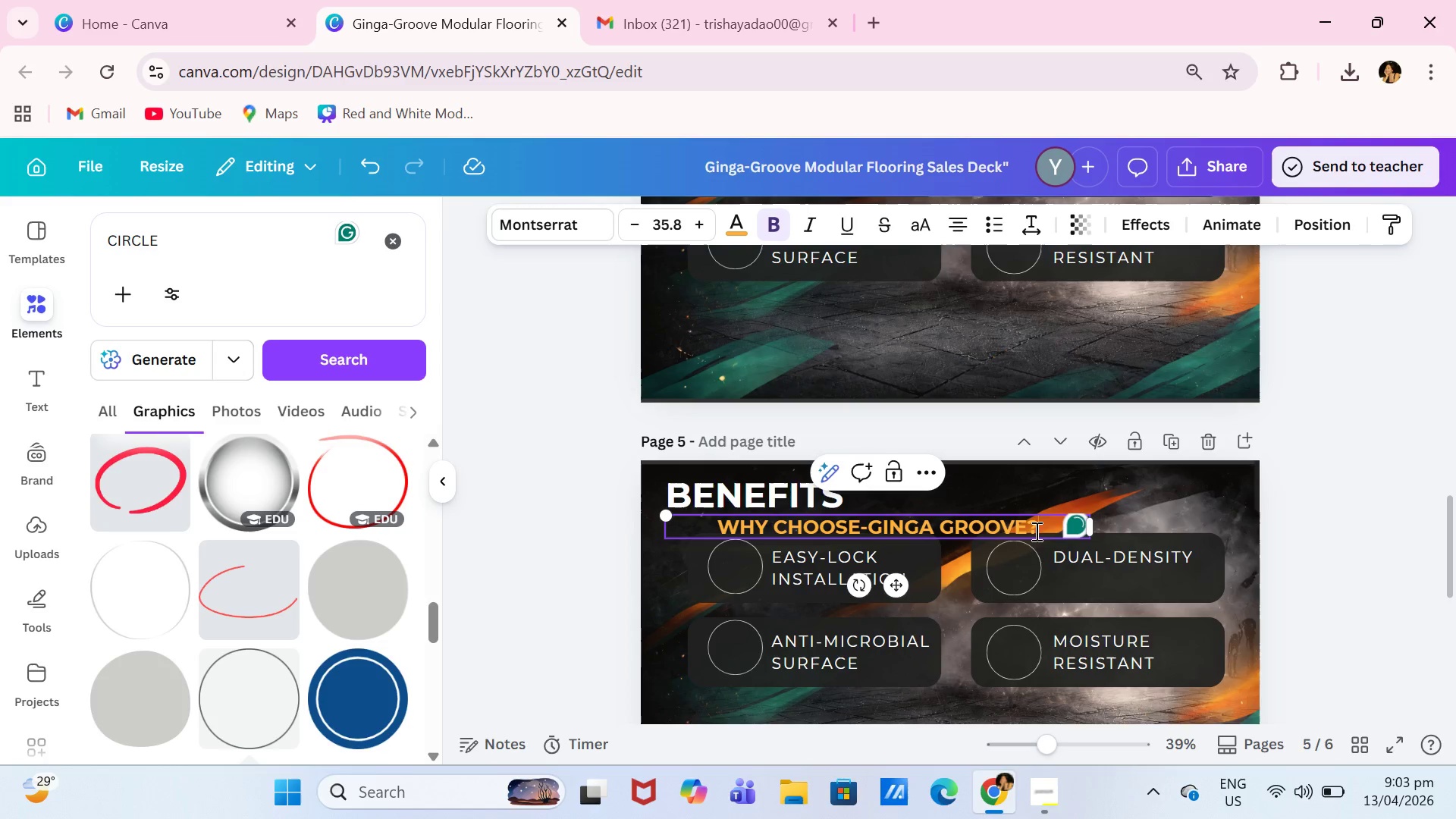 
left_click([1316, 525])
 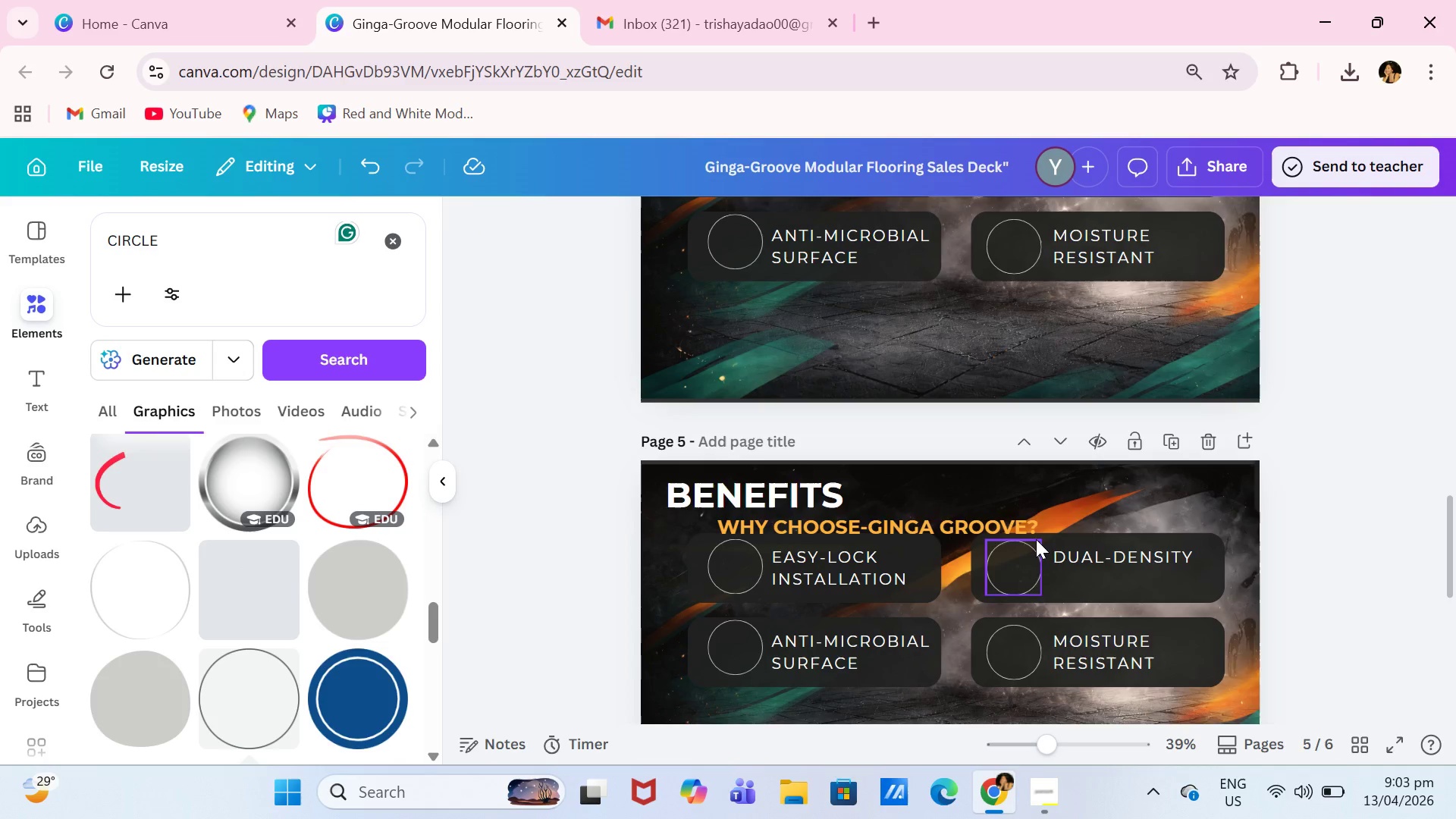 
left_click_drag(start_coordinate=[1035, 524], to_coordinate=[985, 525])
 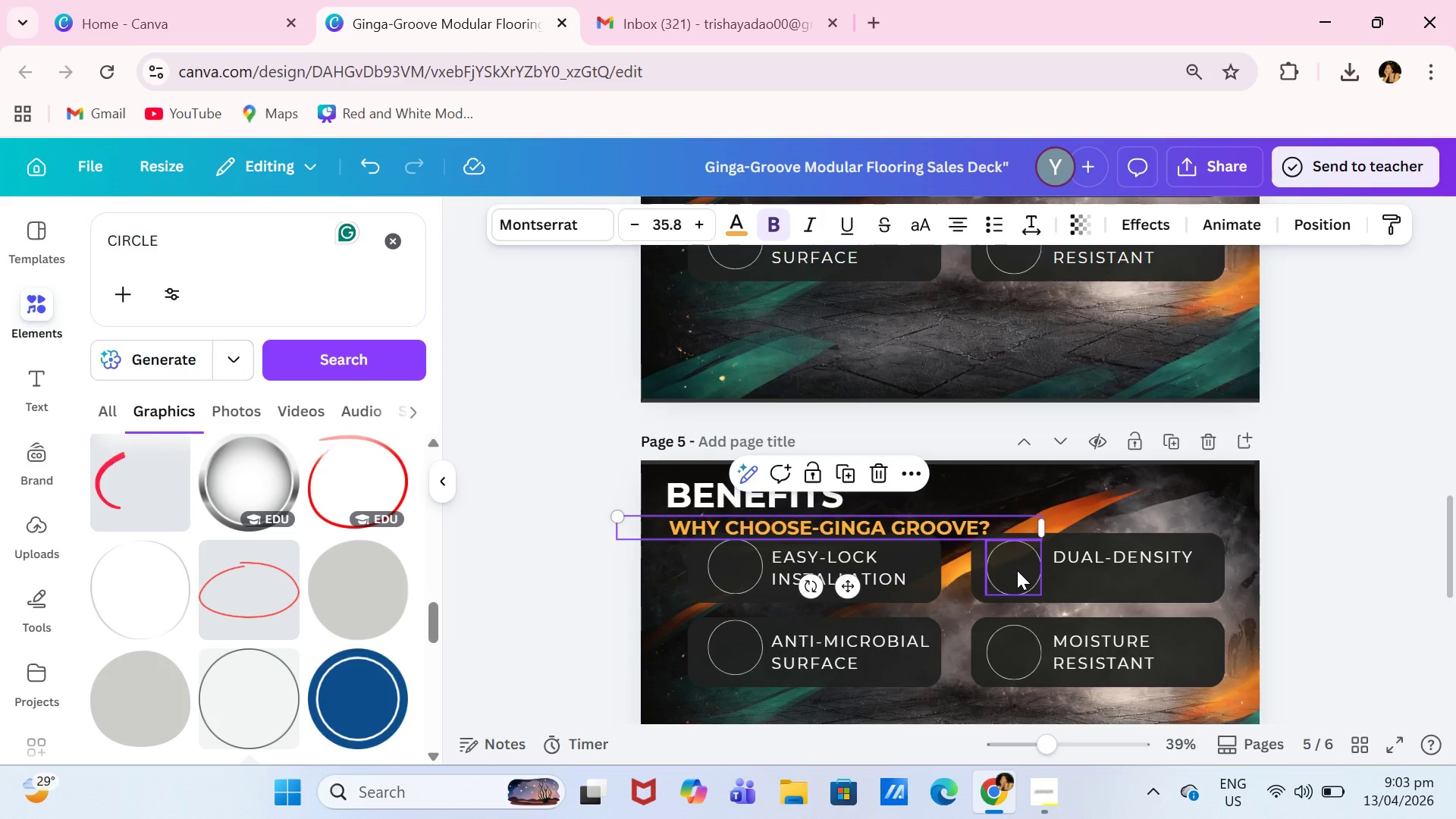 
scroll: coordinate [1017, 572], scroll_direction: down, amount: 2.0
 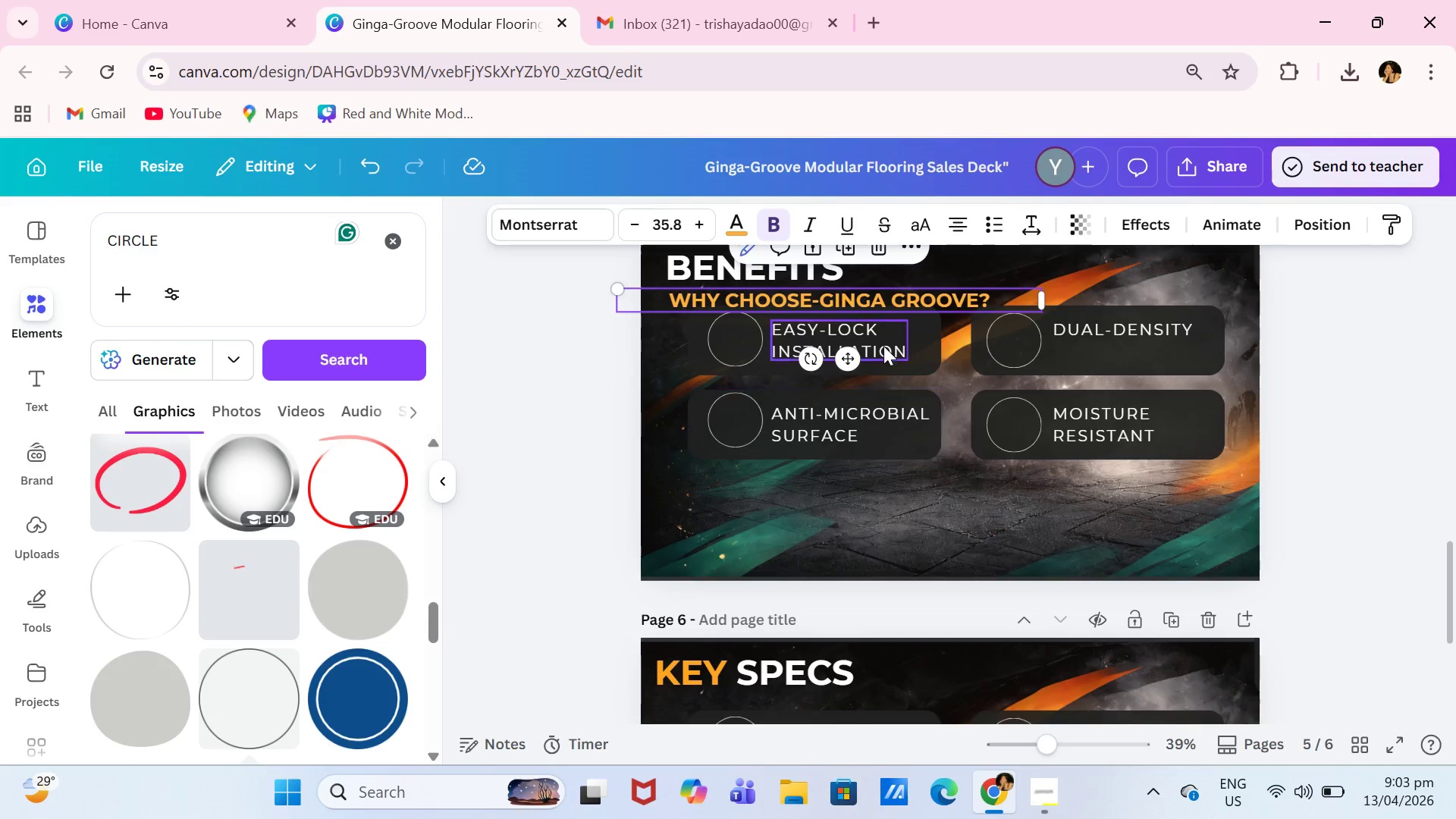 
left_click([883, 341])
 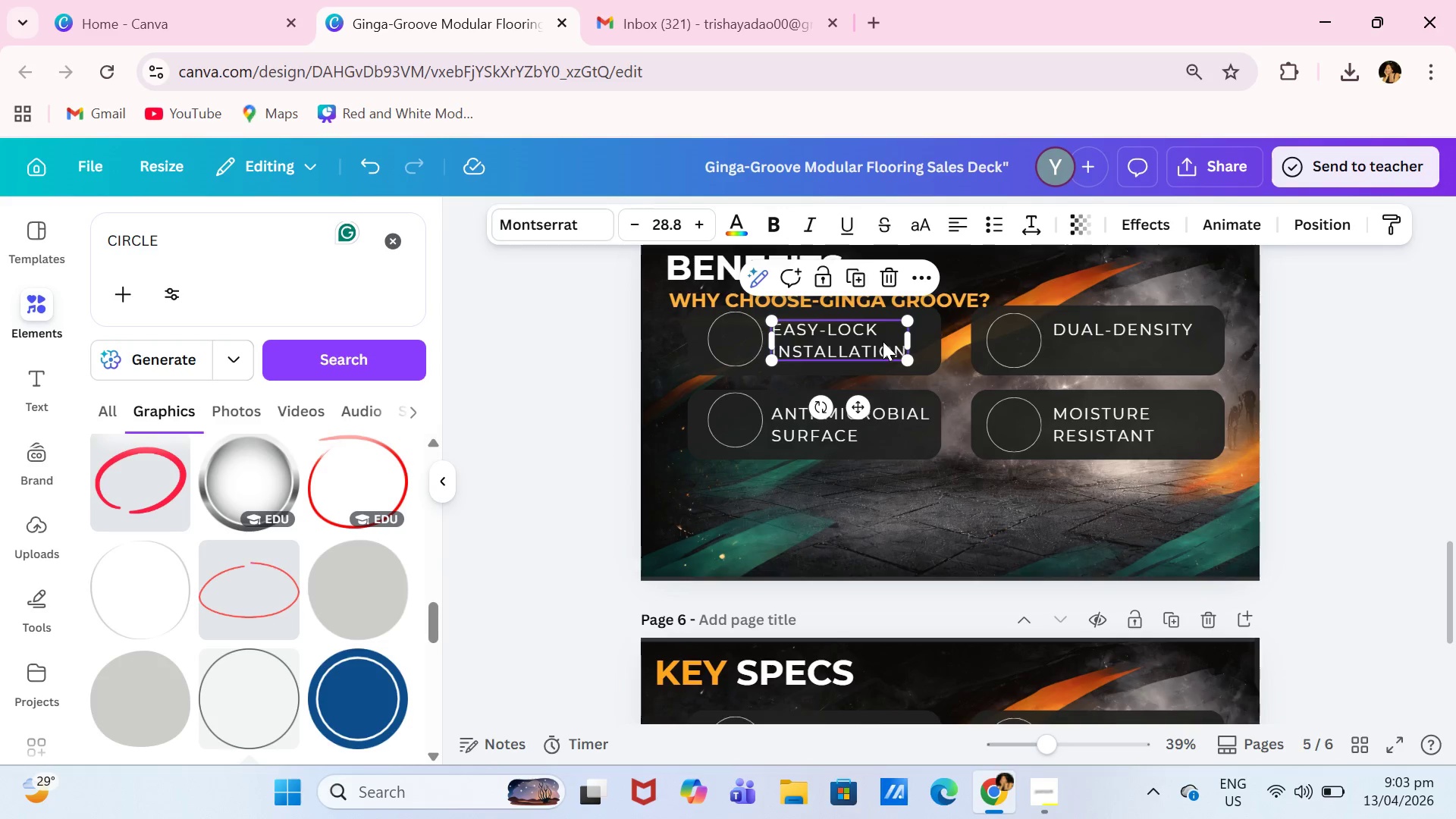 
key(Backspace)
 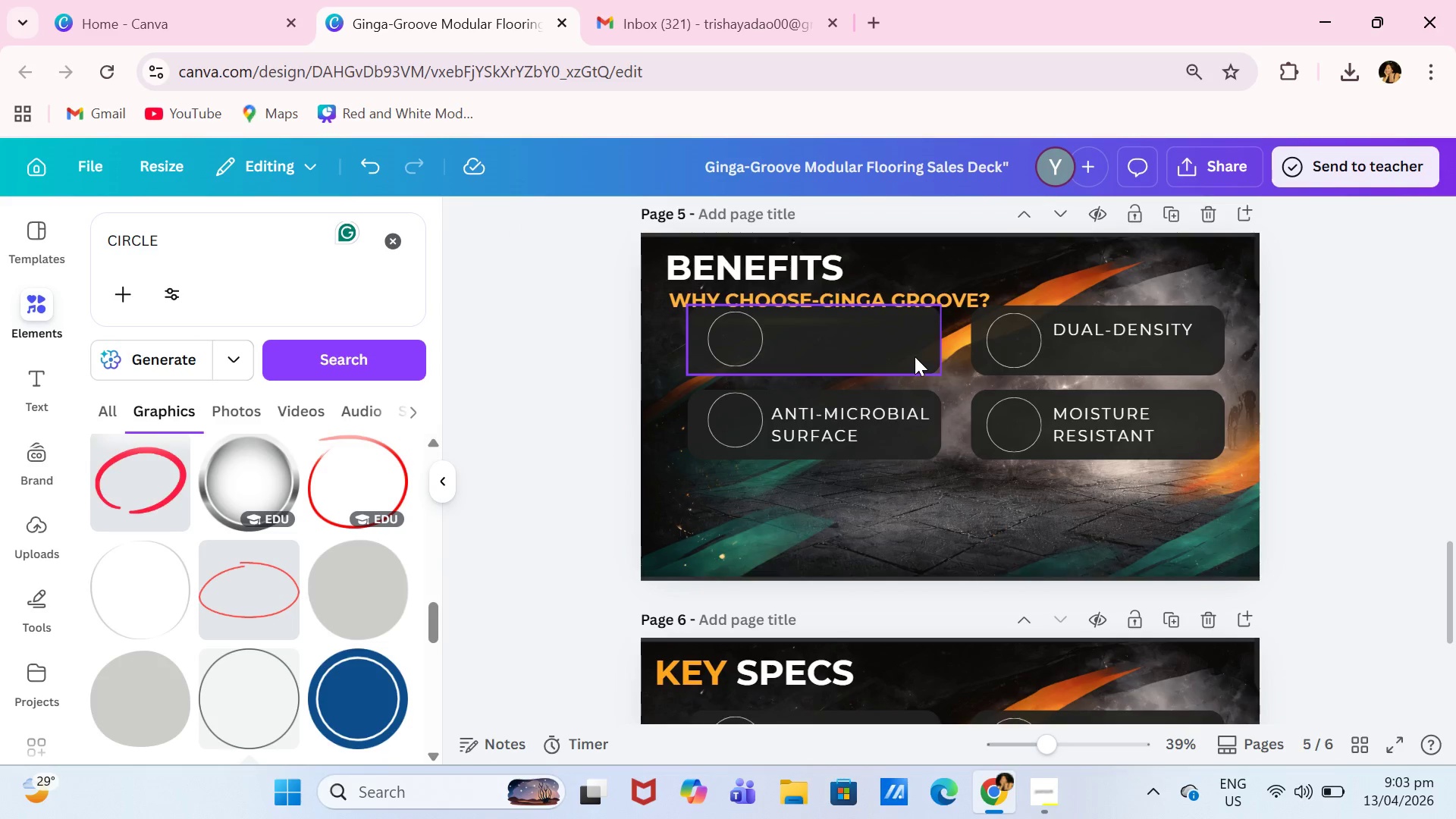 
key(Backspace)
 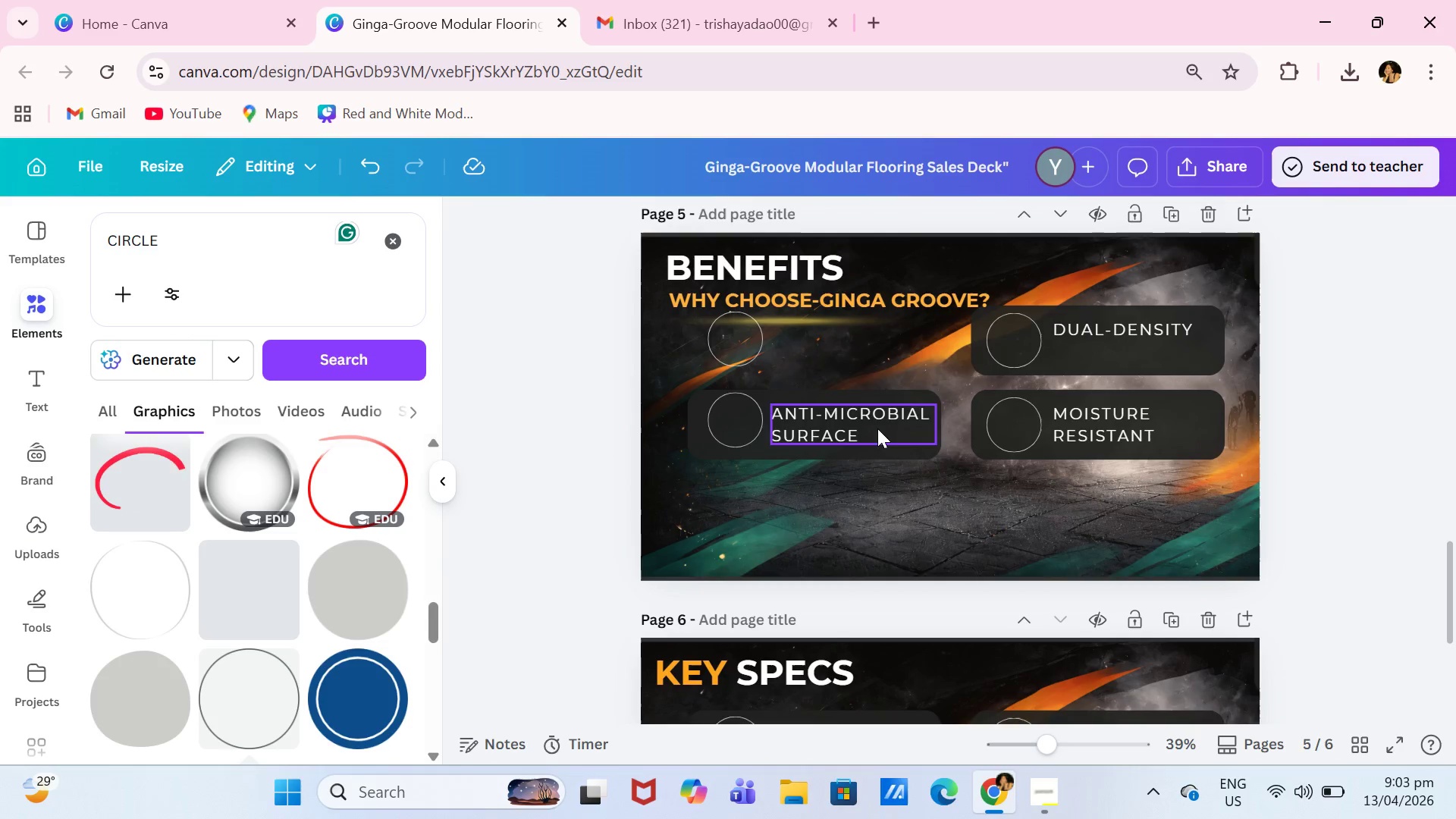 
key(Backspace)
 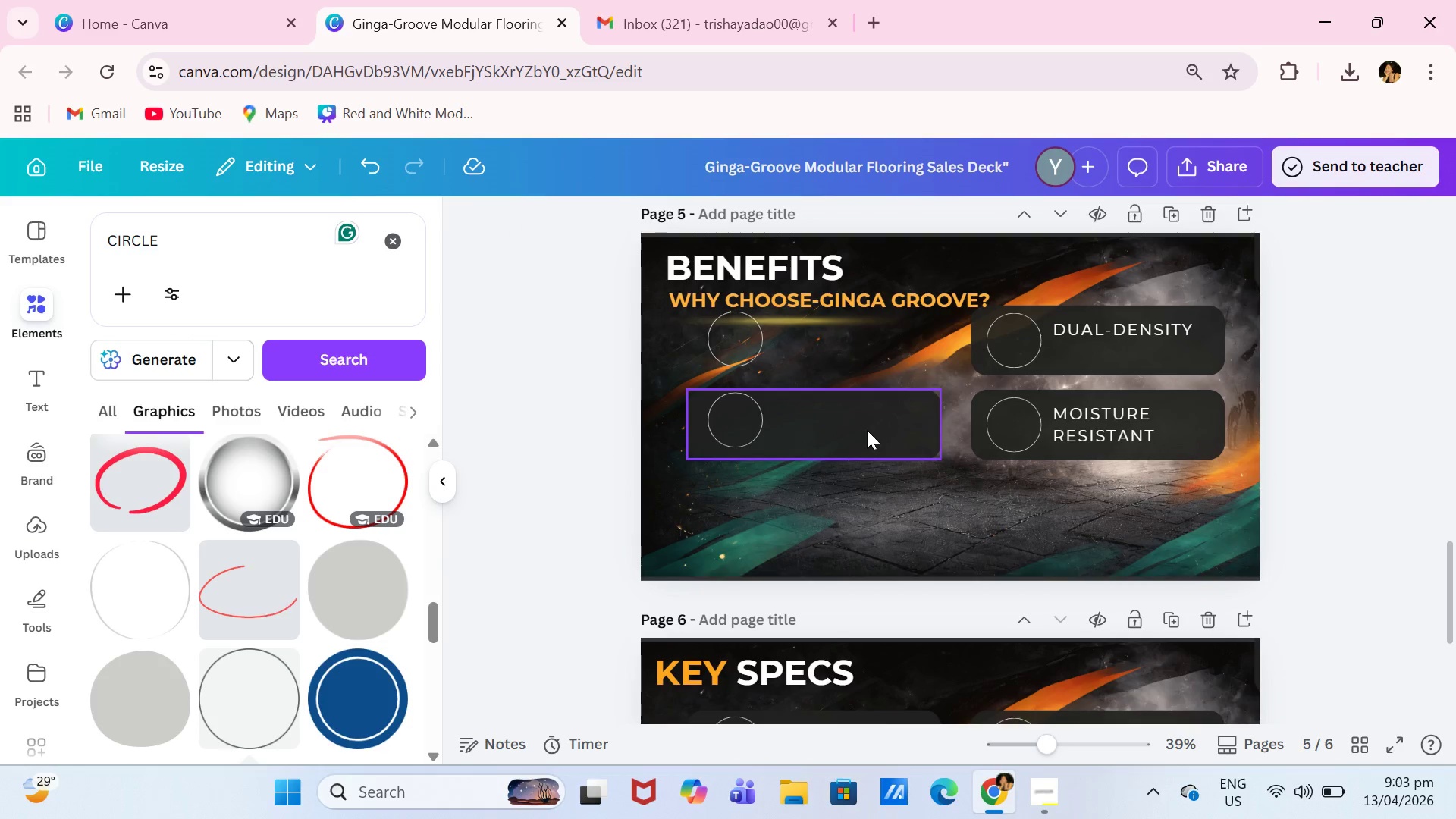 
double_click([867, 430])
 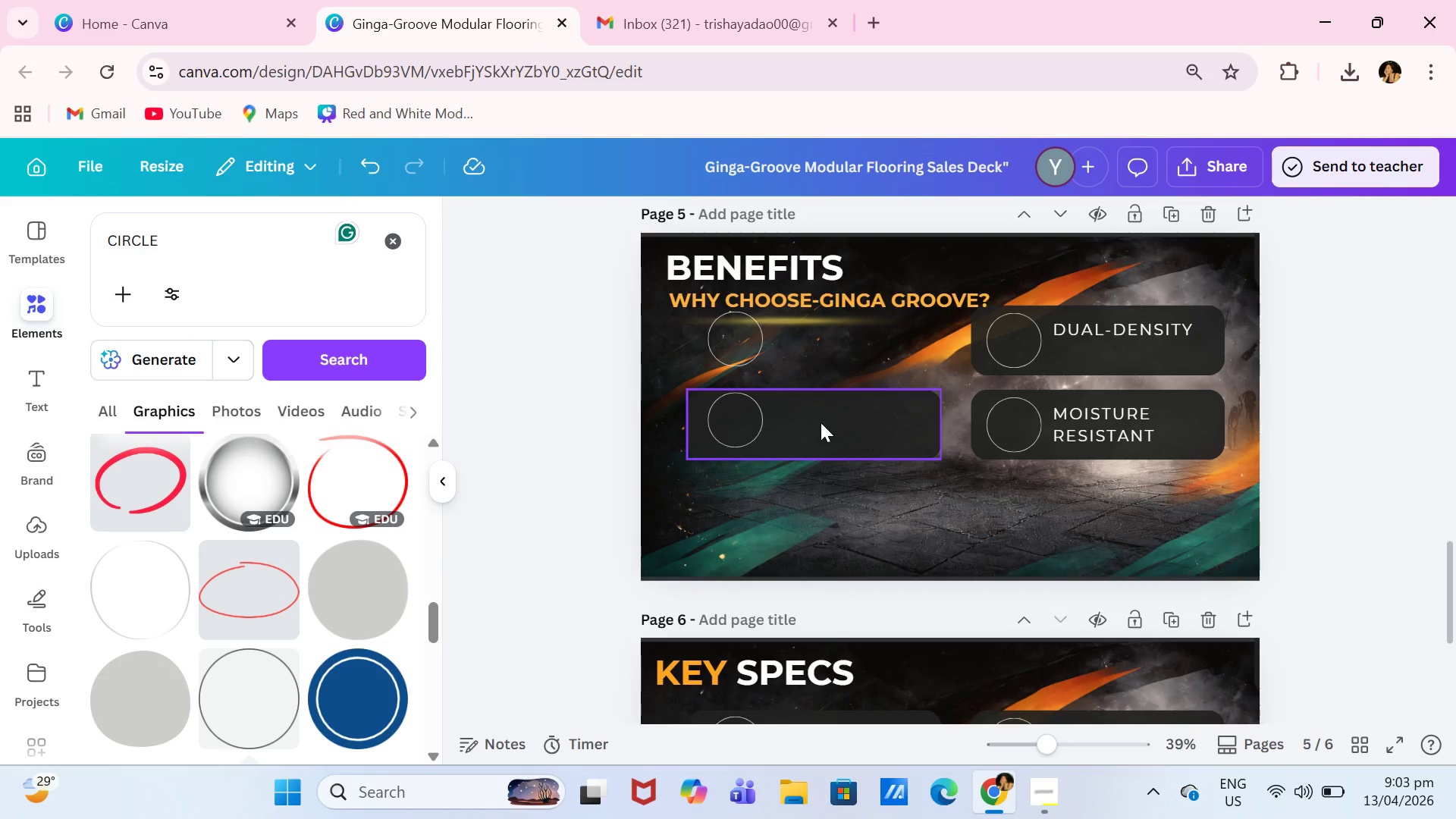 
key(Backspace)
 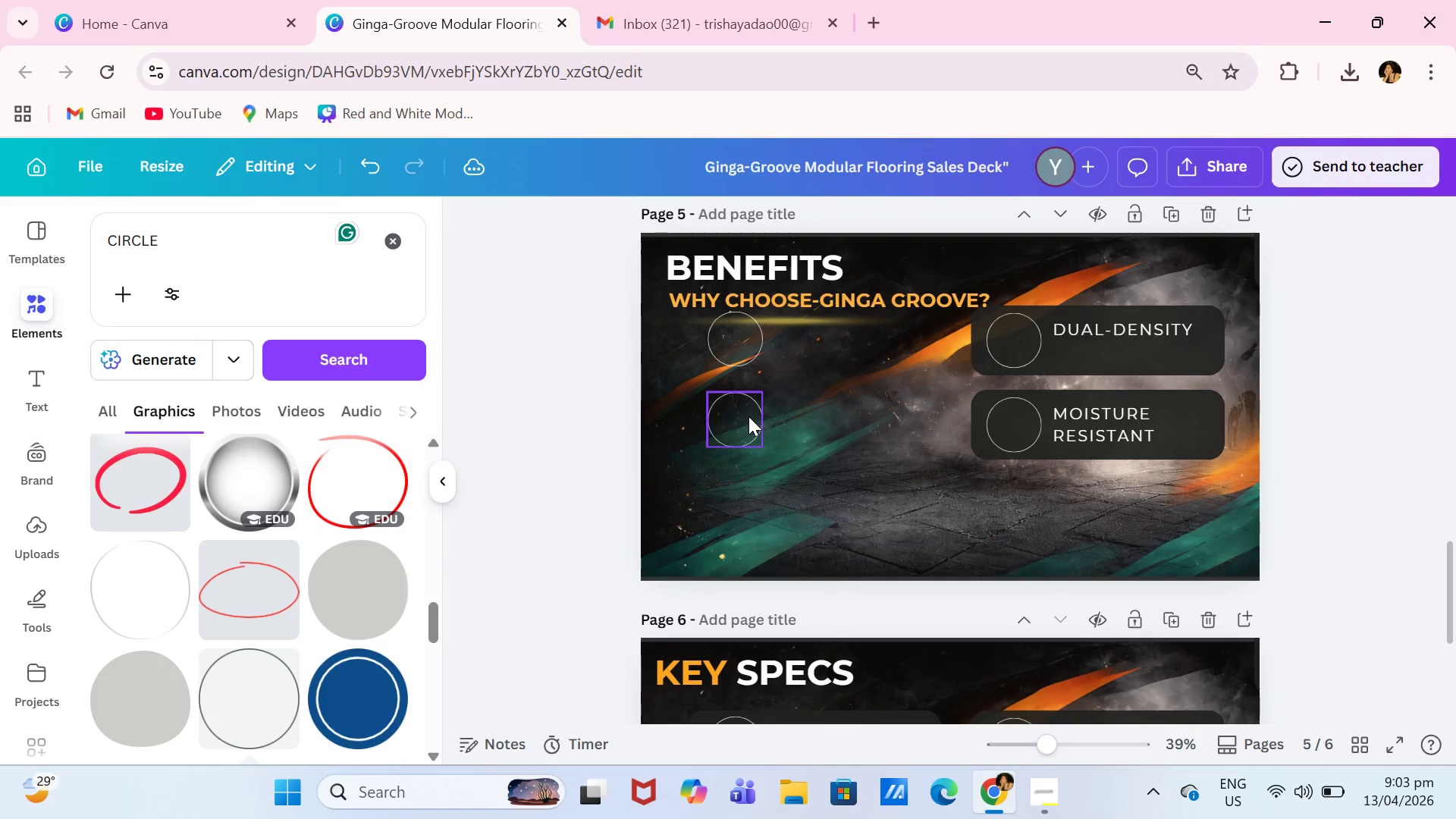 
left_click([748, 416])
 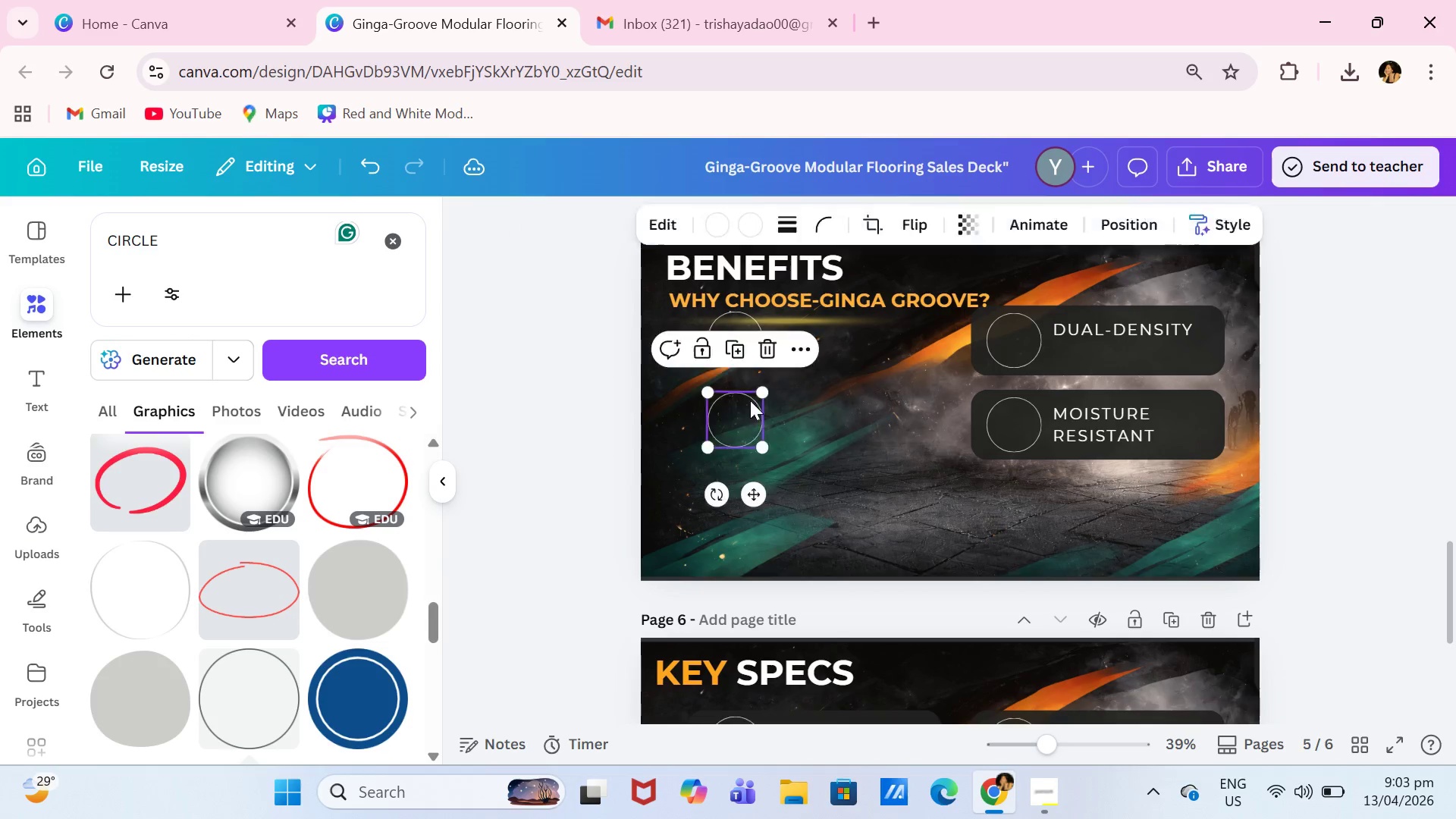 
key(Backspace)
 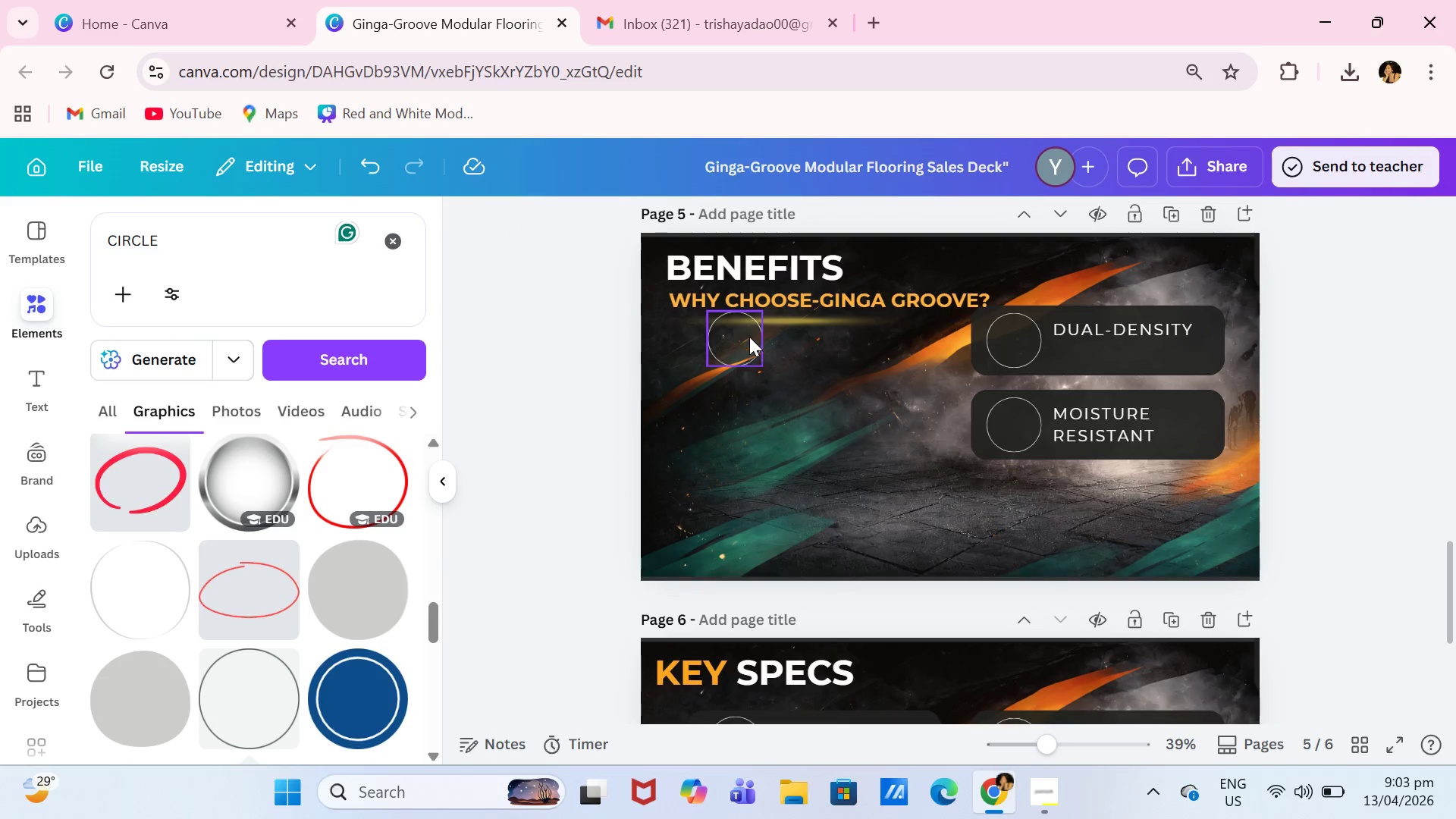 
double_click([749, 335])
 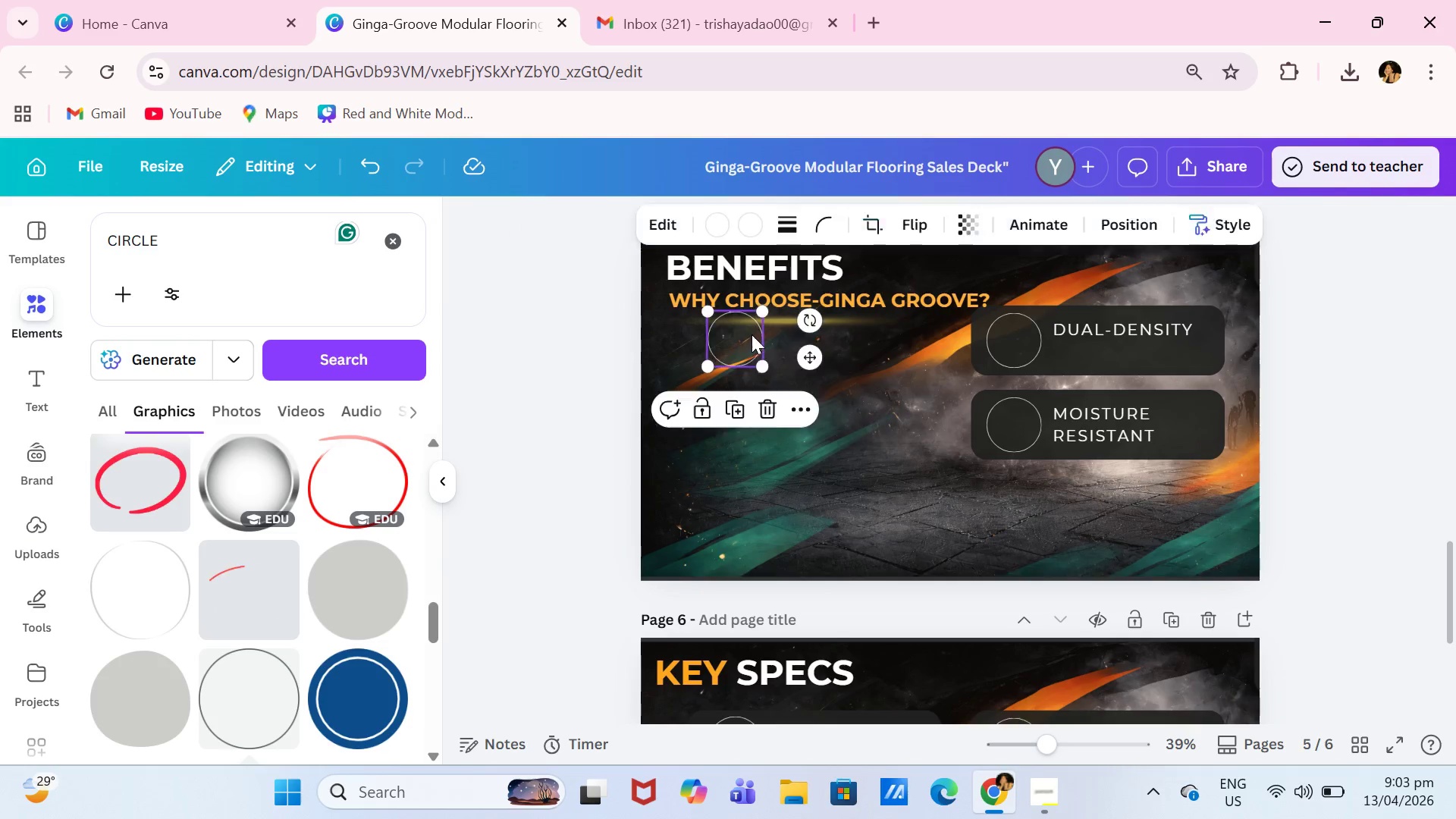 
key(Backspace)
 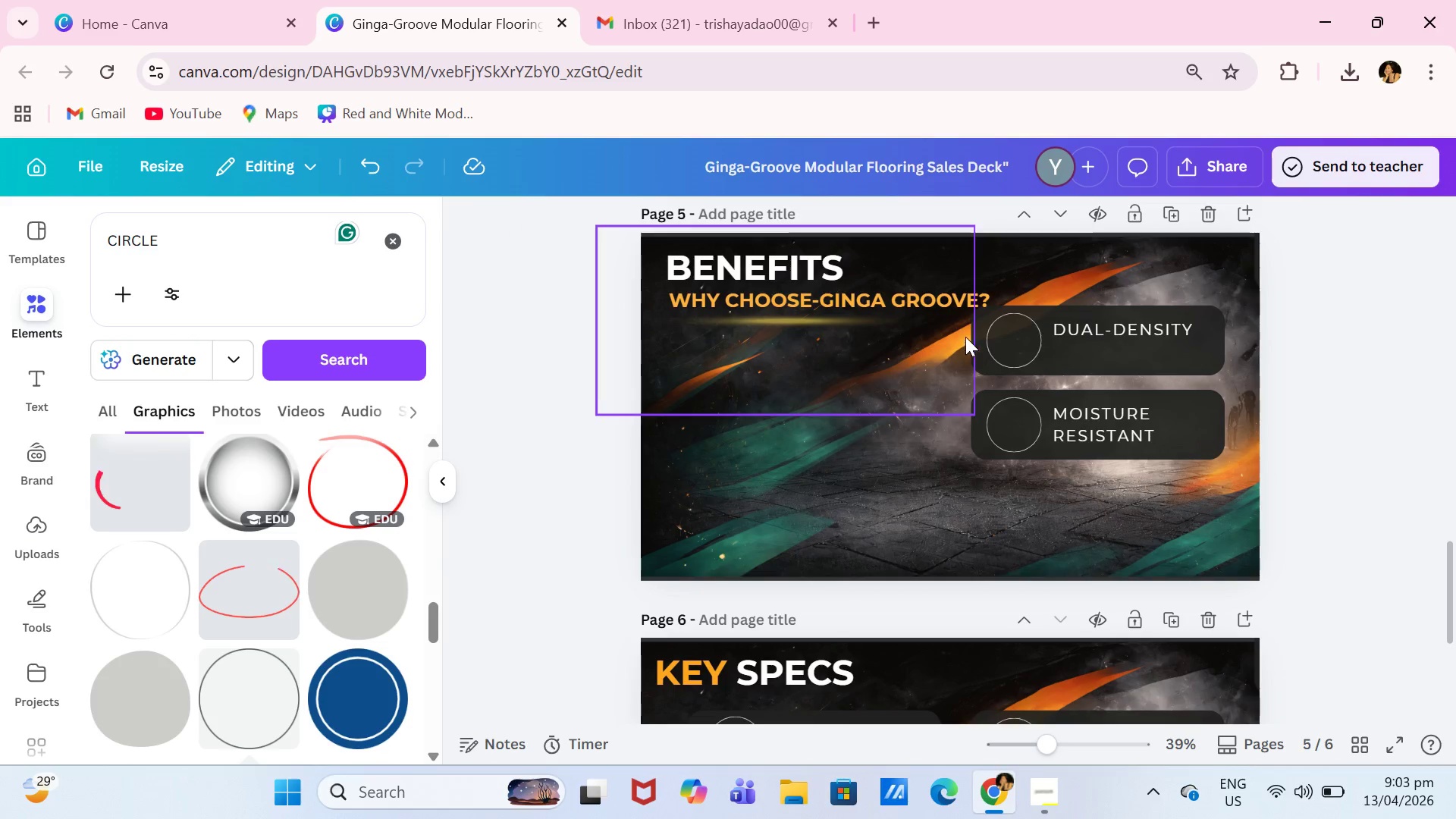 
left_click([1017, 344])
 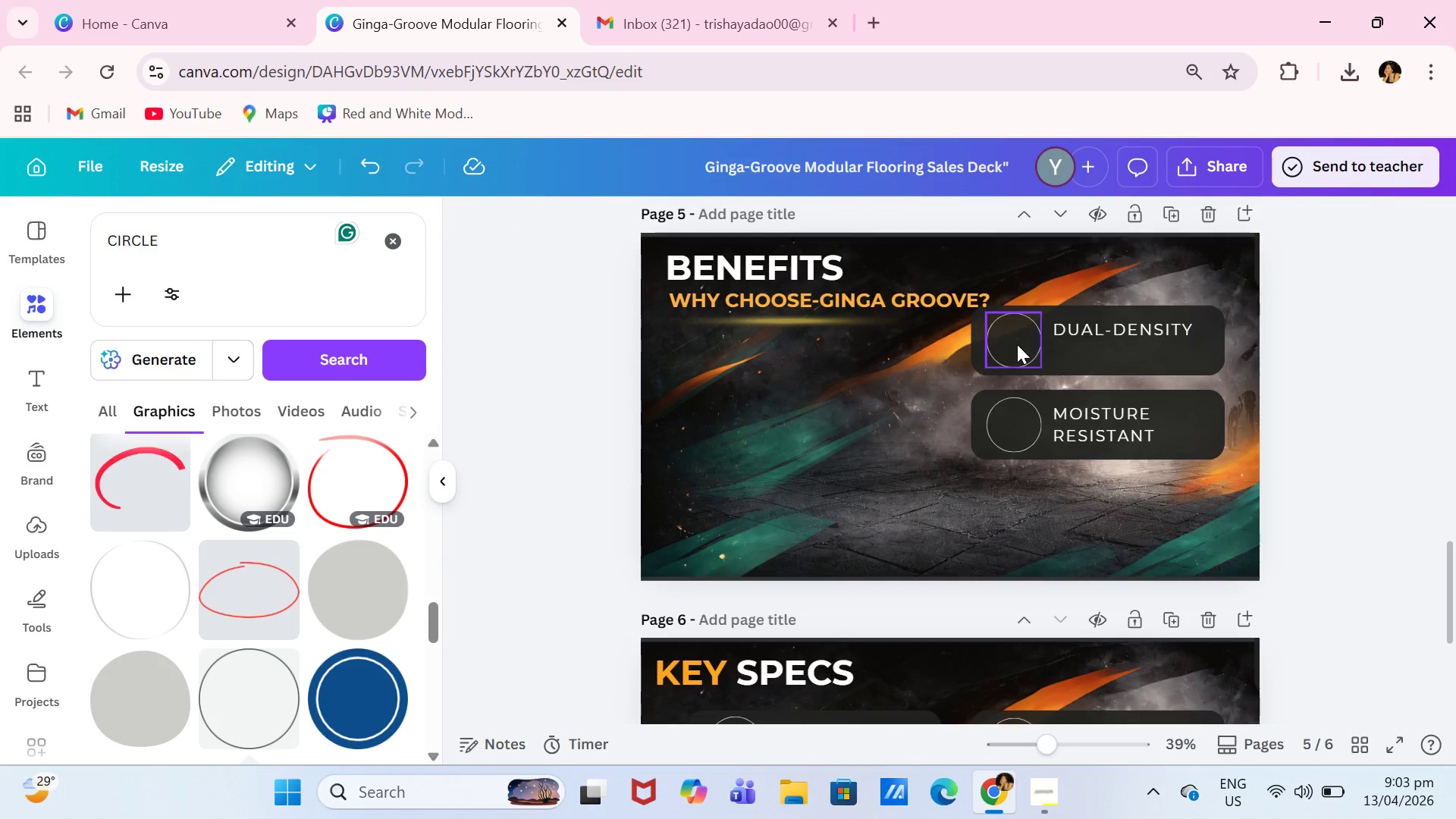 
key(Backspace)
 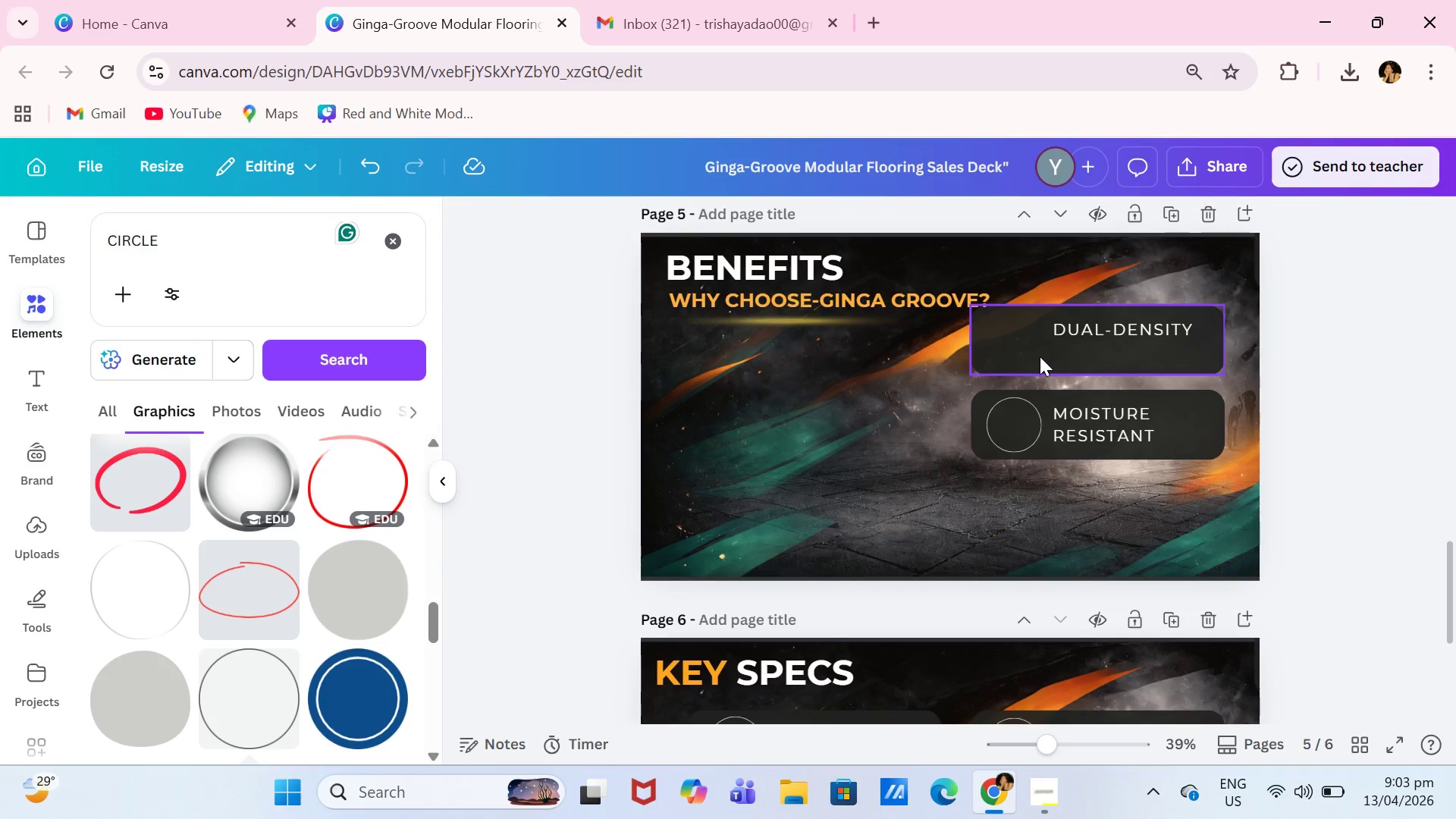 
key(Backspace)
 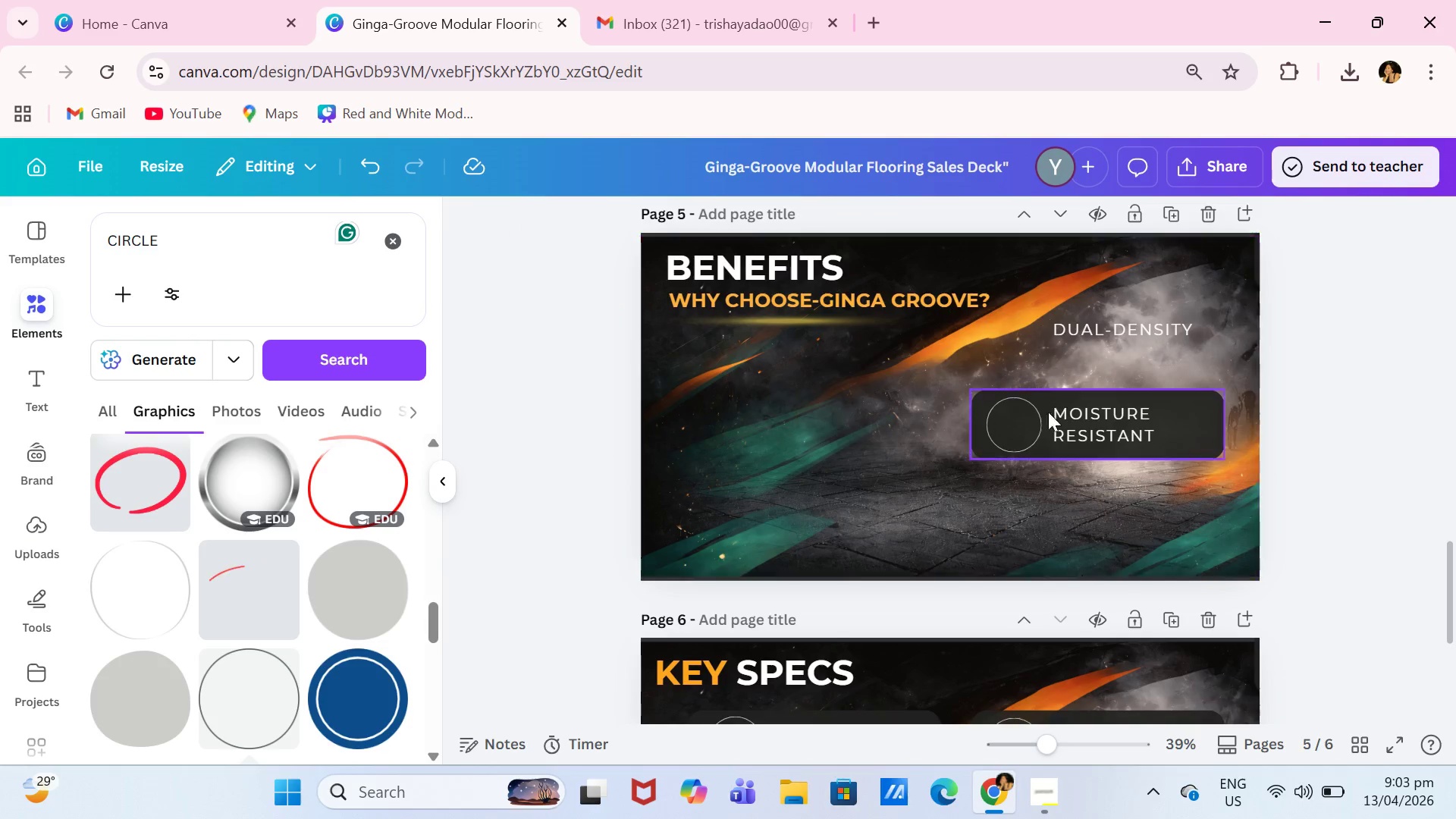 
left_click([1026, 433])
 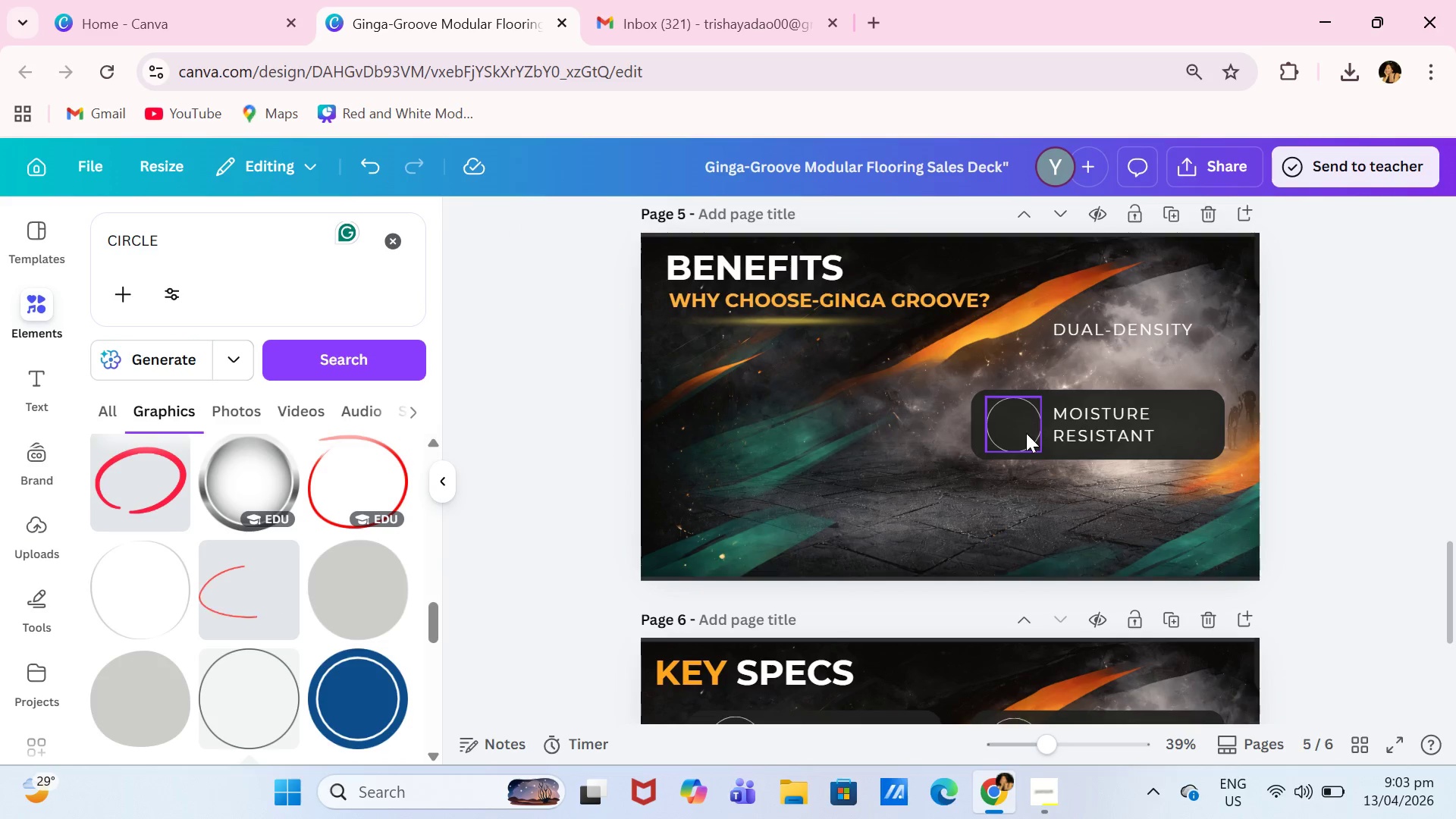 
key(Backspace)
 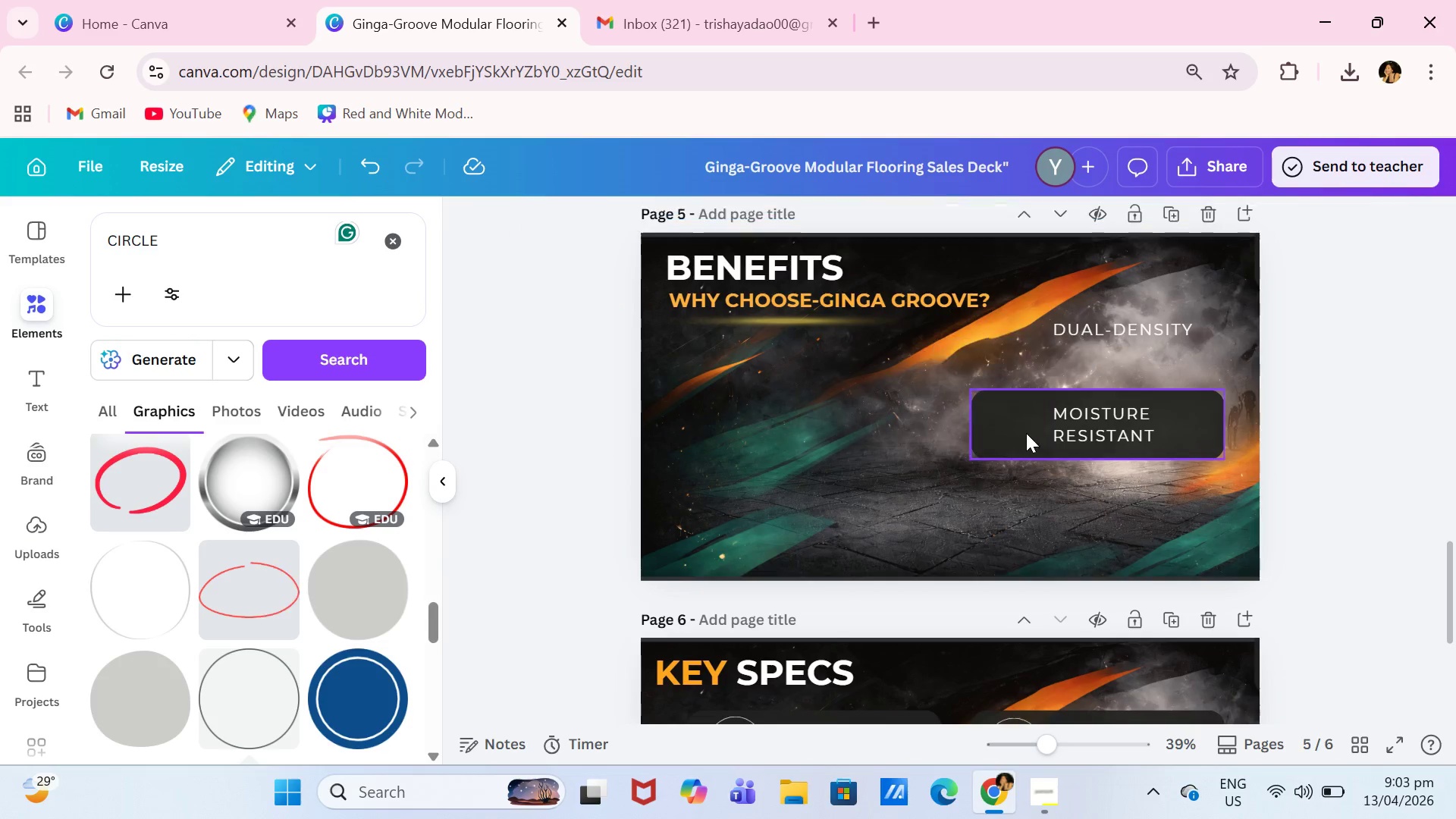 
double_click([1026, 433])
 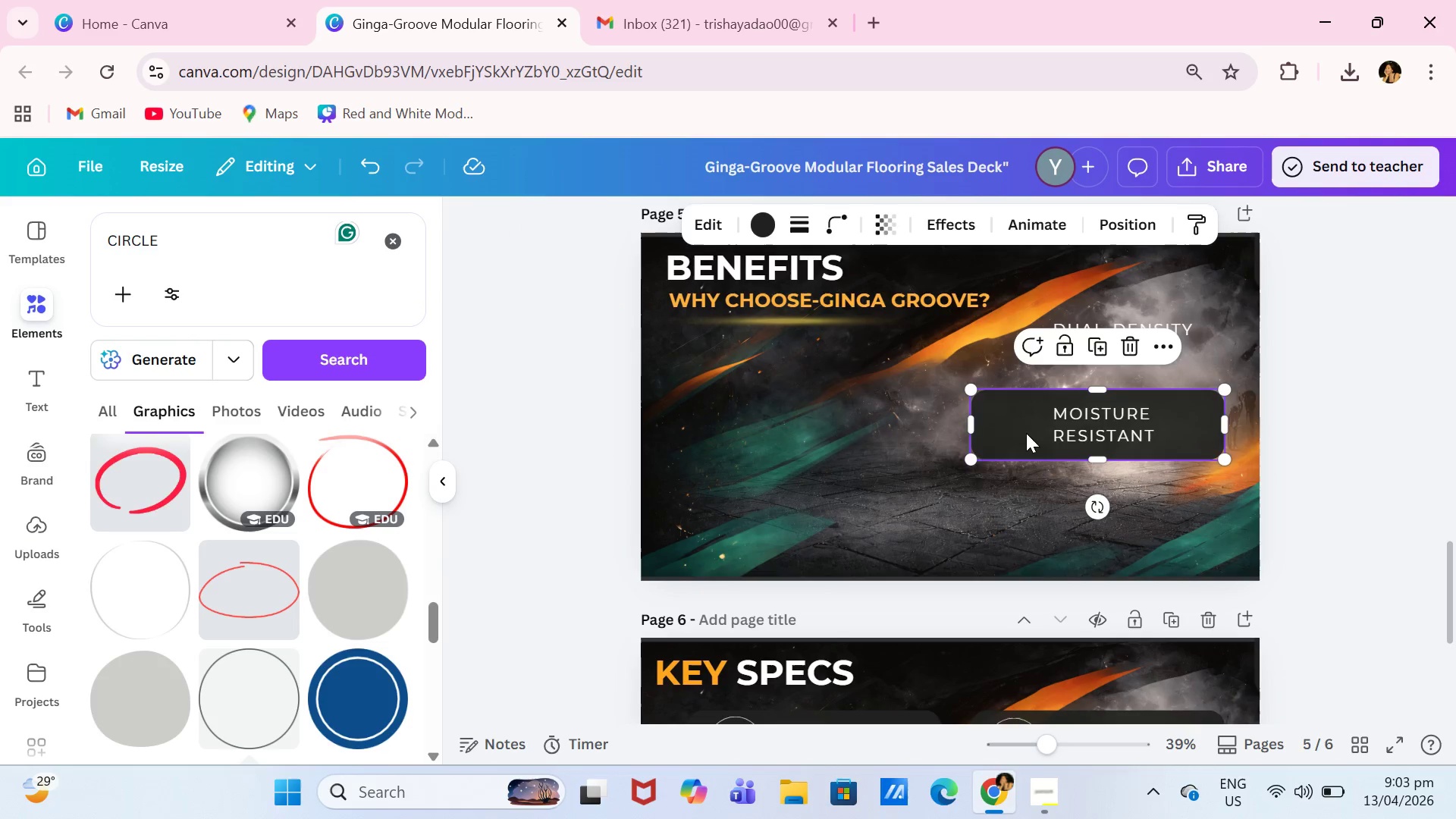 
key(Backspace)
 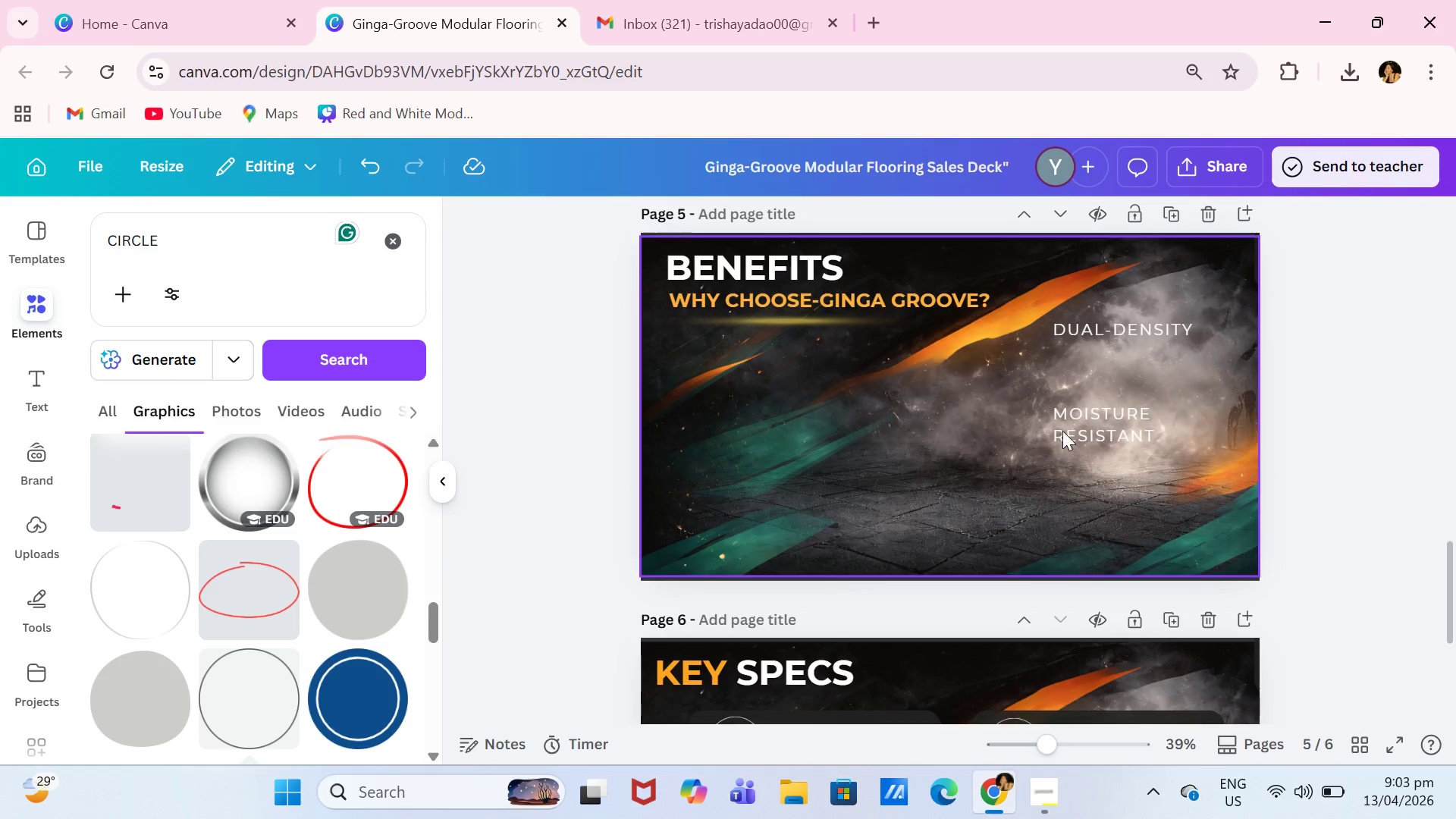 
triple_click([1070, 431])
 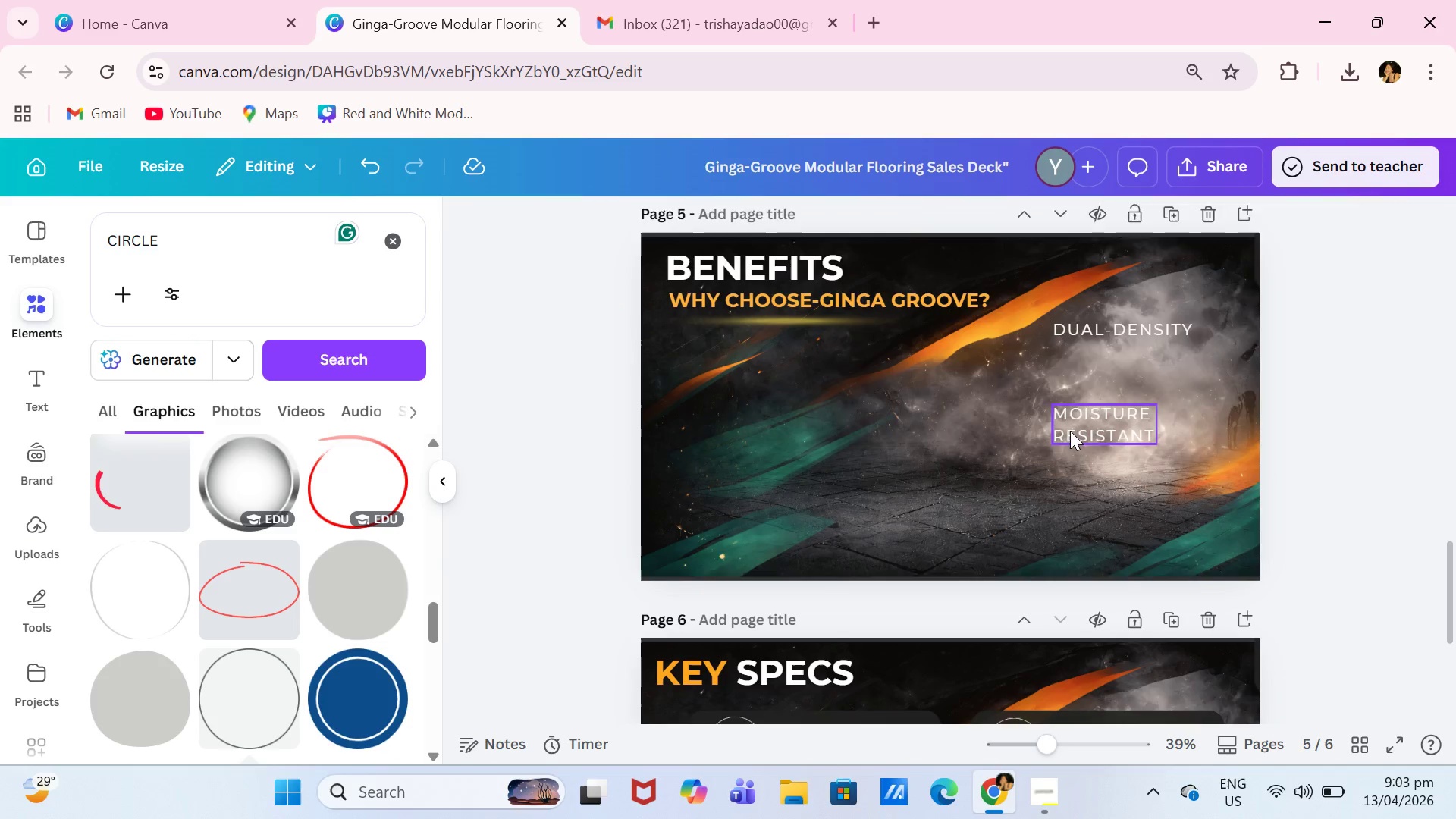 
key(Backspace)
 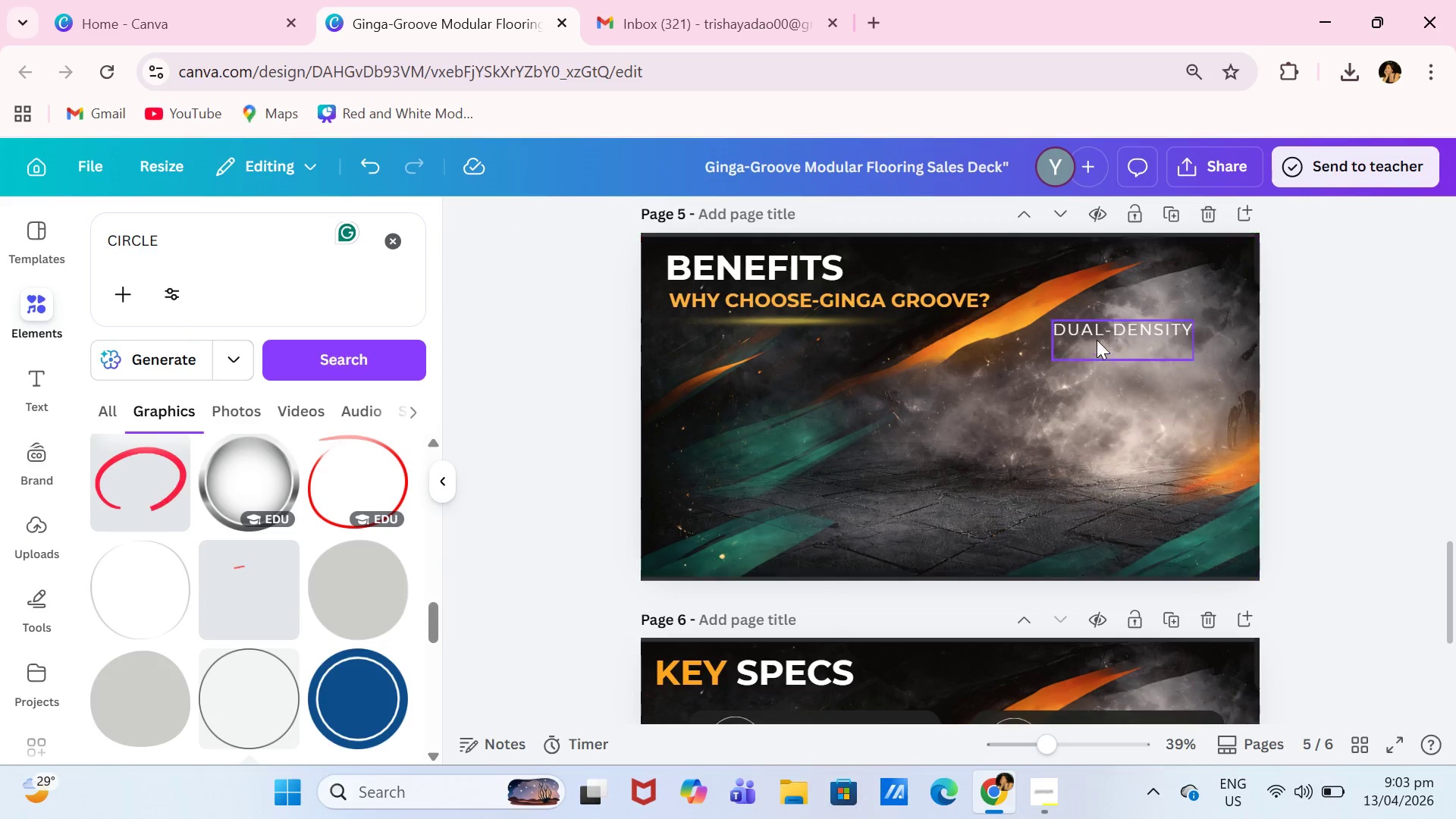 
left_click([1115, 328])
 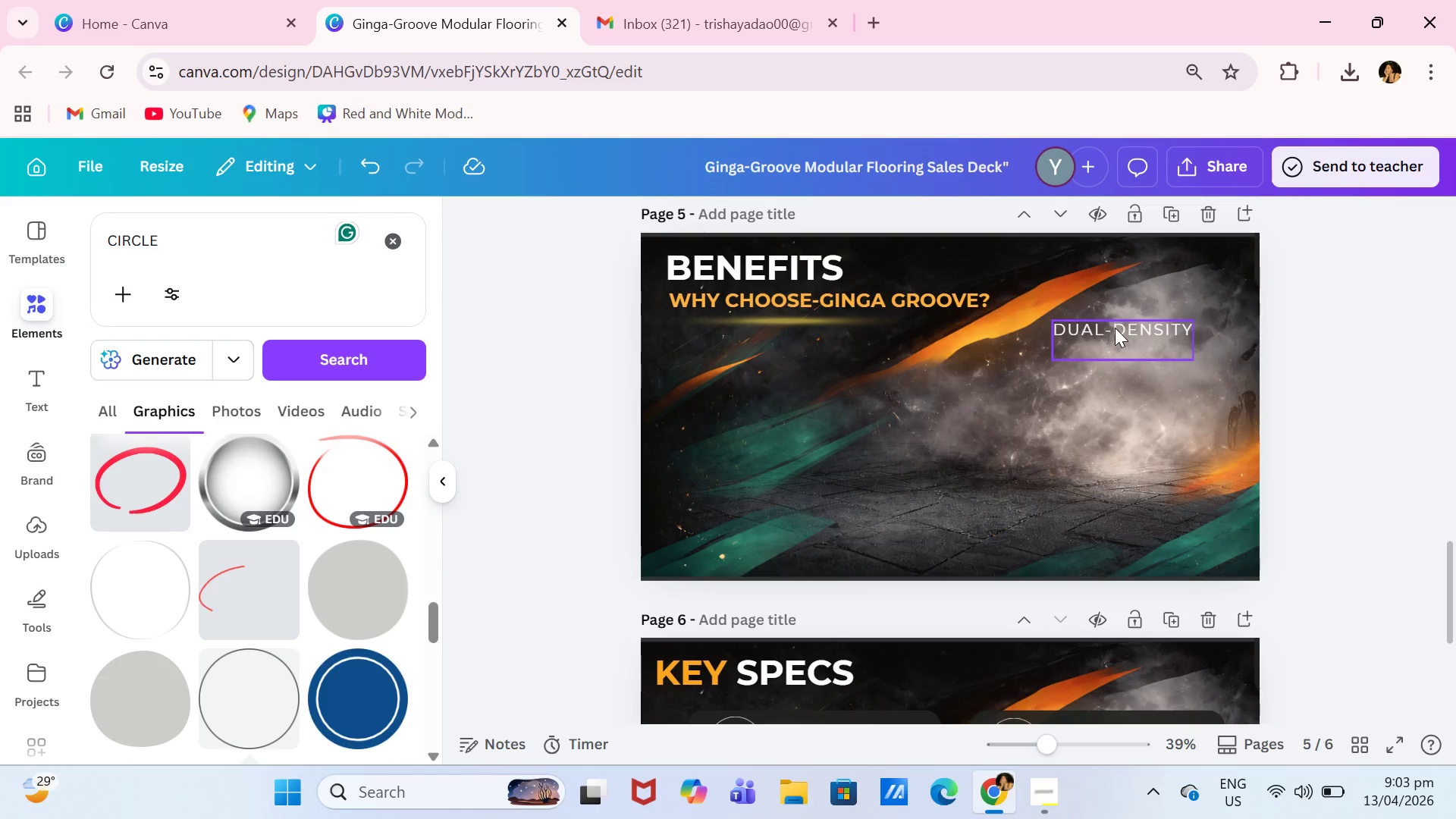 
key(Backspace)
 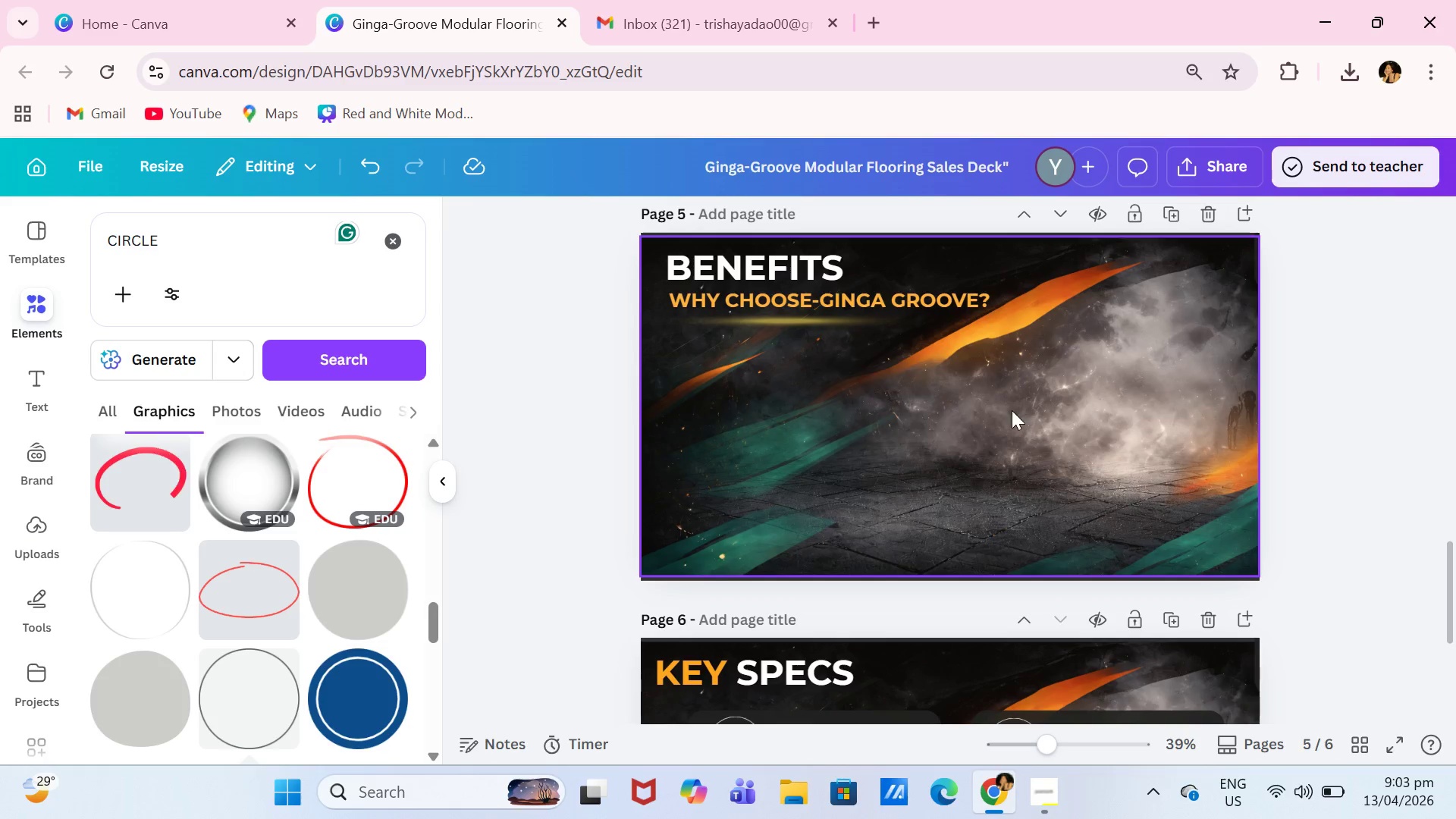 
left_click([818, 265])
 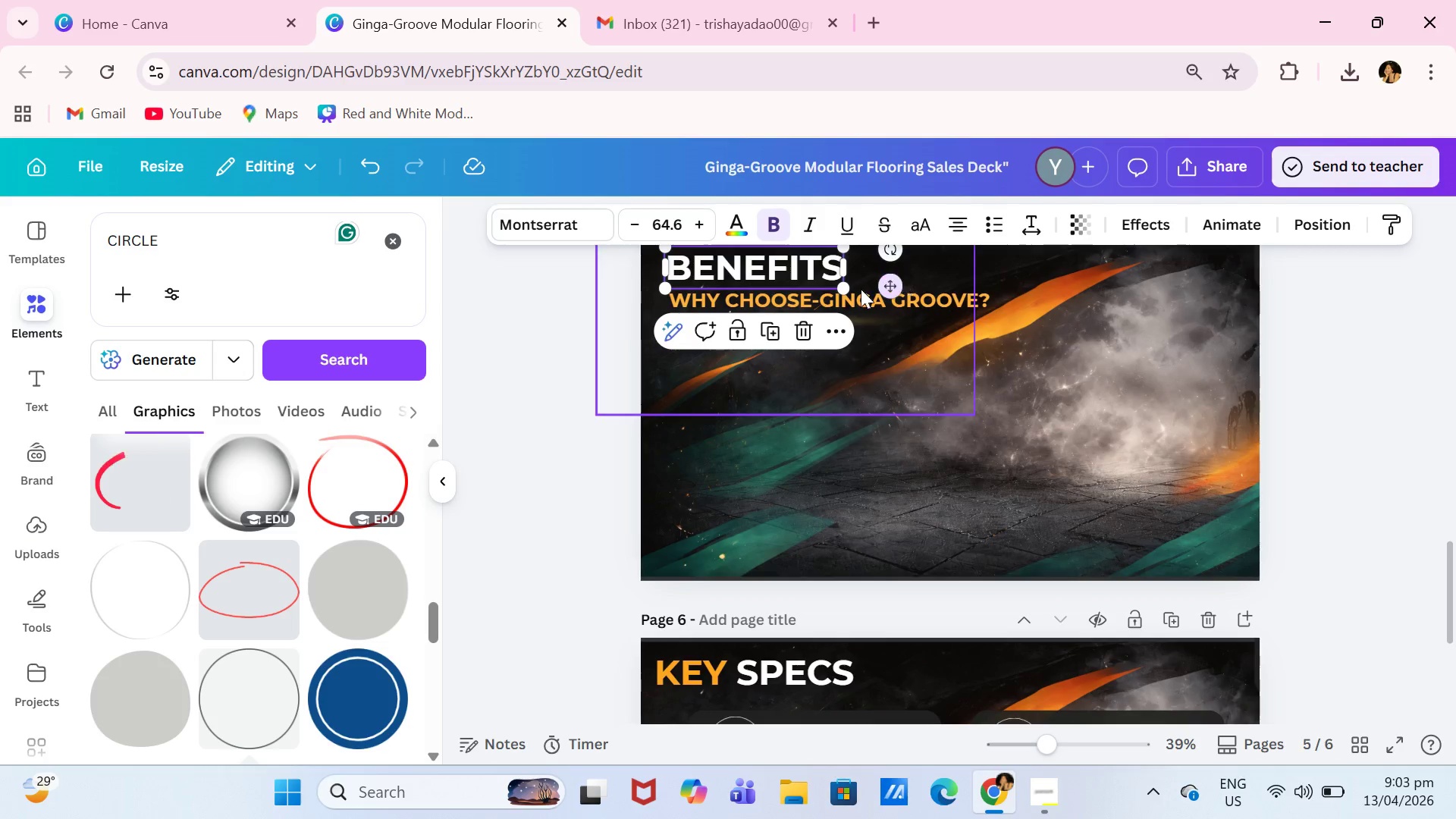 
left_click([775, 334])
 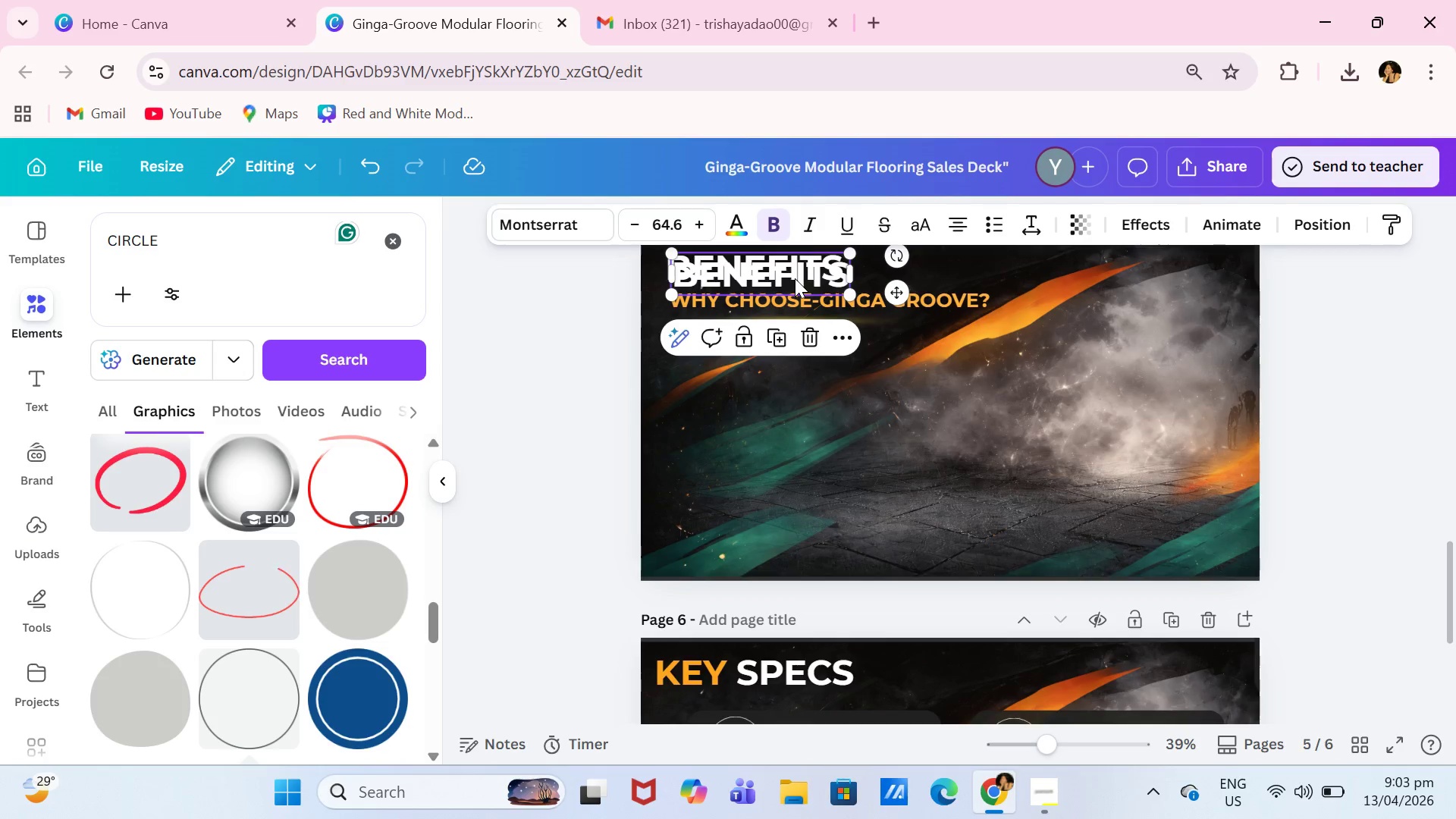 
left_click_drag(start_coordinate=[795, 278], to_coordinate=[802, 510])
 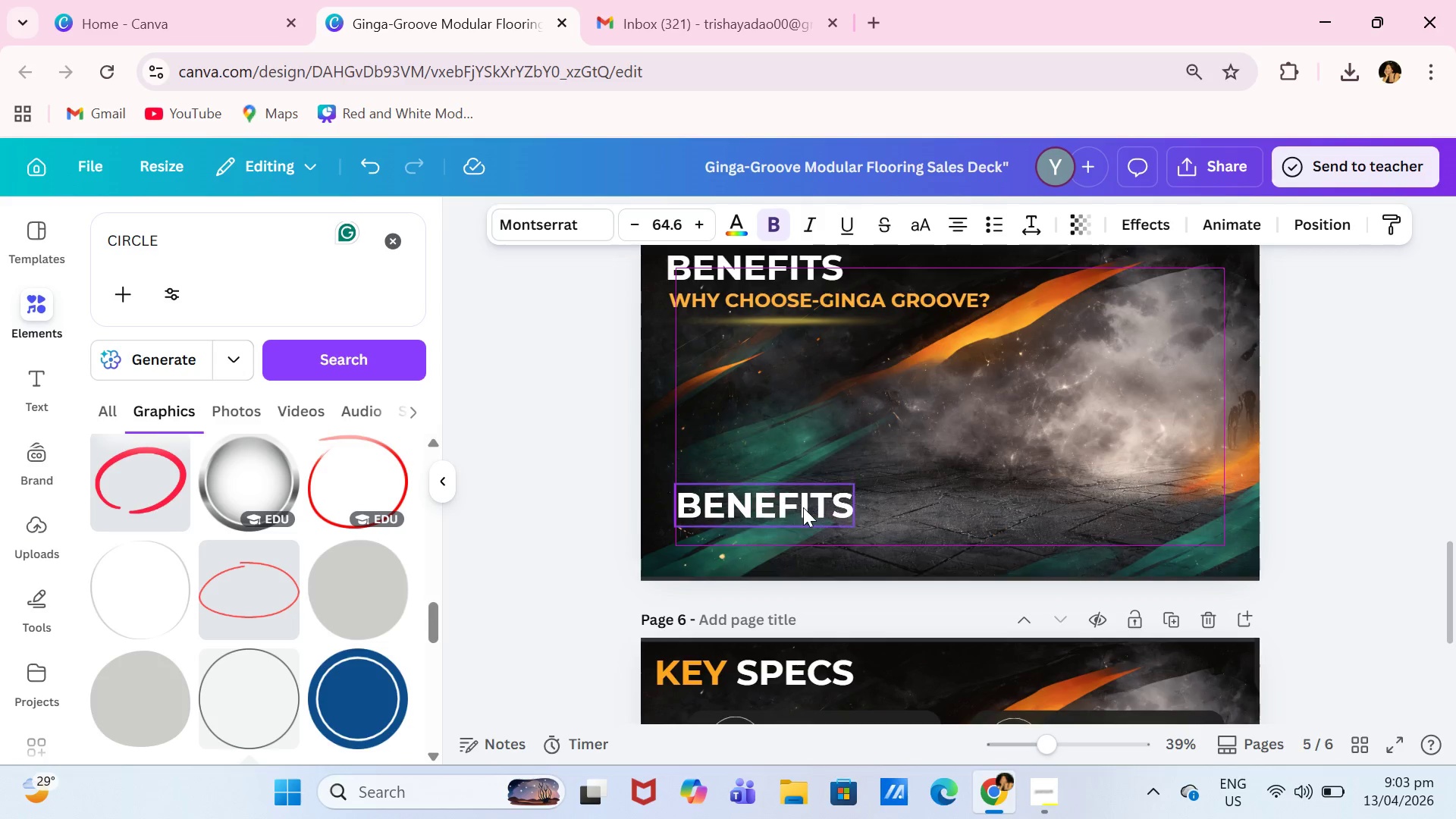 
left_click([803, 507])
 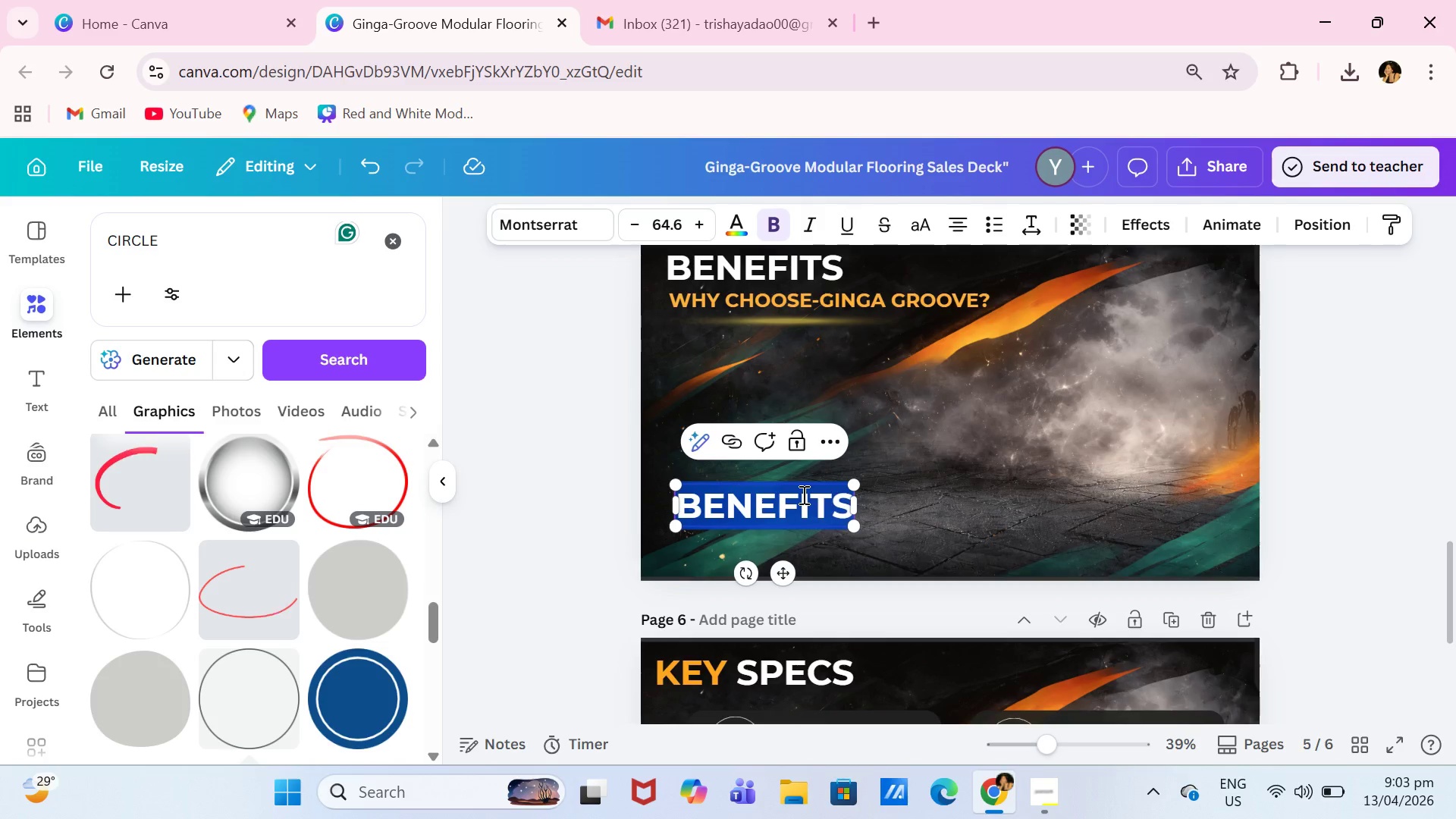 
type(IMPACT PROTECTION)
 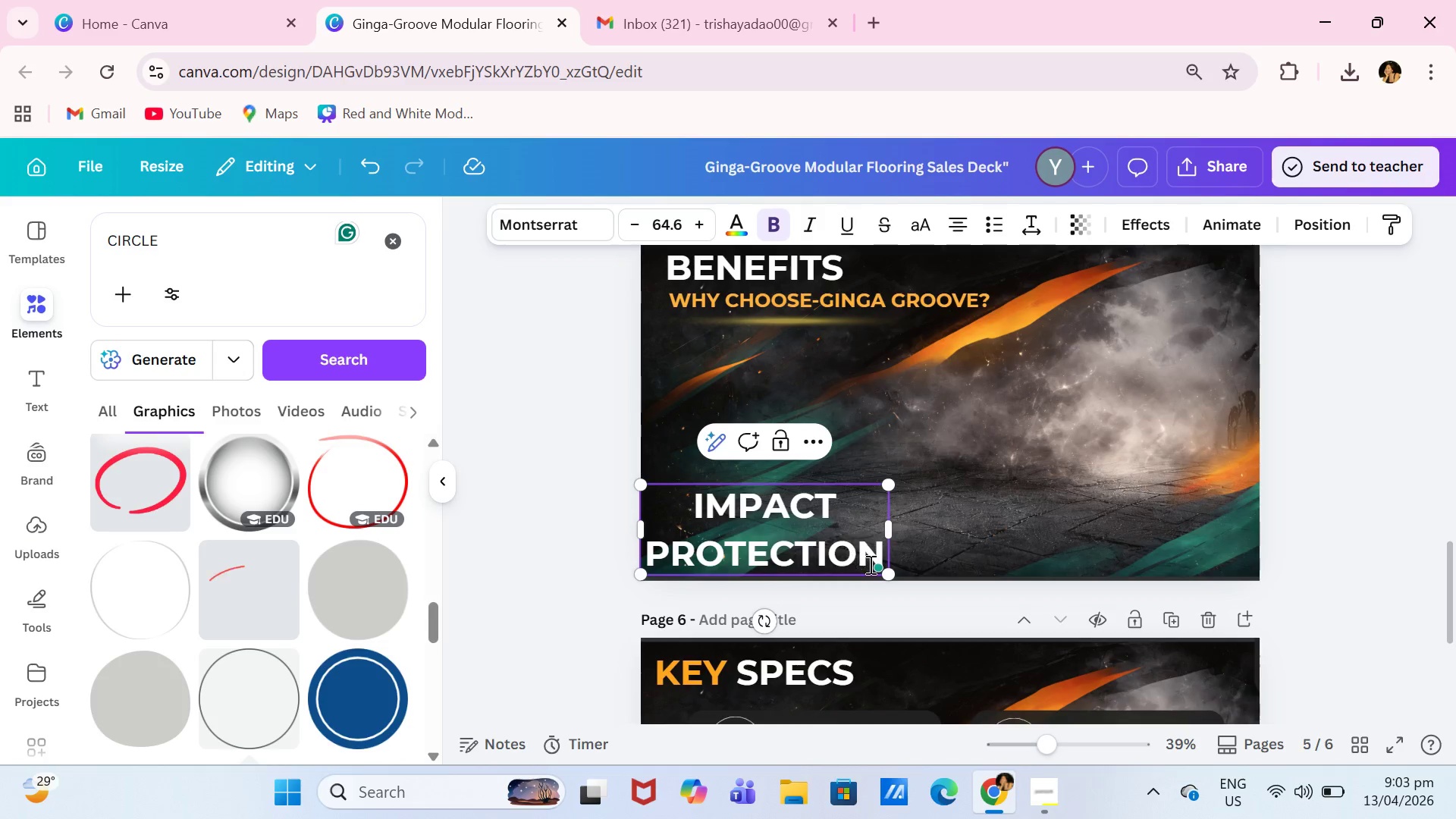 
left_click_drag(start_coordinate=[890, 573], to_coordinate=[799, 512])
 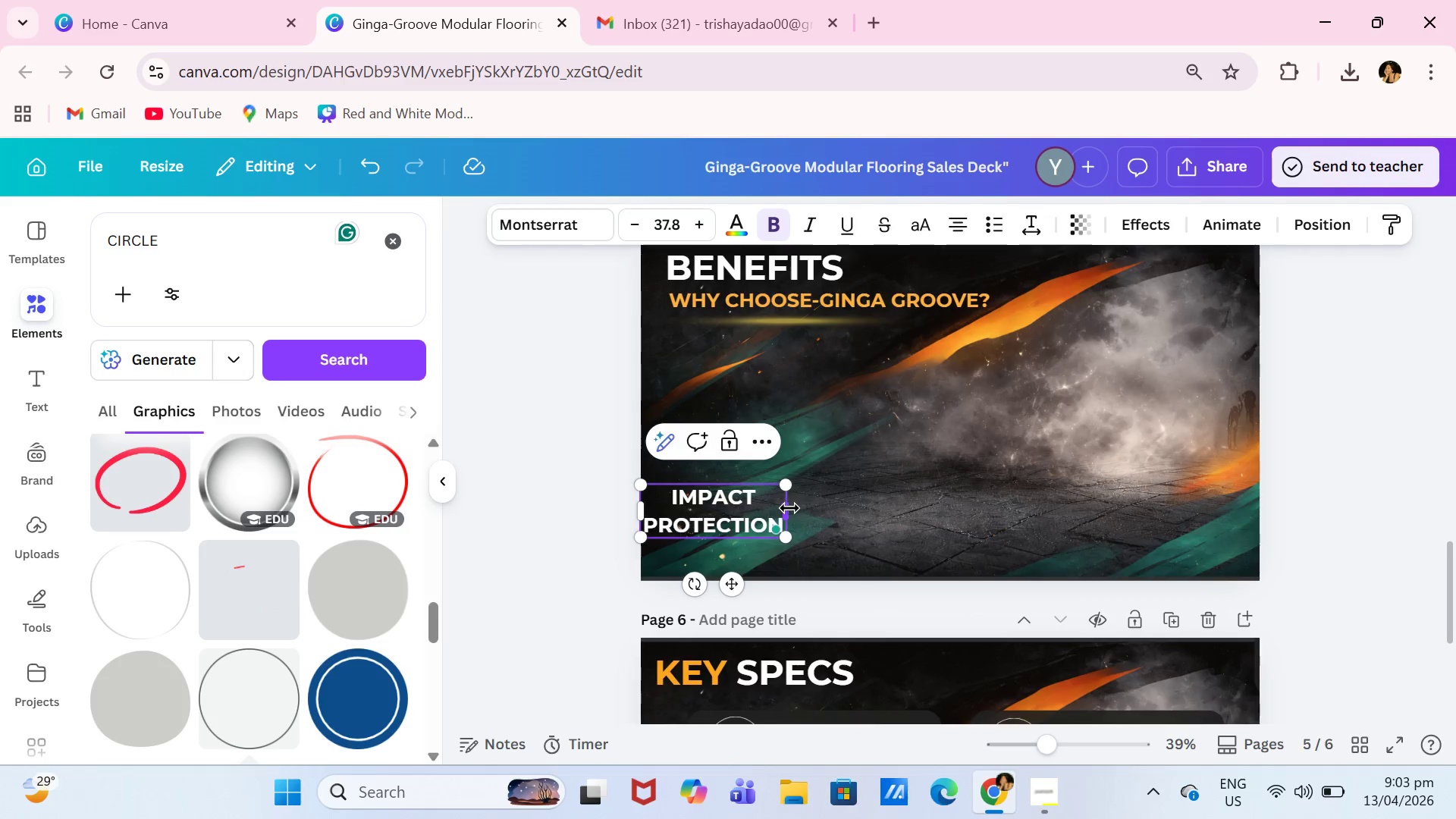 
left_click_drag(start_coordinate=[787, 511], to_coordinate=[883, 516])
 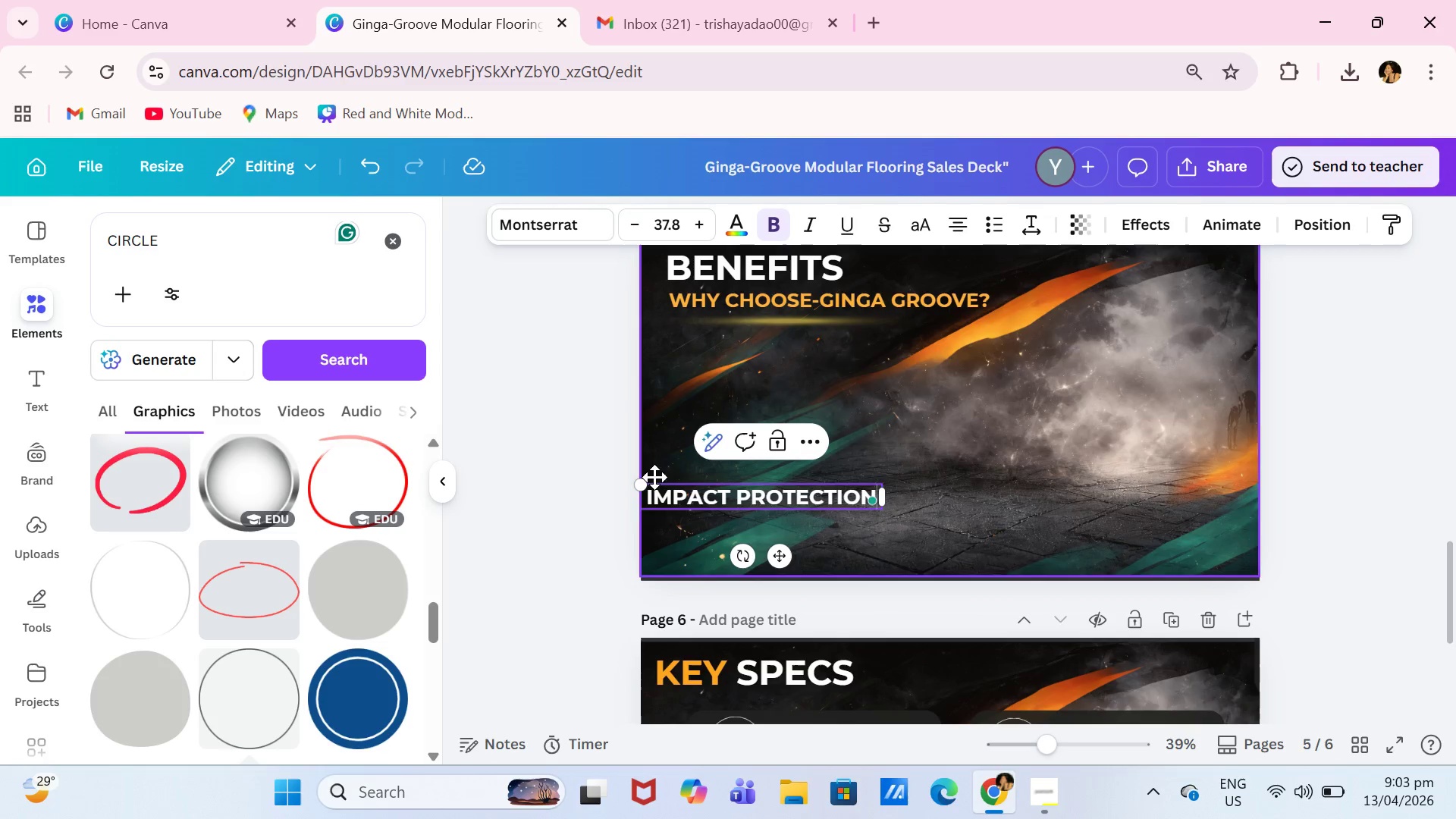 
left_click_drag(start_coordinate=[643, 479], to_coordinate=[679, 488])
 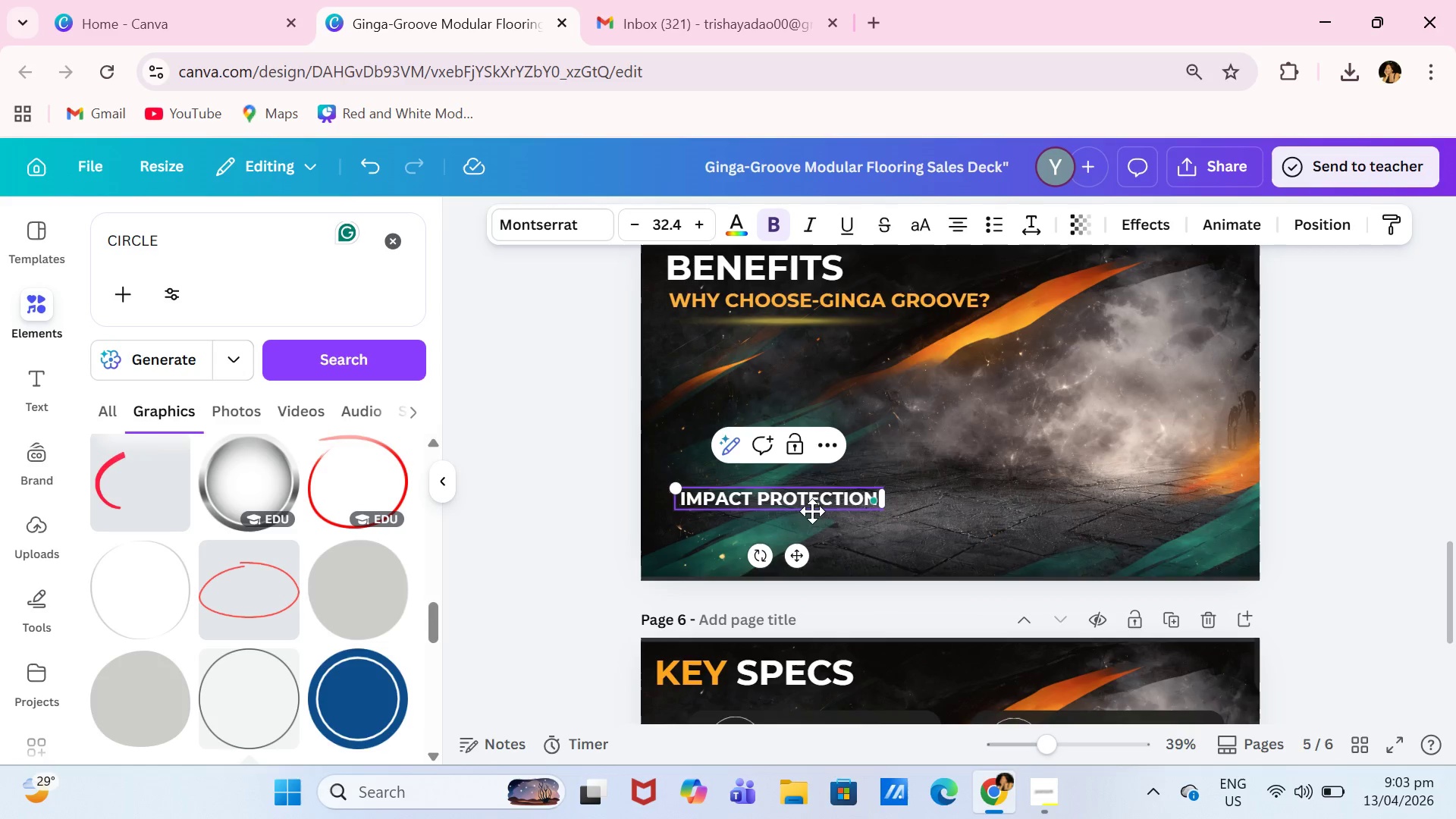 
left_click([823, 516])
 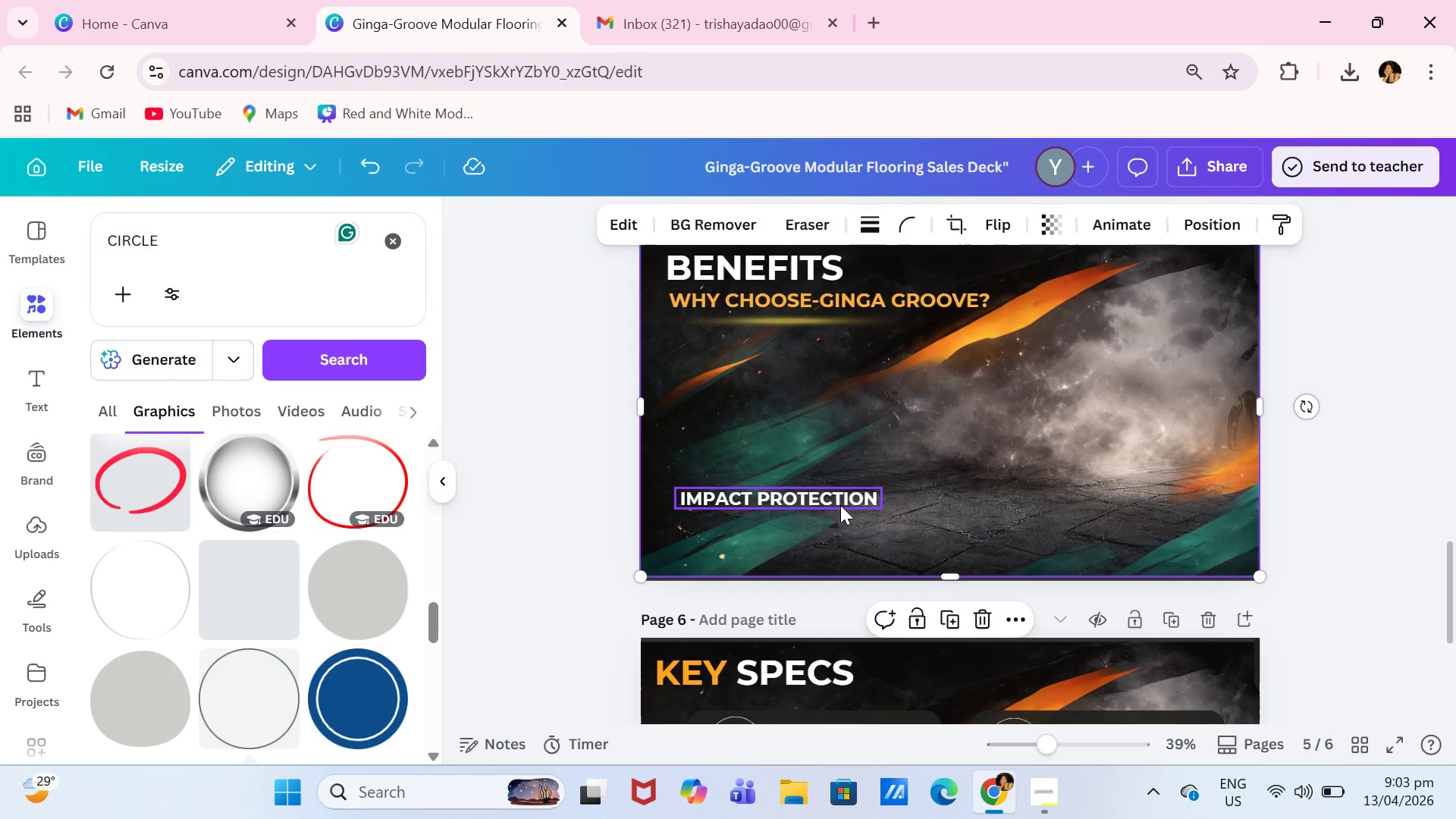 
left_click([843, 492])
 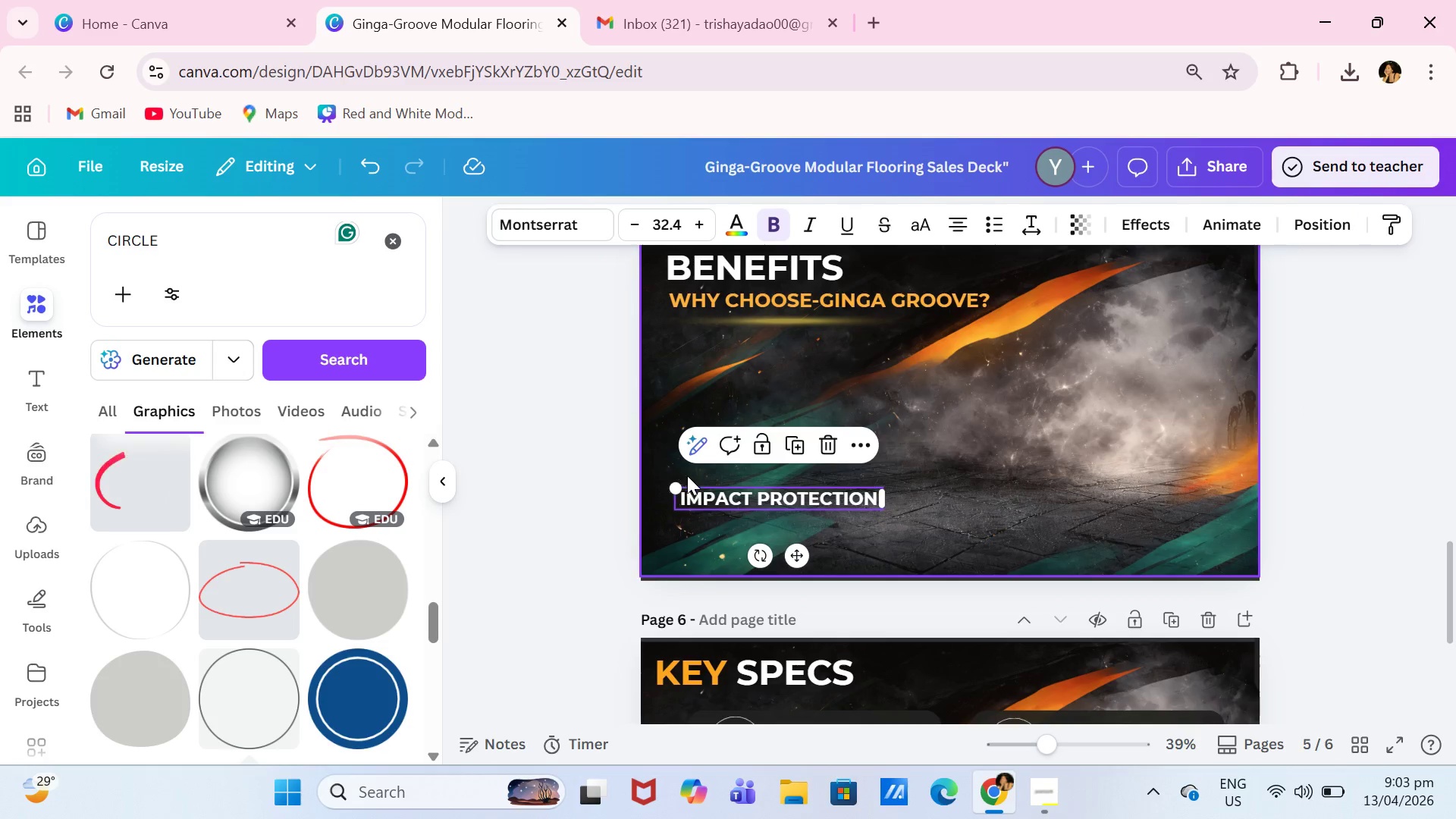 
left_click_drag(start_coordinate=[674, 481], to_coordinate=[698, 488])
 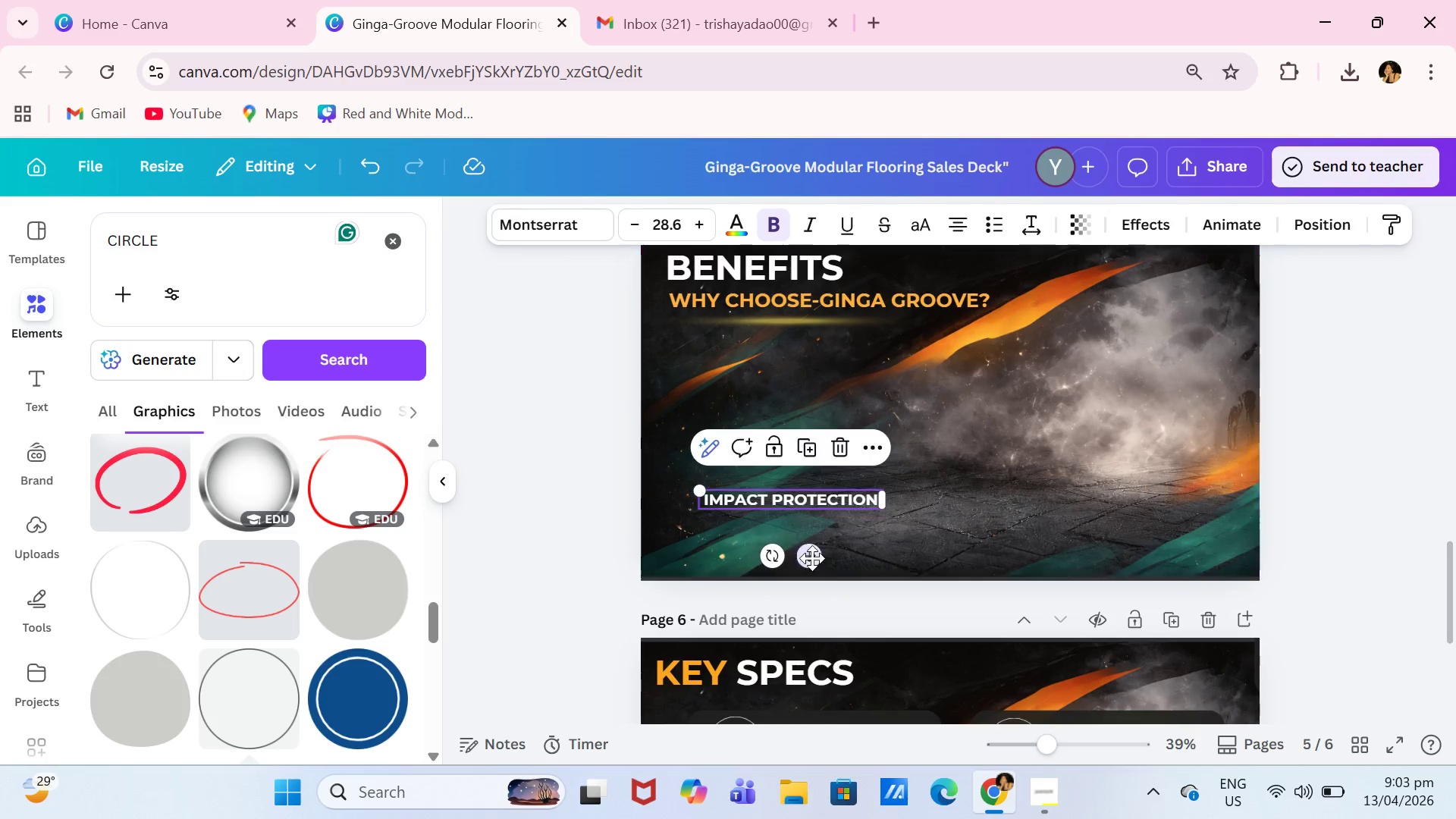 
left_click_drag(start_coordinate=[812, 558], to_coordinate=[782, 548])
 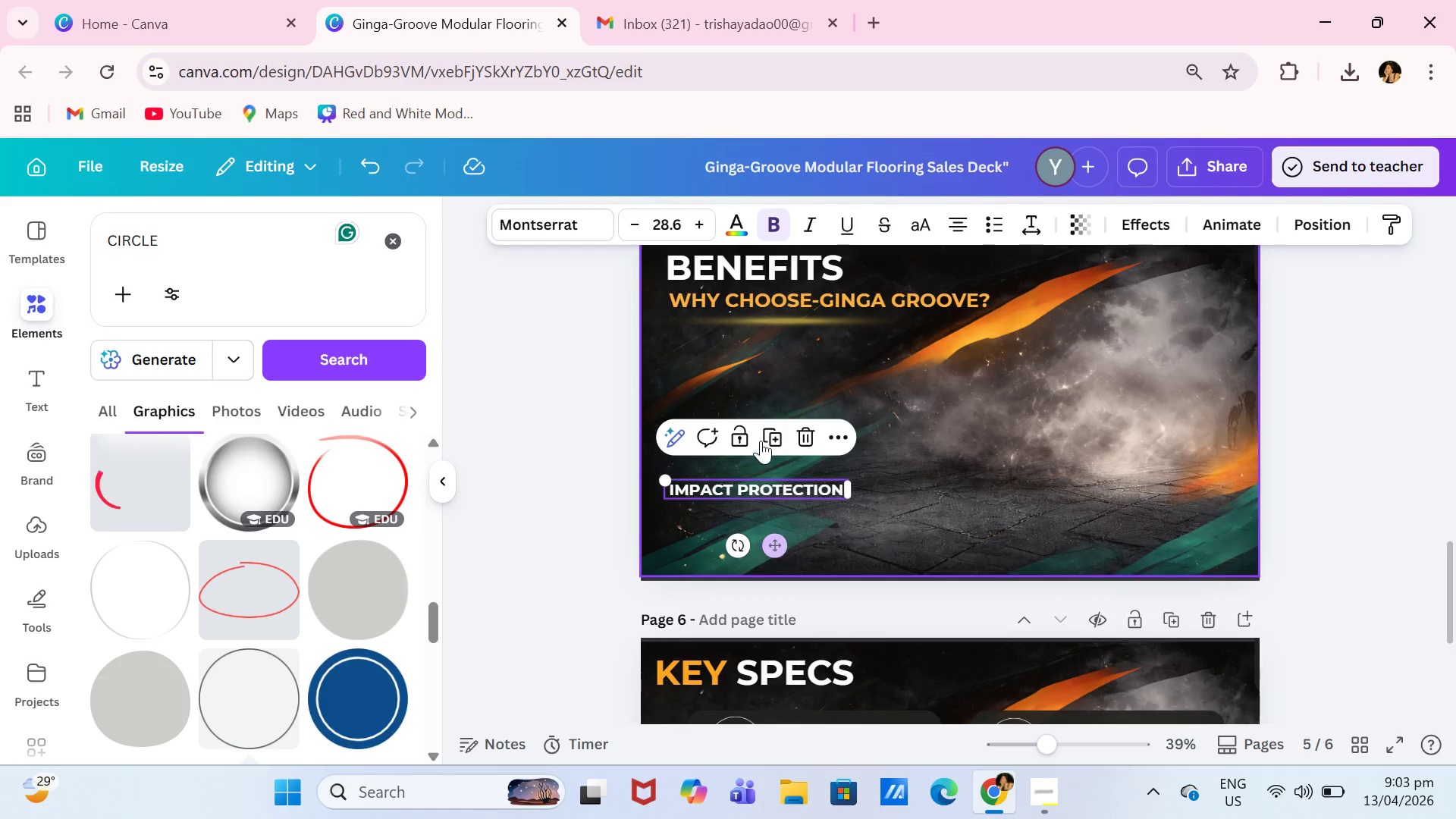 
left_click([768, 435])
 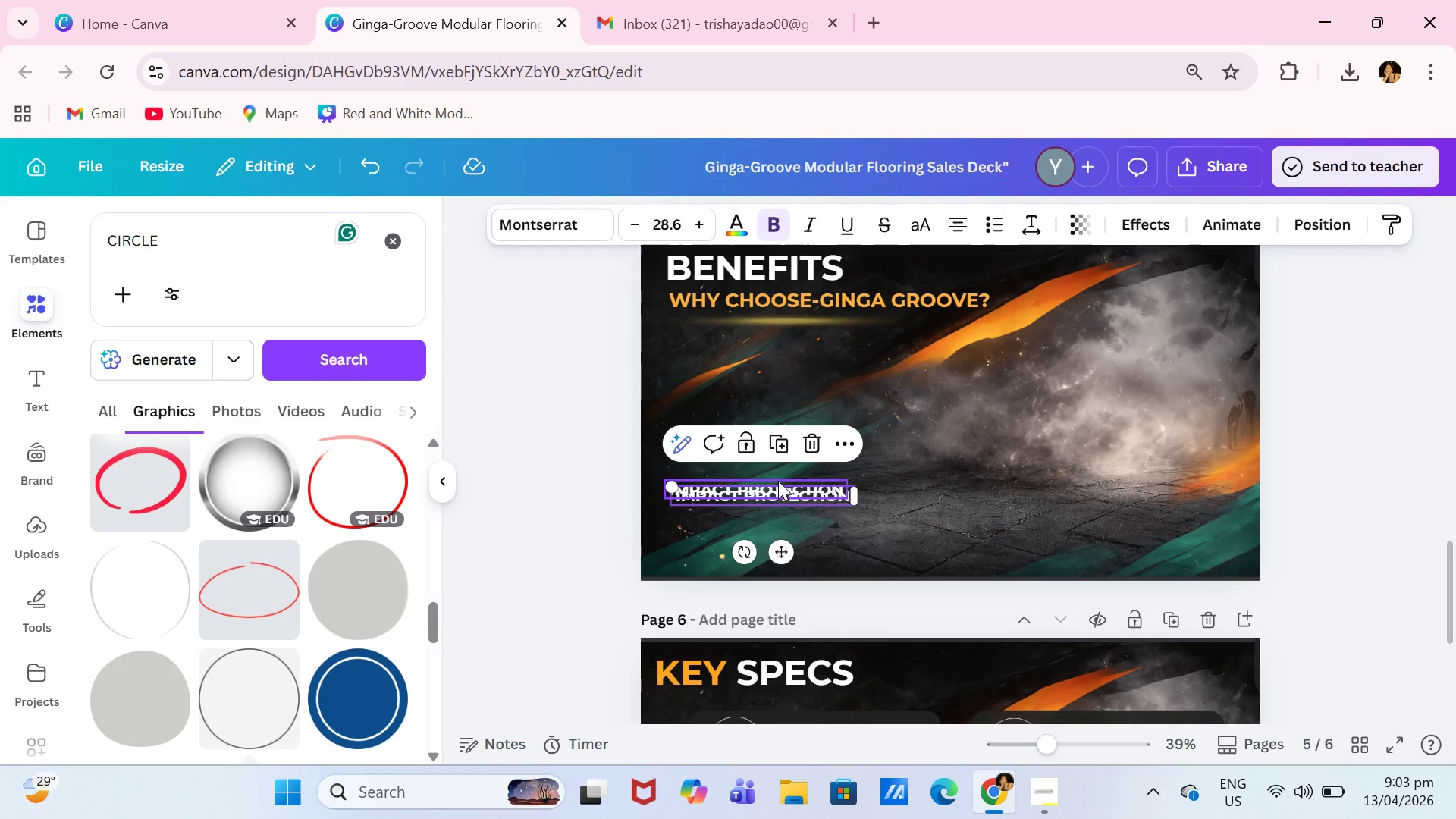 
left_click_drag(start_coordinate=[780, 486], to_coordinate=[821, 497])
 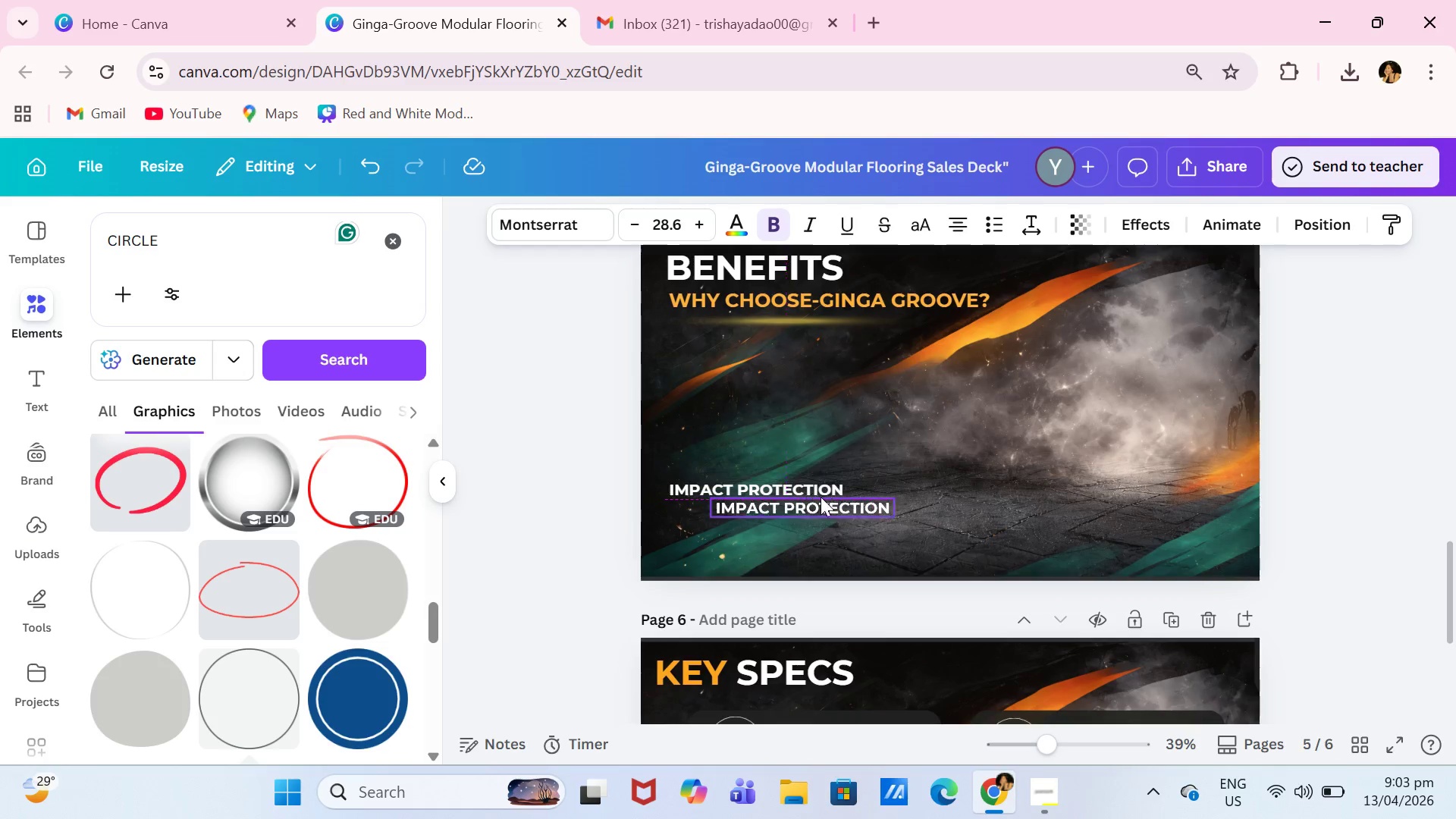 
double_click([821, 497])
 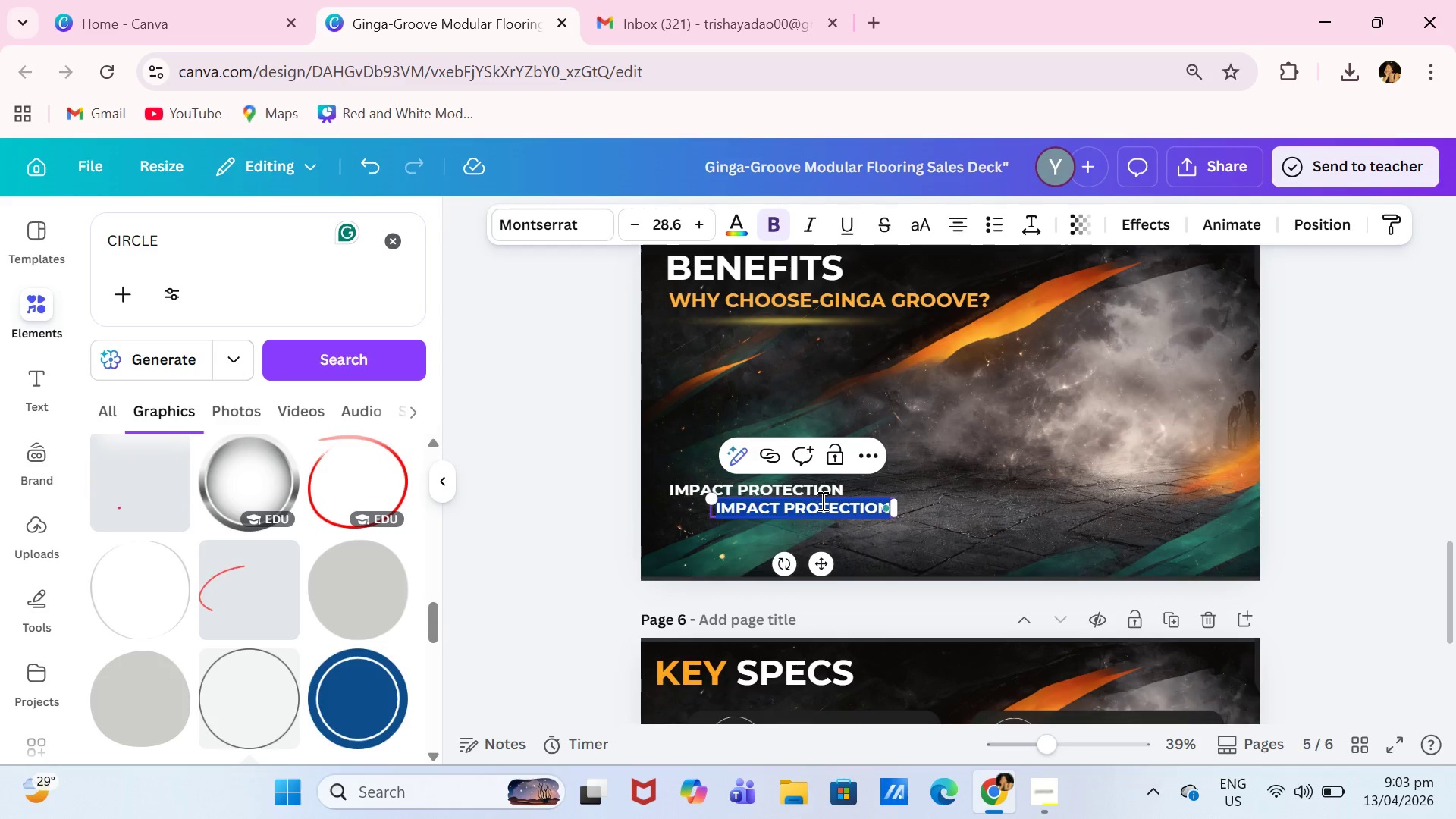 
type(SUPERIOR TRACTION)
 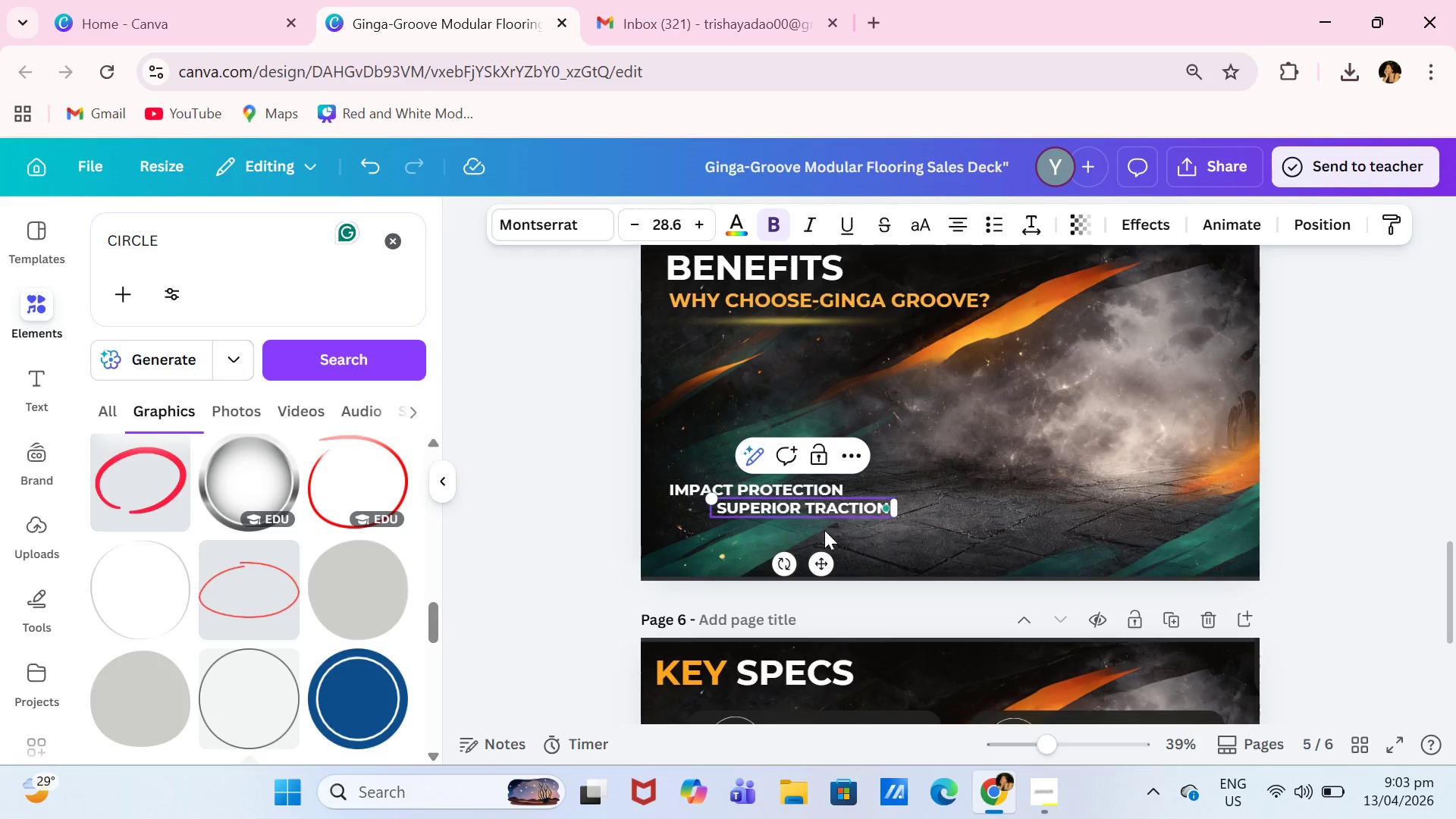 
left_click_drag(start_coordinate=[826, 557], to_coordinate=[982, 538])
 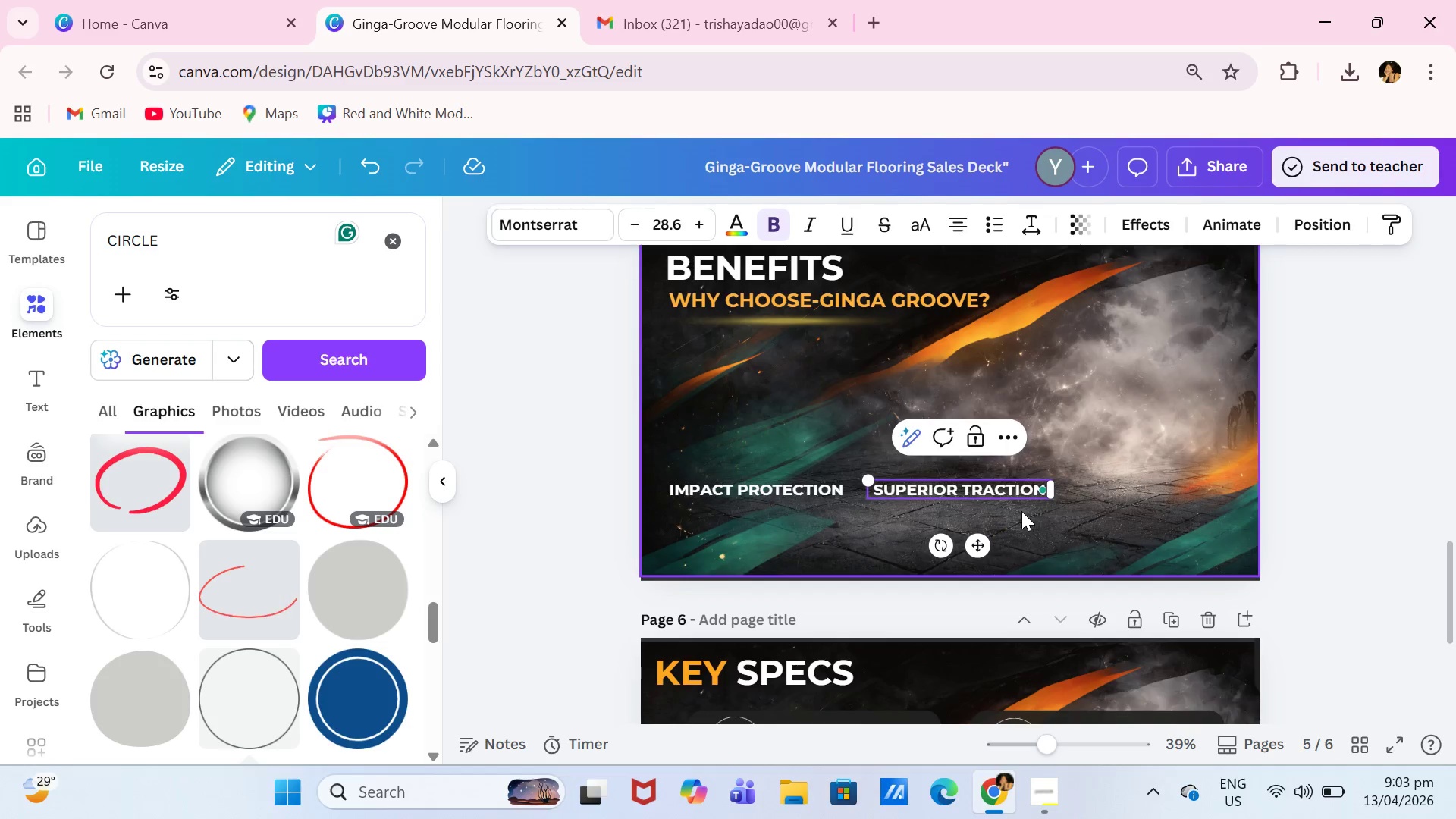 
double_click([999, 491])
 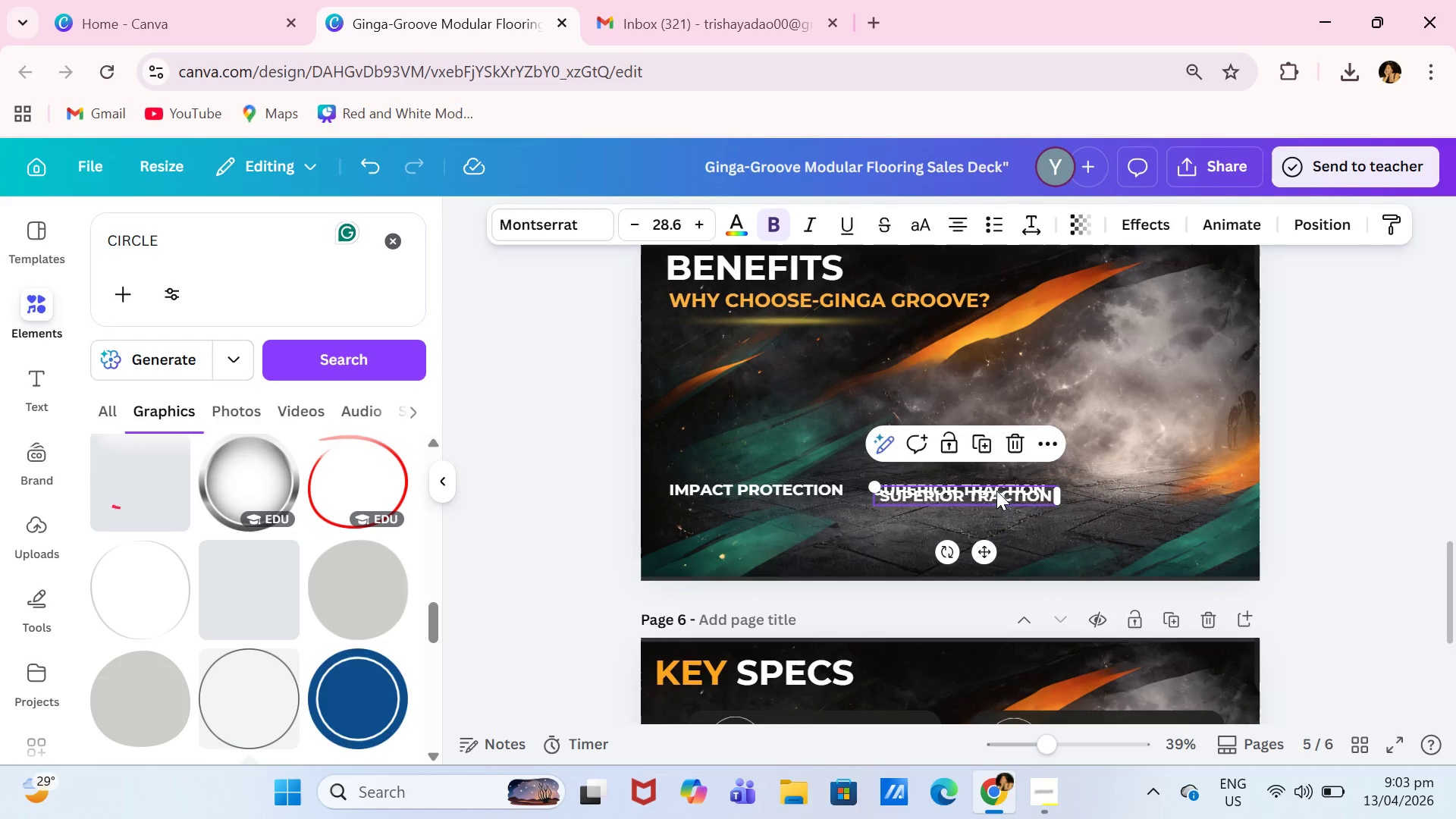 
left_click([1002, 497])
 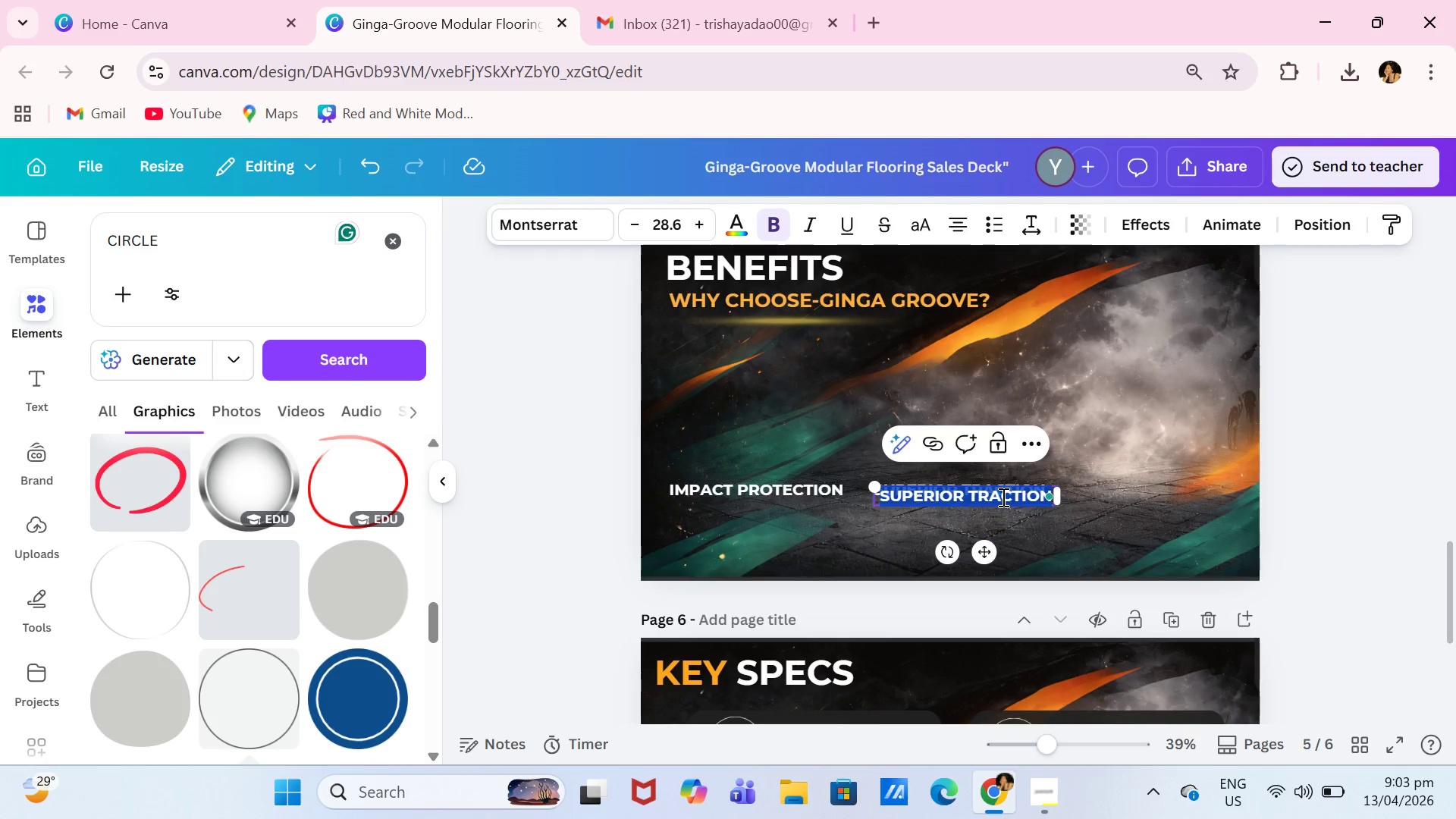 
type(VERSATILE USE)
 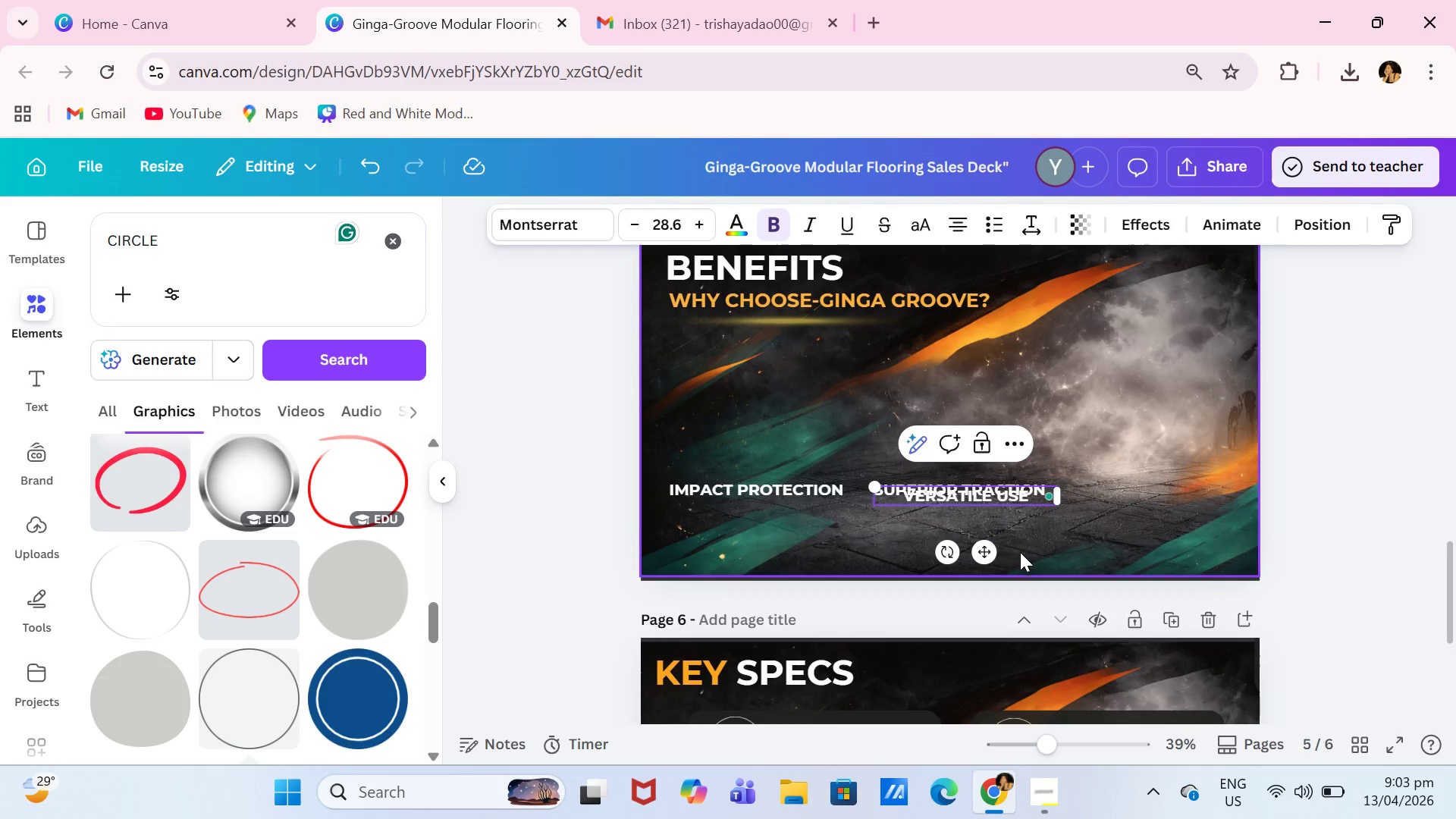 
left_click_drag(start_coordinate=[992, 557], to_coordinate=[1158, 551])
 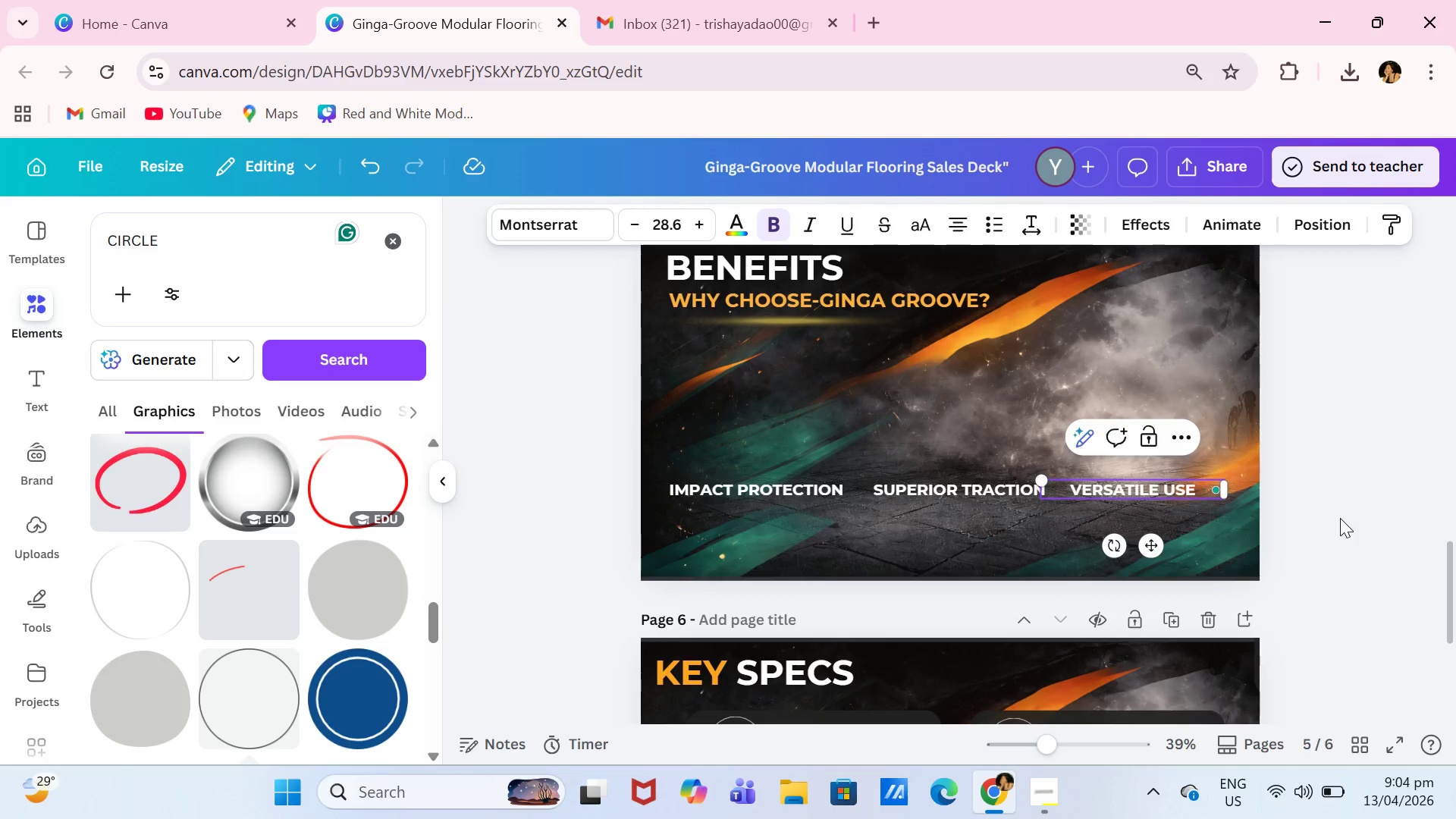 
wait(15.34)
 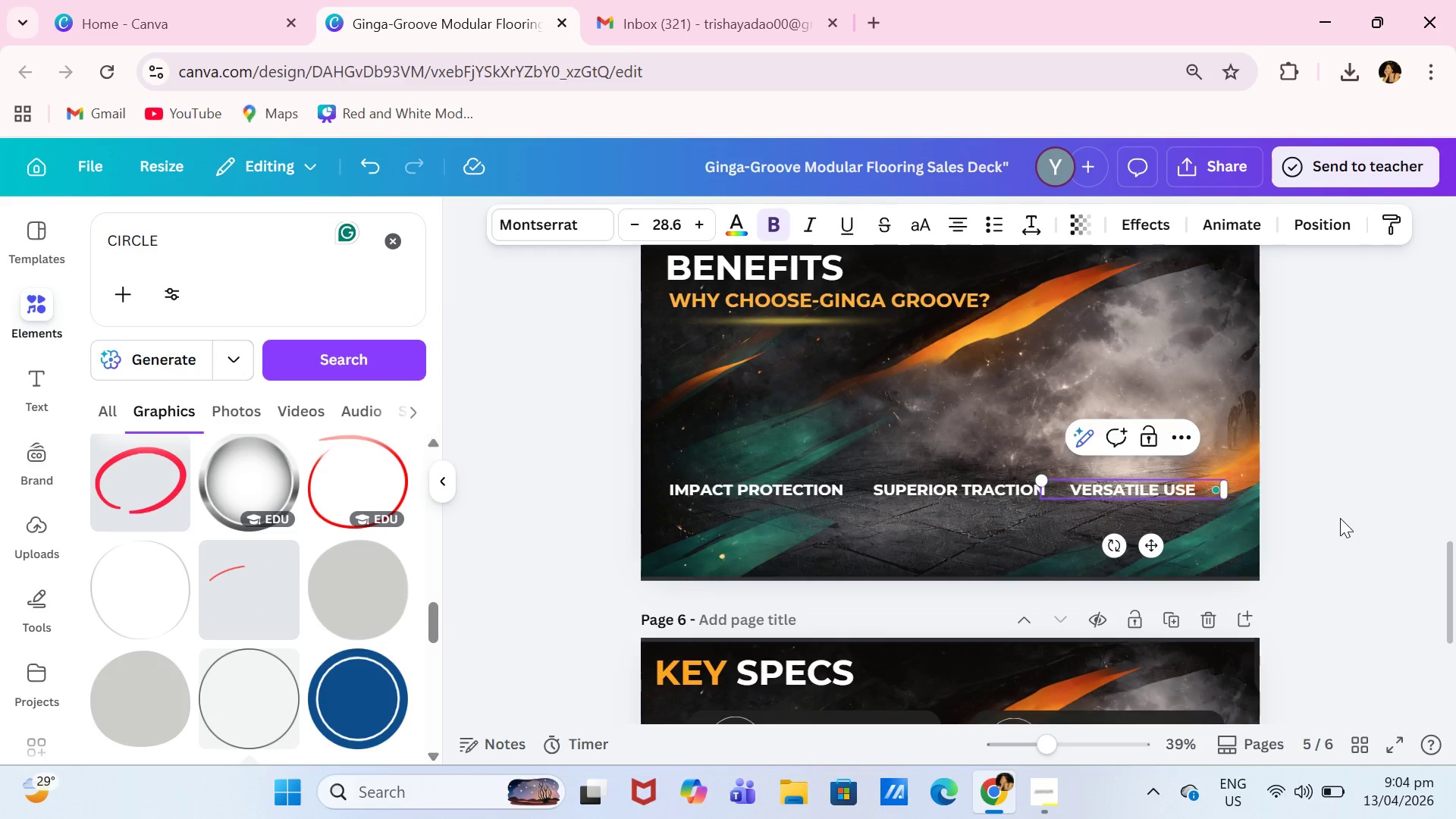 
scroll: coordinate [1296, 494], scroll_direction: down, amount: 4.0
 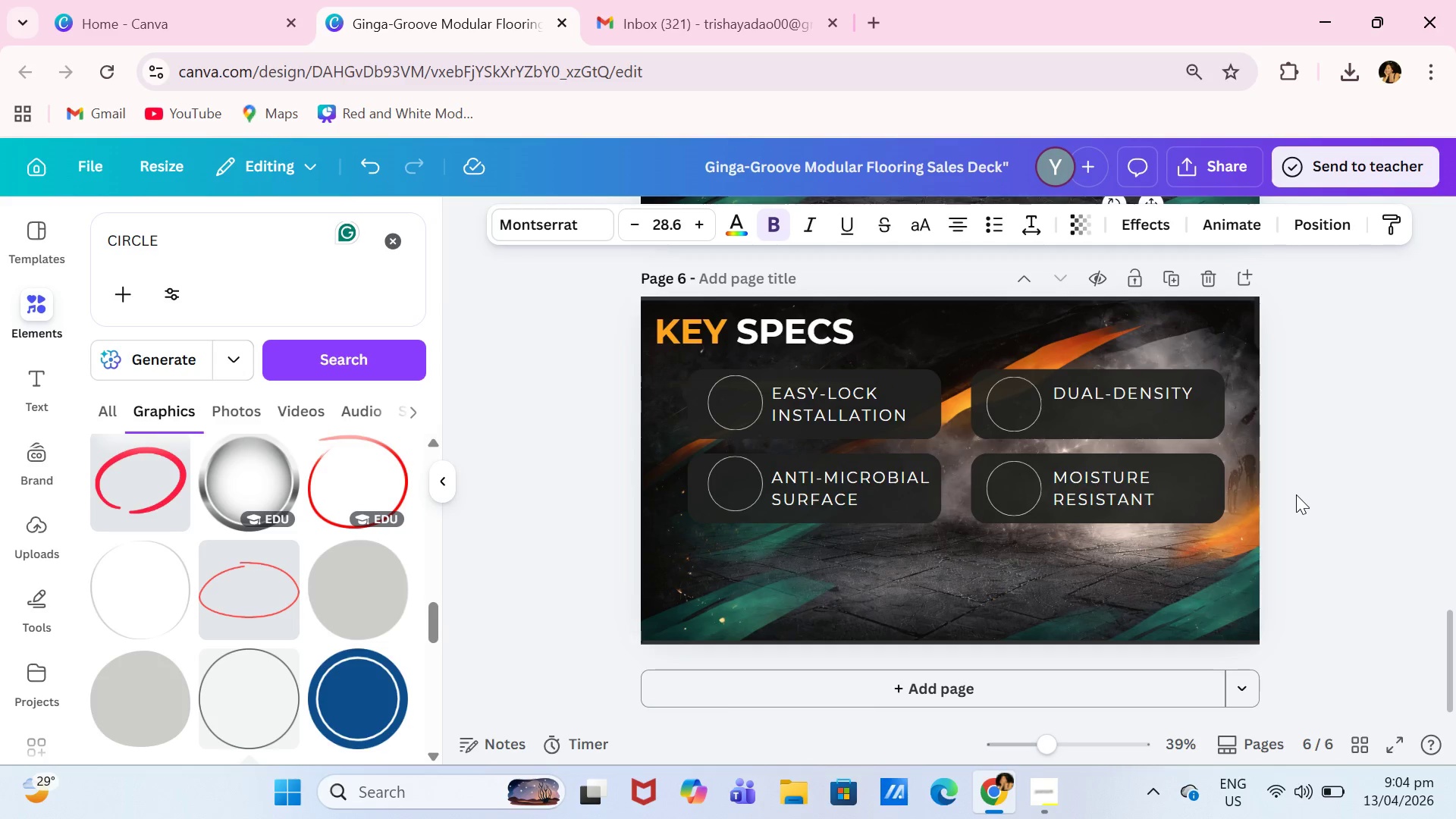 
wait(8.46)
 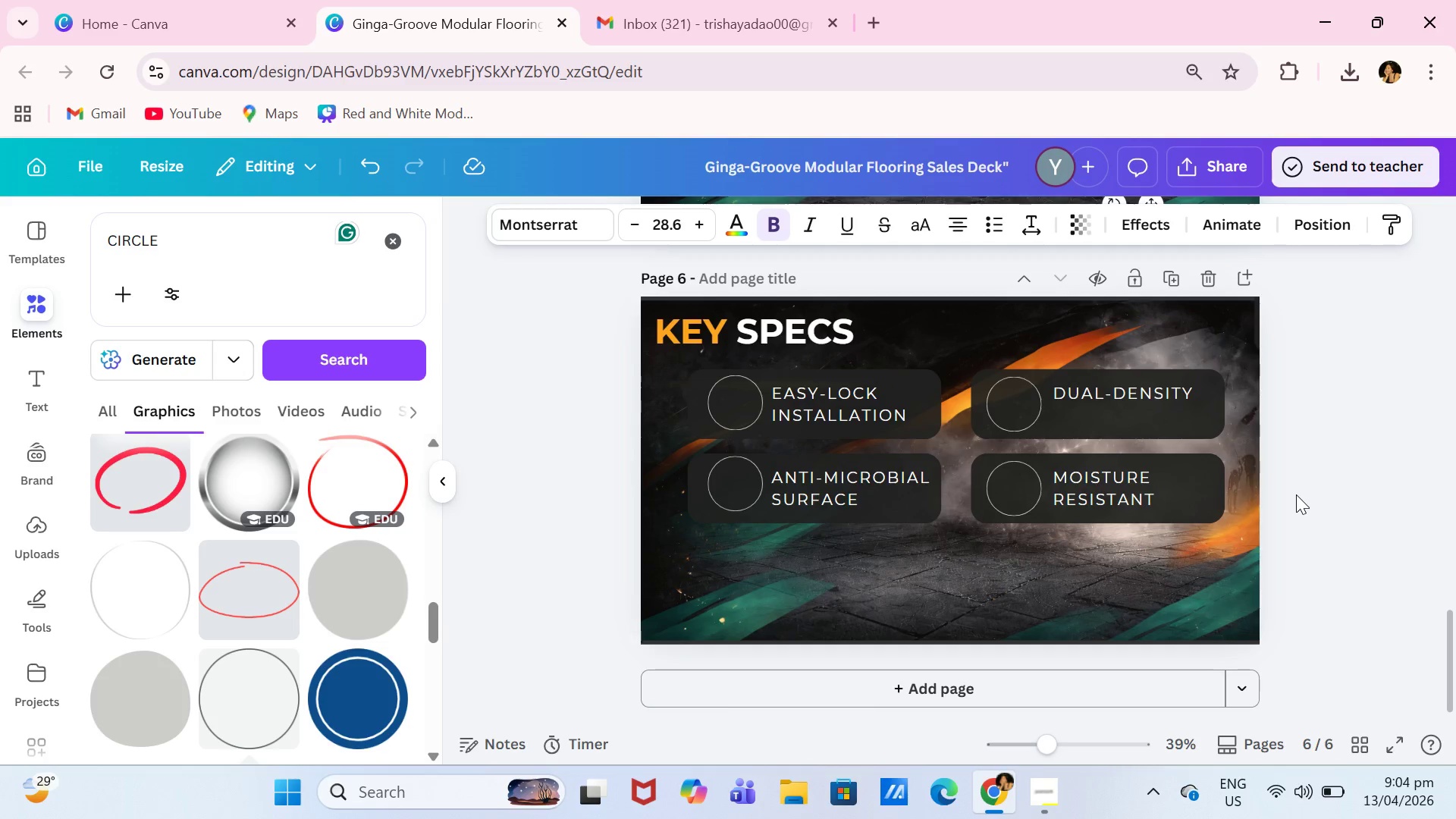 
scroll: coordinate [1072, 512], scroll_direction: down, amount: 4.0
 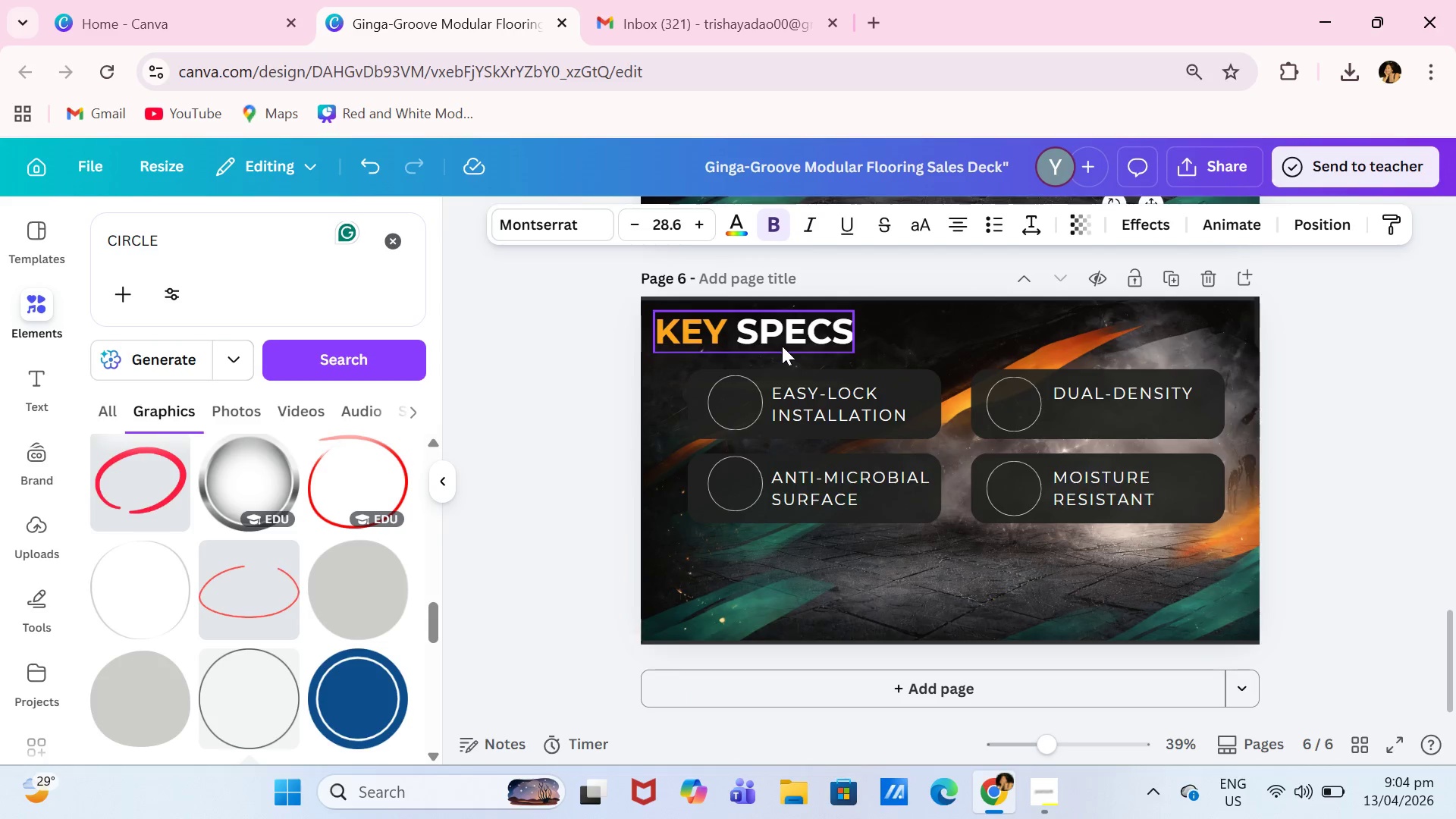 
double_click([783, 345])
 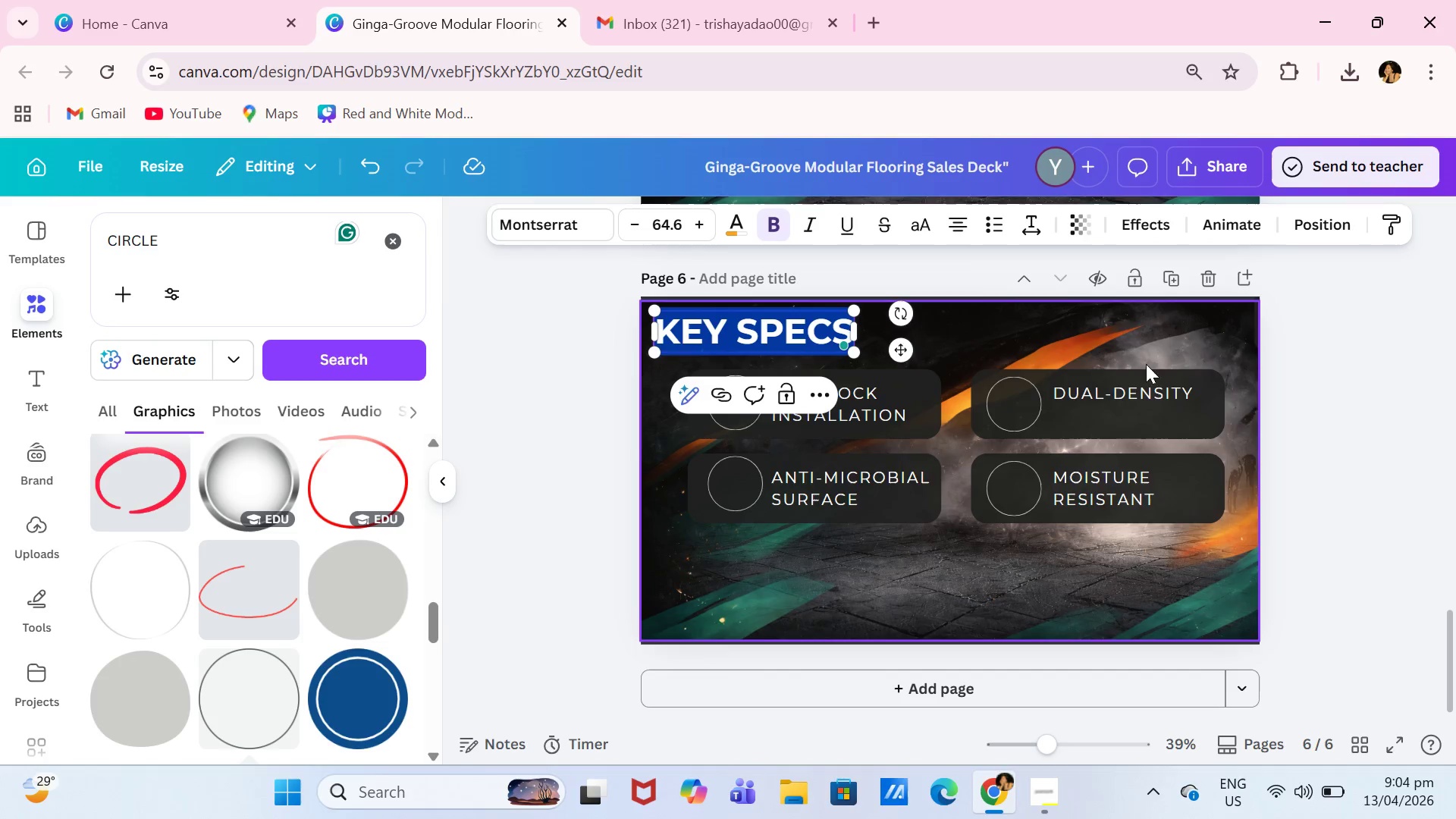 
scroll: coordinate [1323, 364], scroll_direction: up, amount: 5.0
 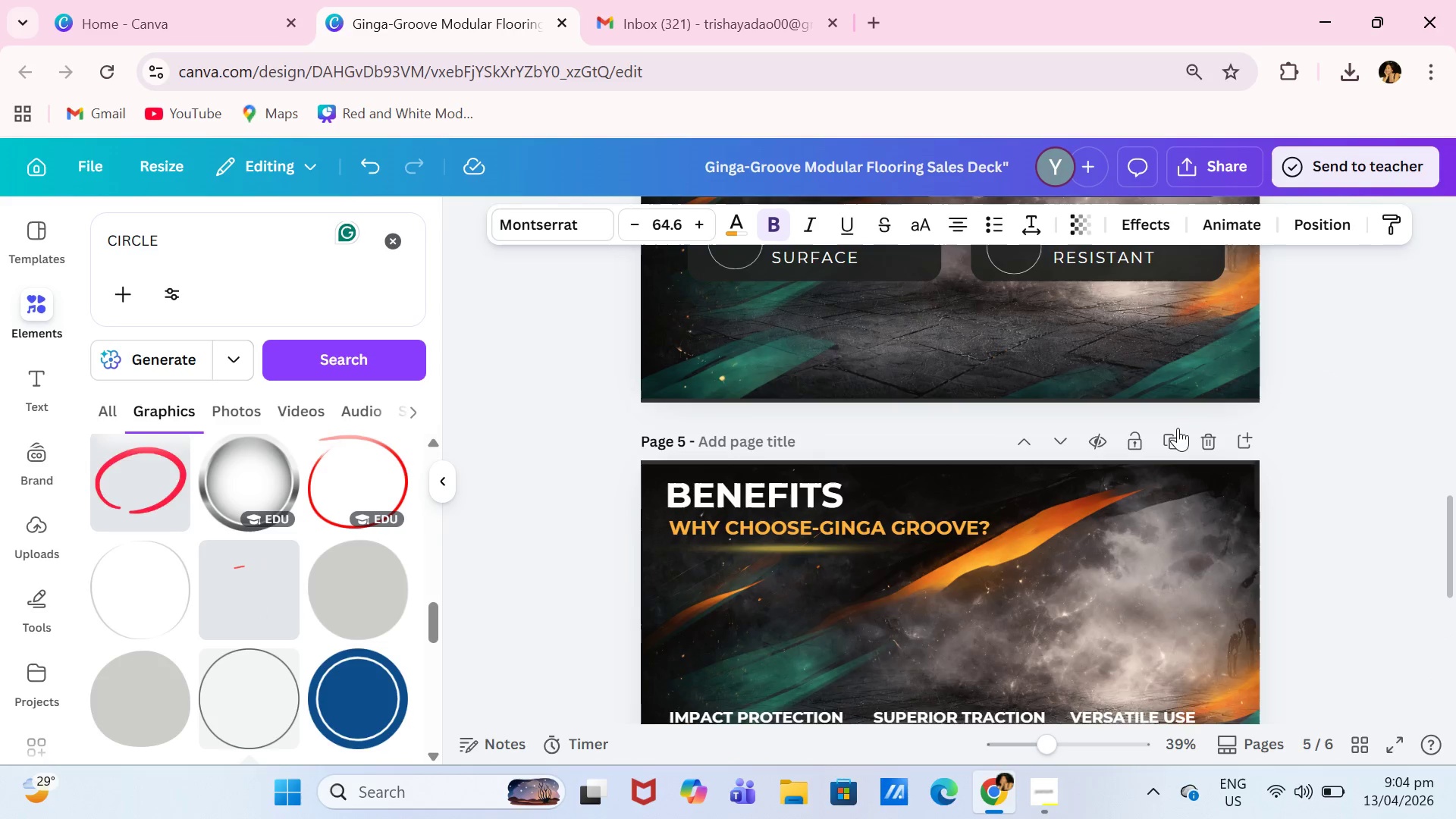 
left_click([1175, 435])
 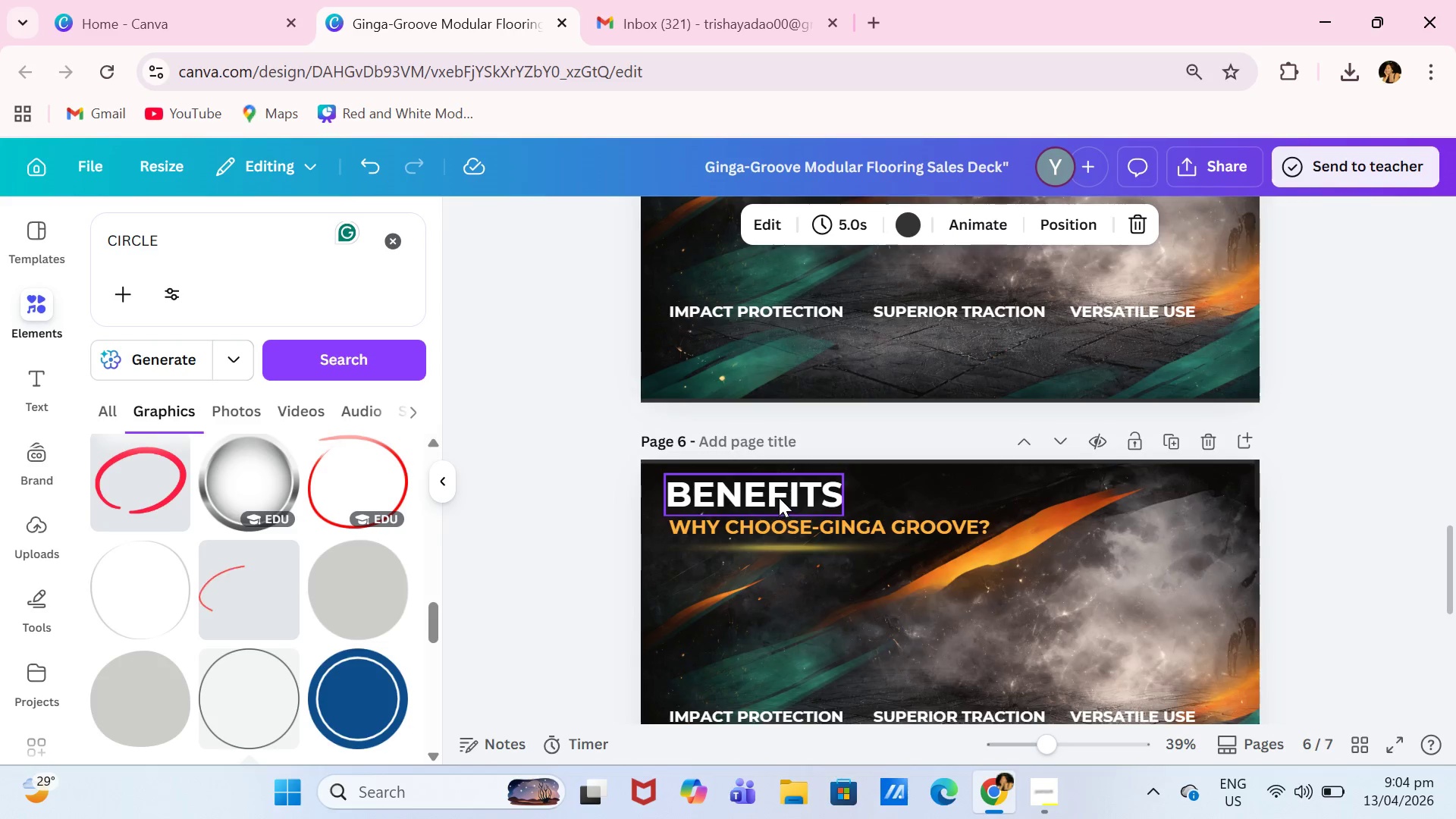 
double_click([779, 497])
 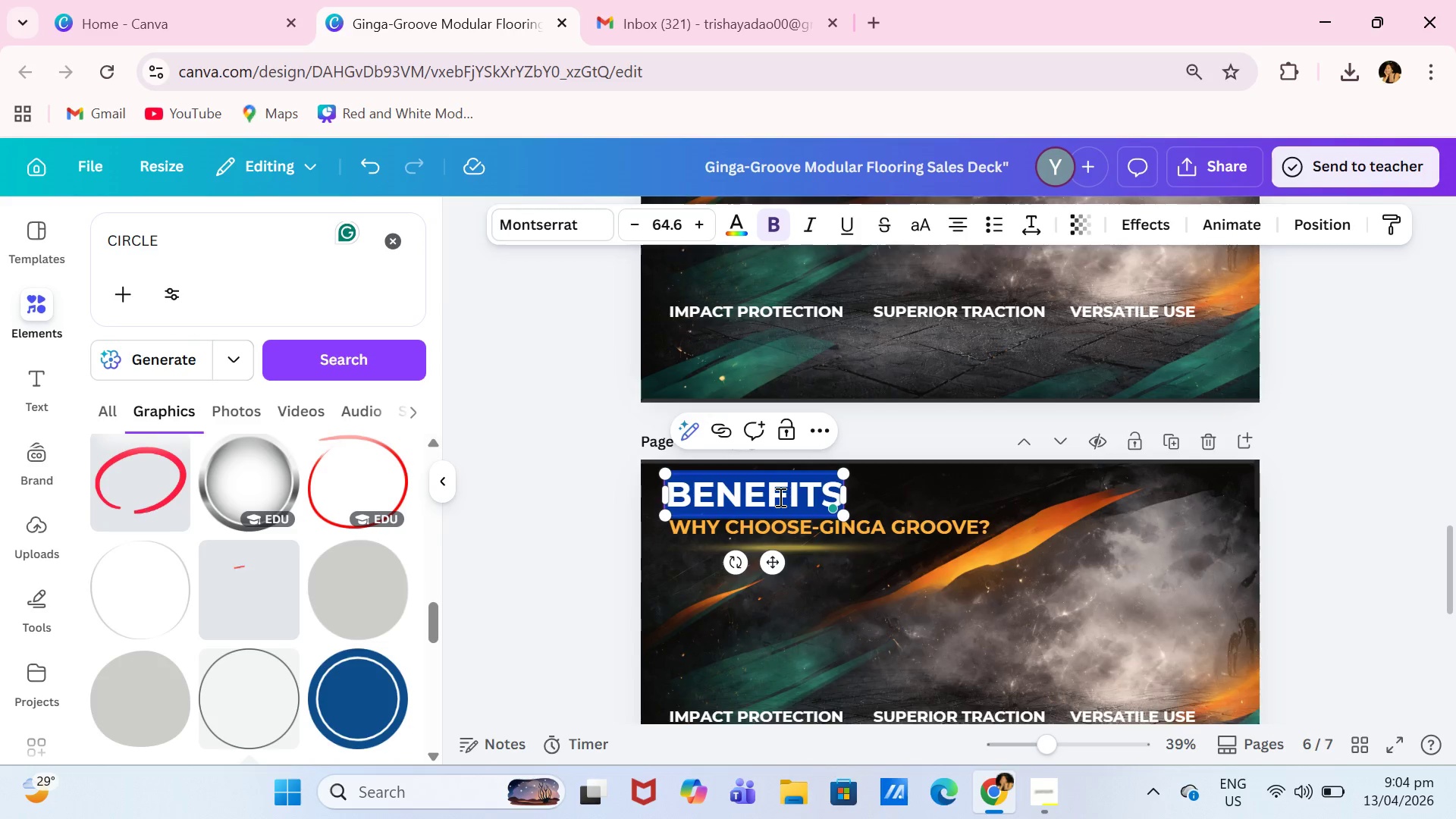 
type(VISUAL STYLES)
 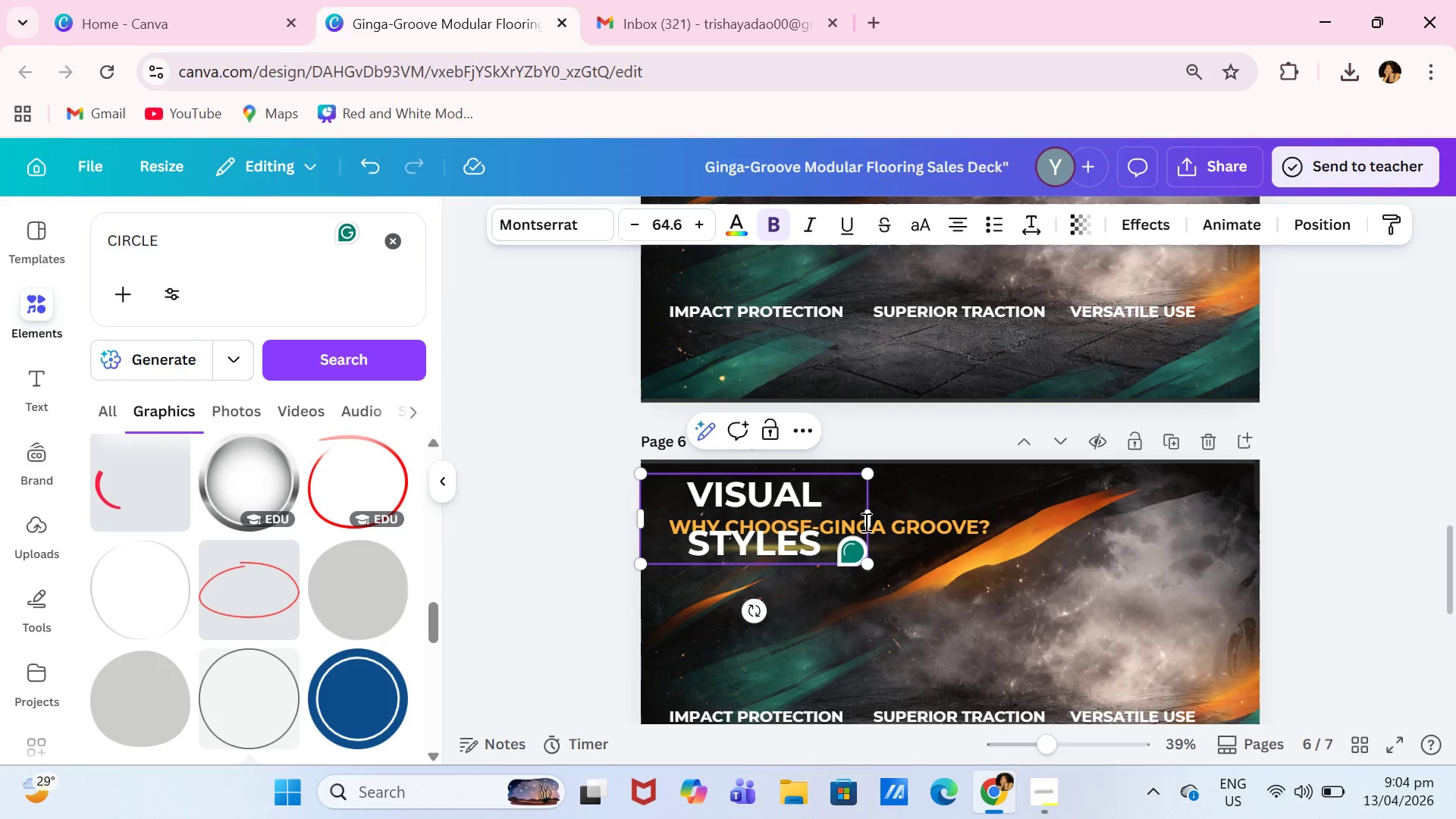 
left_click_drag(start_coordinate=[872, 523], to_coordinate=[945, 526])
 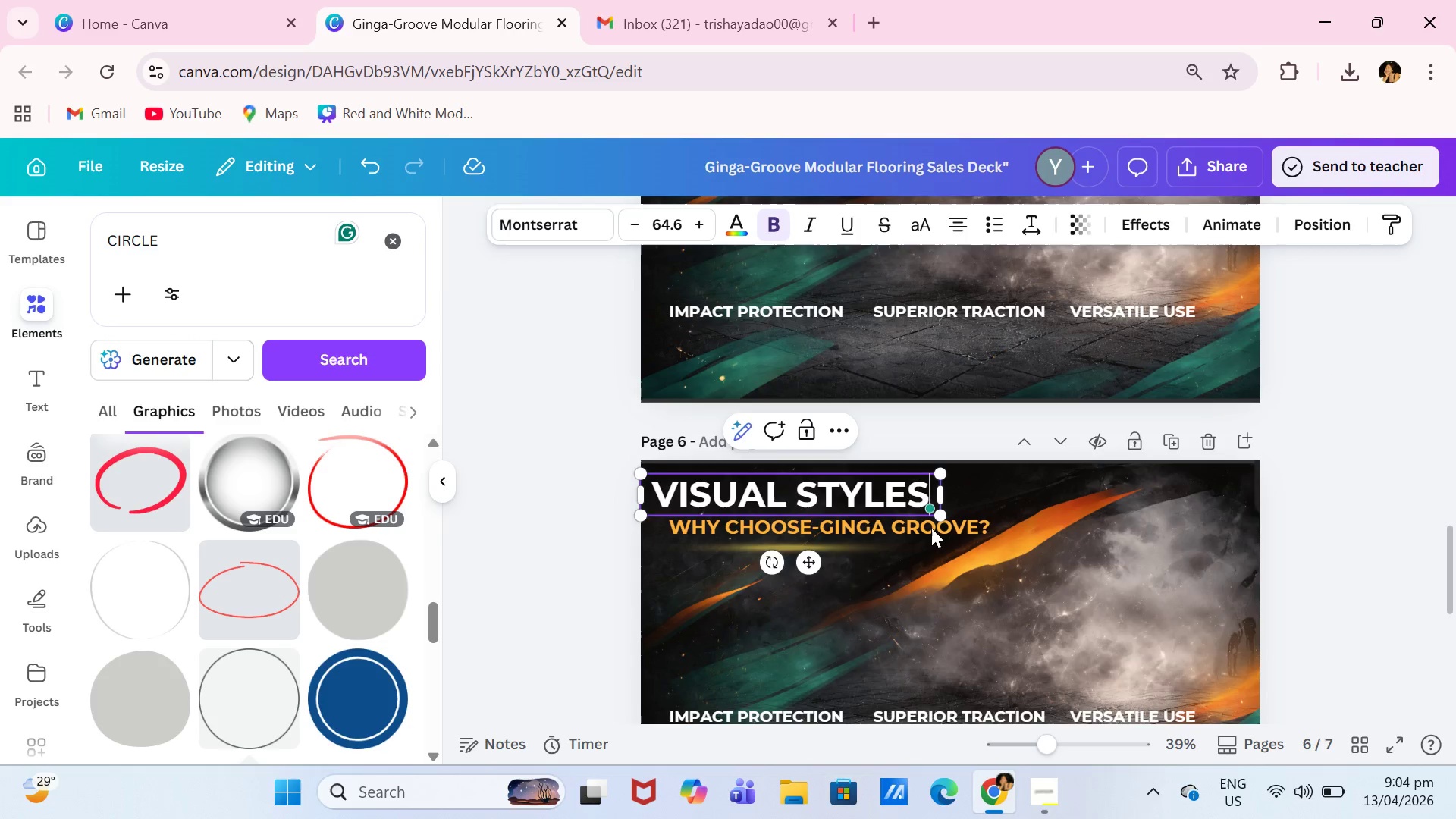 
double_click([918, 533])
 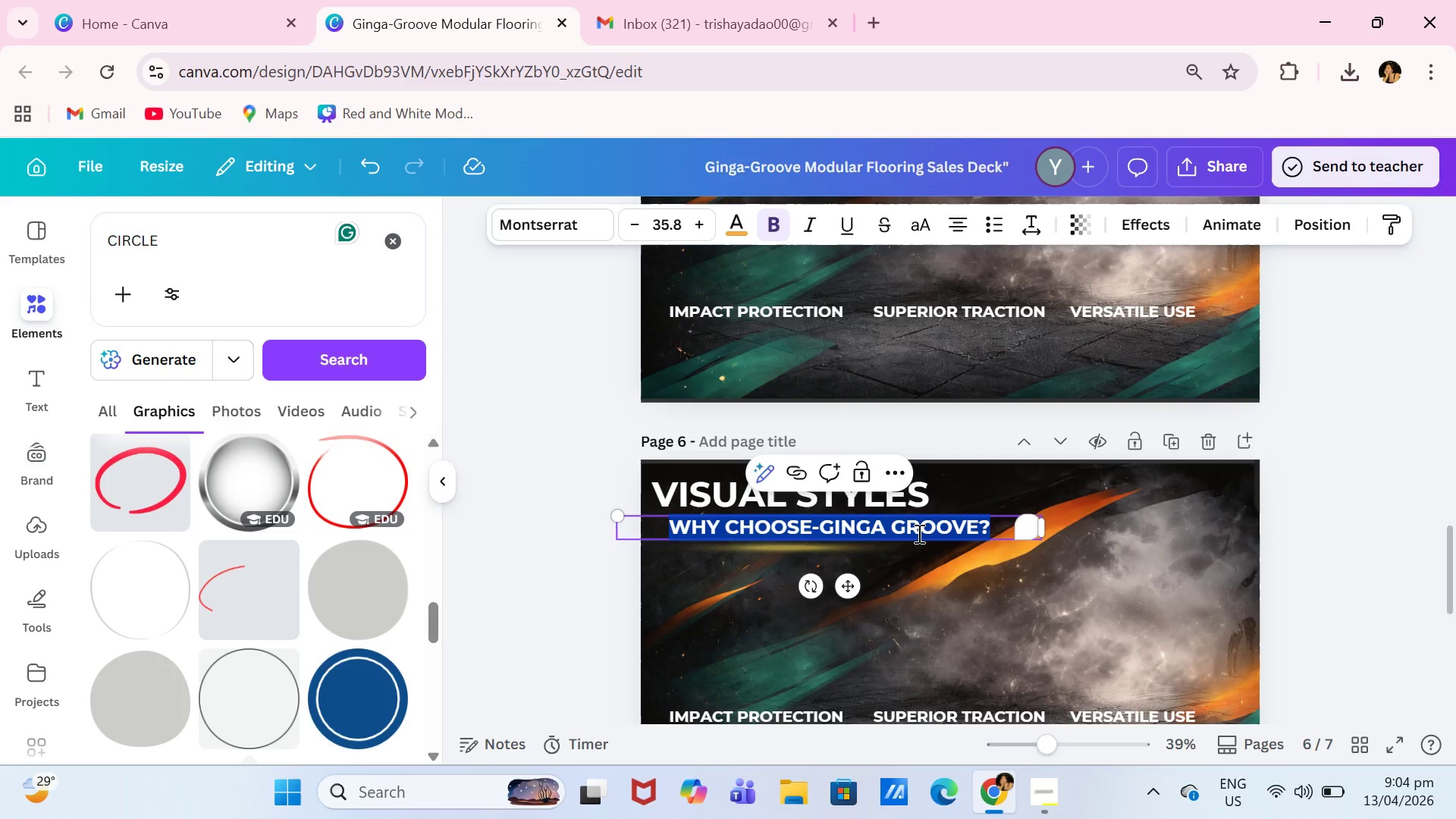 
triple_click([918, 532])
 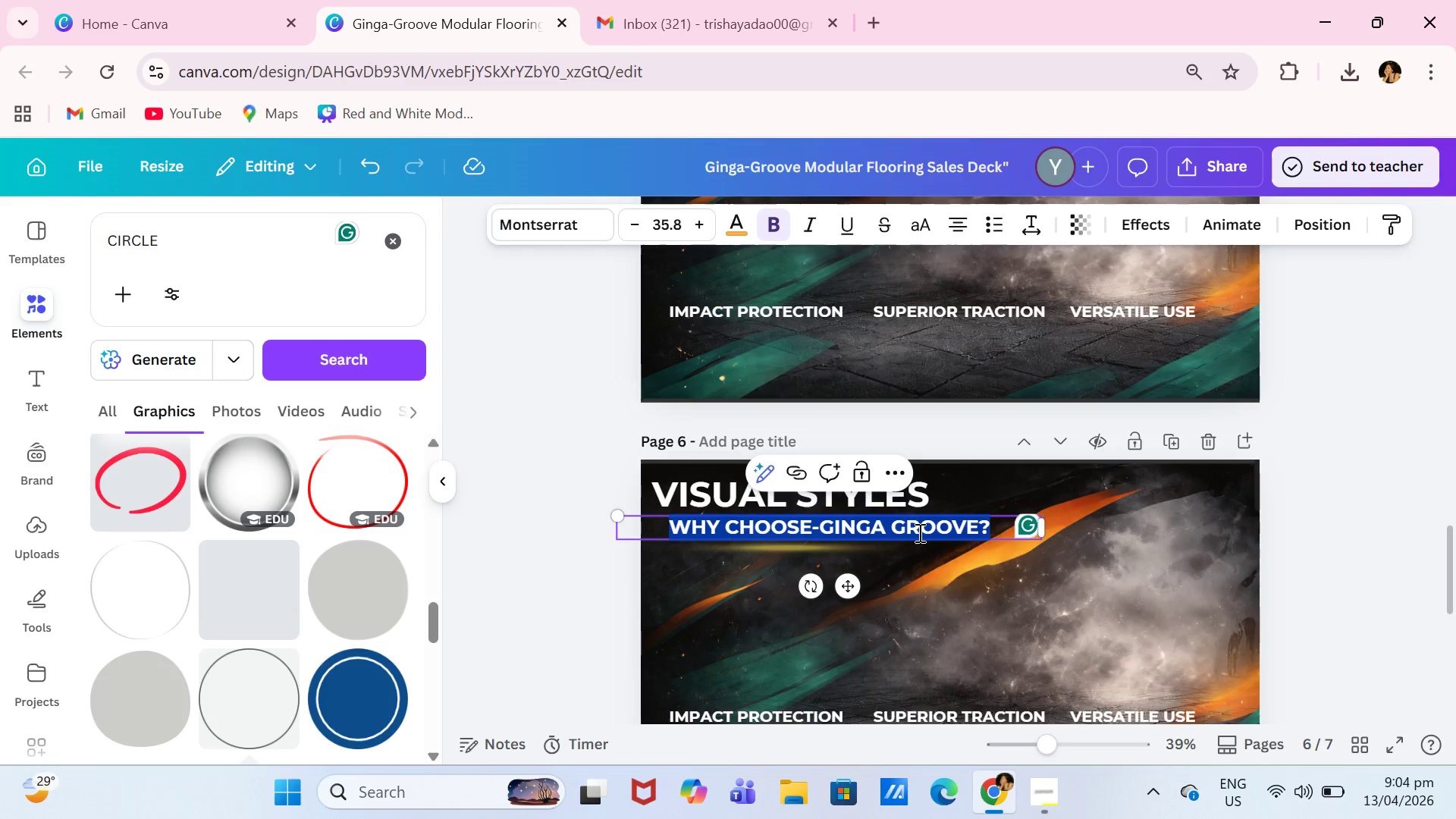 
type(& G)
key(Backspace)
type(FINISHES)
 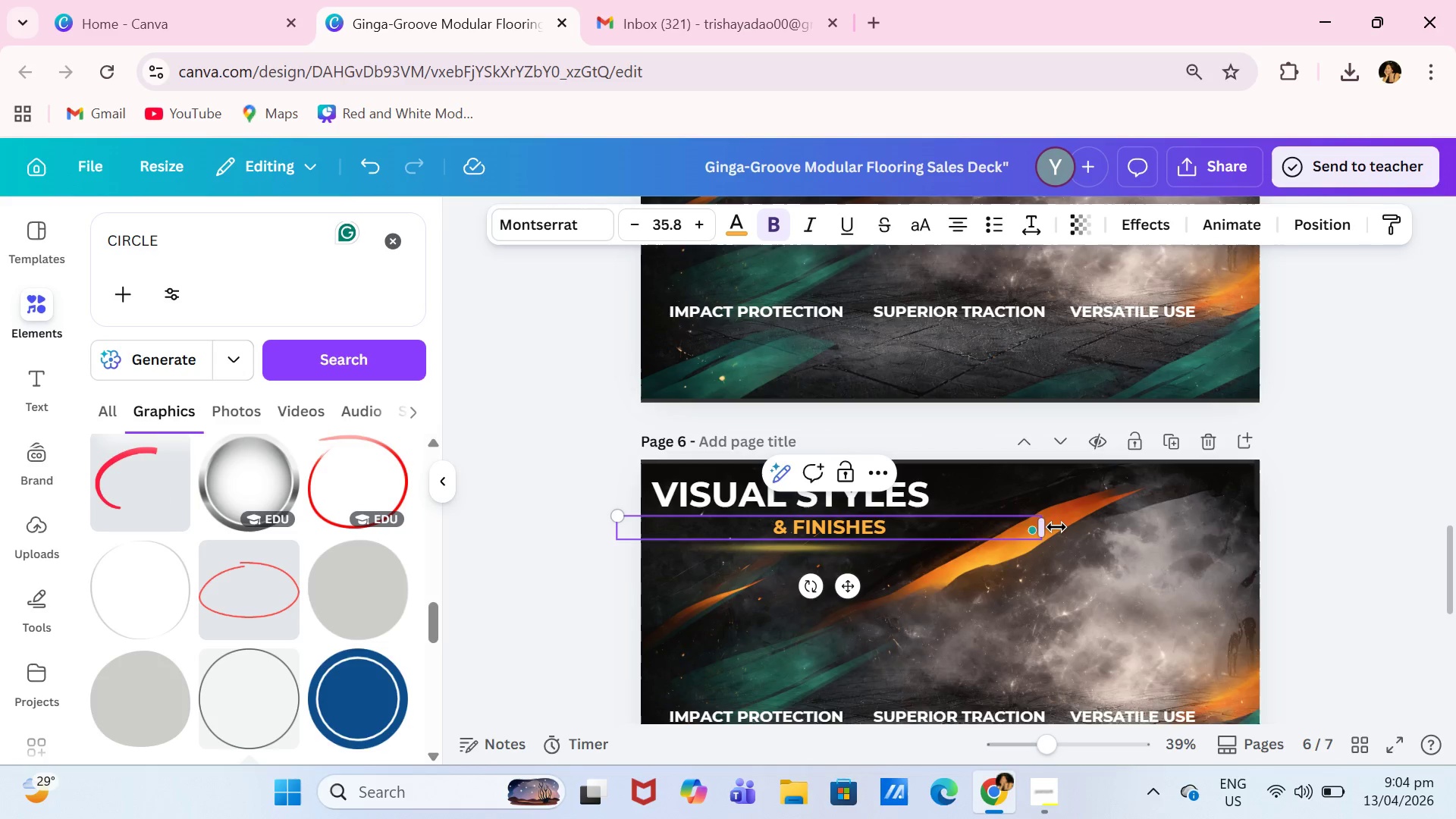 
left_click_drag(start_coordinate=[1046, 531], to_coordinate=[794, 520])
 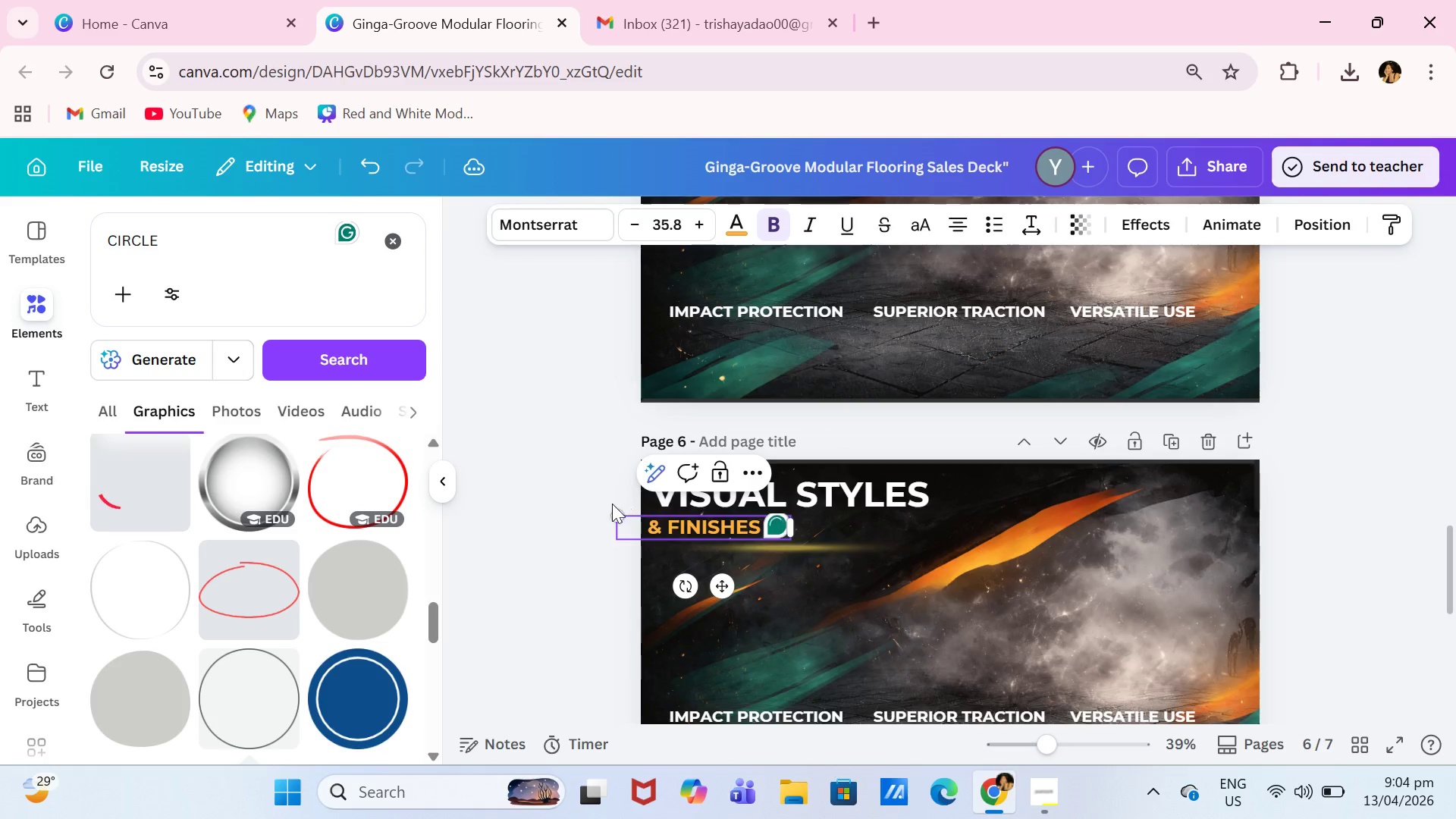 
left_click_drag(start_coordinate=[609, 508], to_coordinate=[539, 481])
 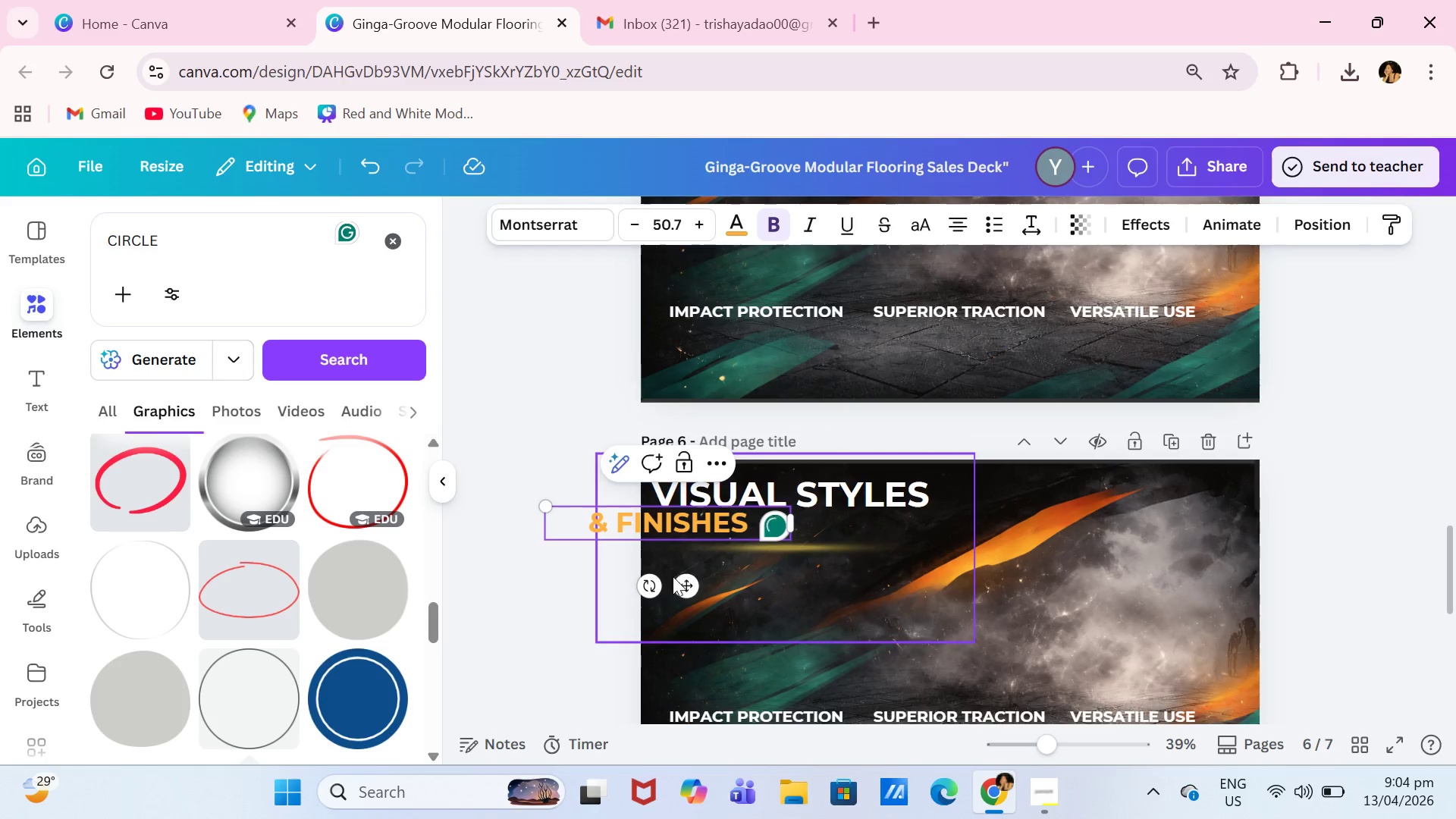 
left_click_drag(start_coordinate=[680, 586], to_coordinate=[749, 598])
 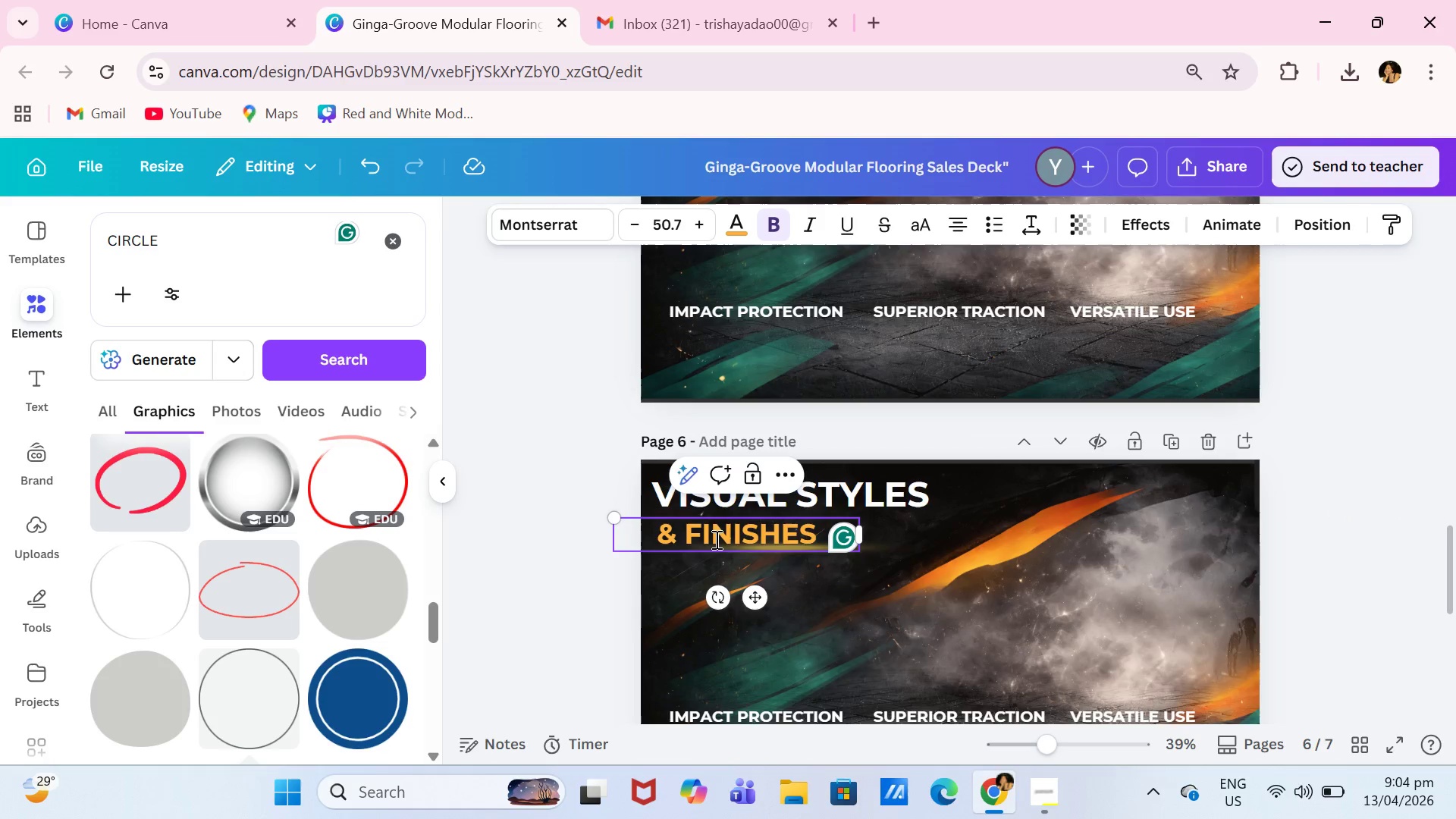 
left_click_drag(start_coordinate=[607, 513], to_coordinate=[576, 500])
 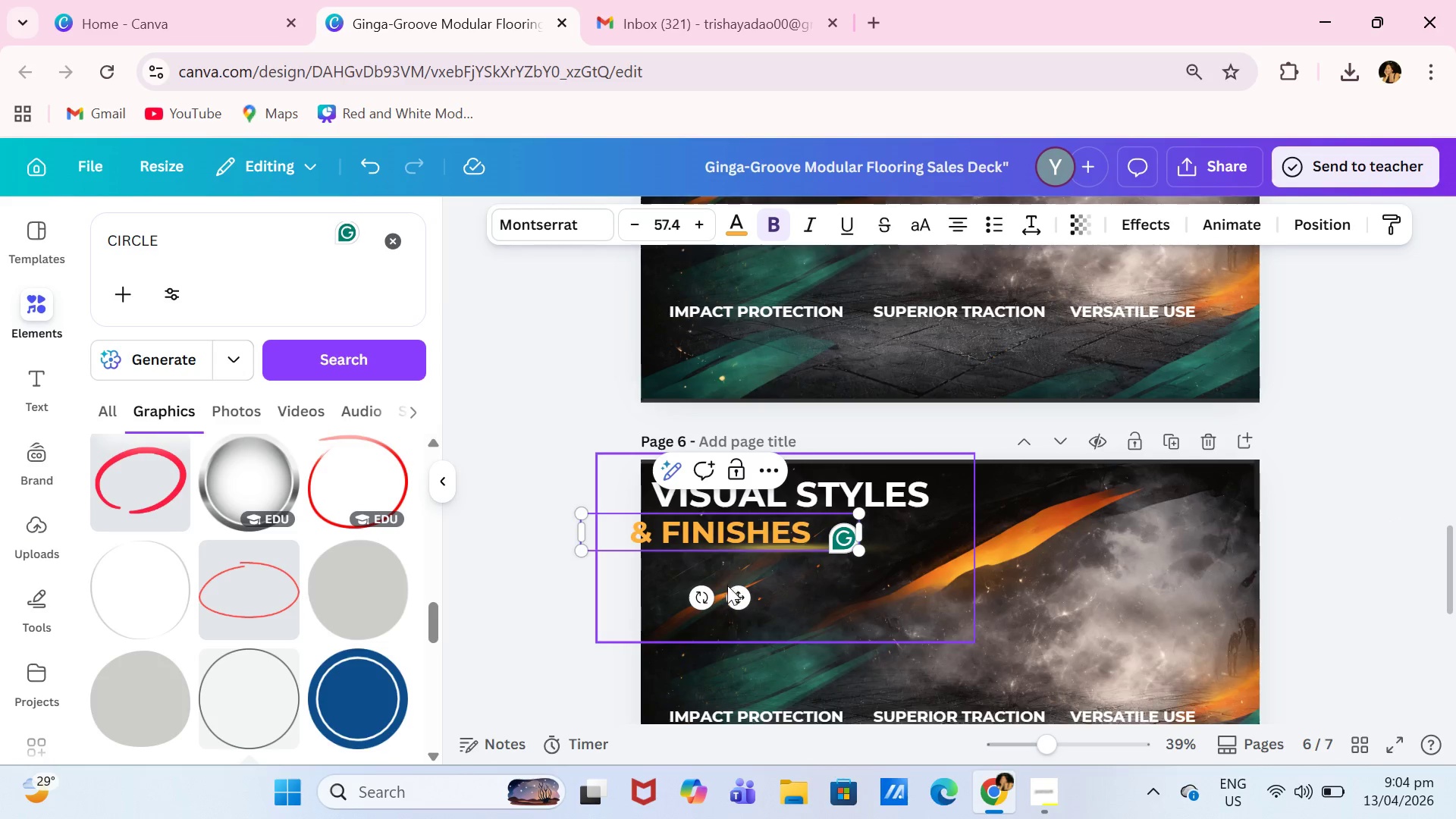 
left_click_drag(start_coordinate=[735, 593], to_coordinate=[764, 593])
 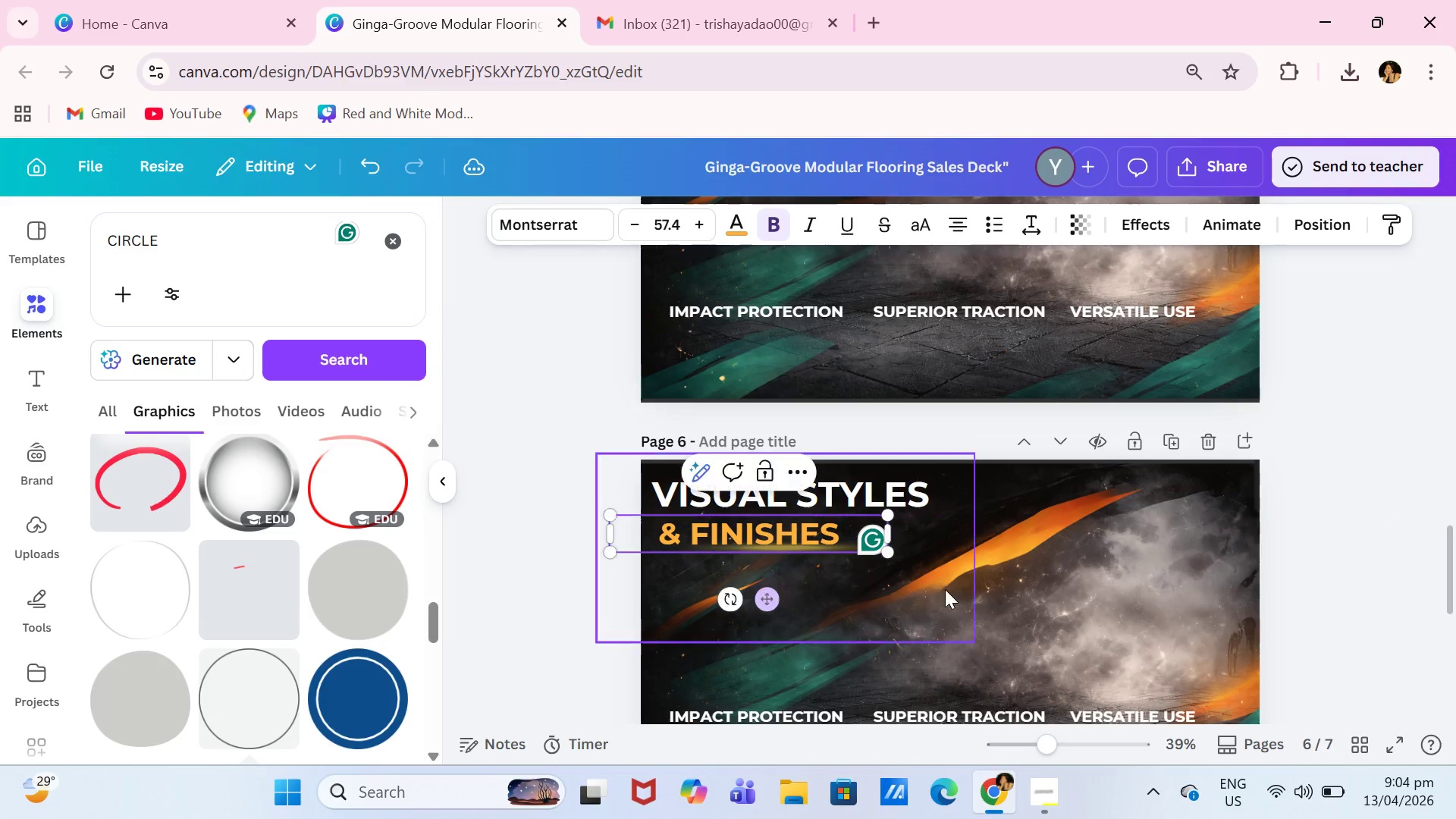 
left_click([982, 588])
 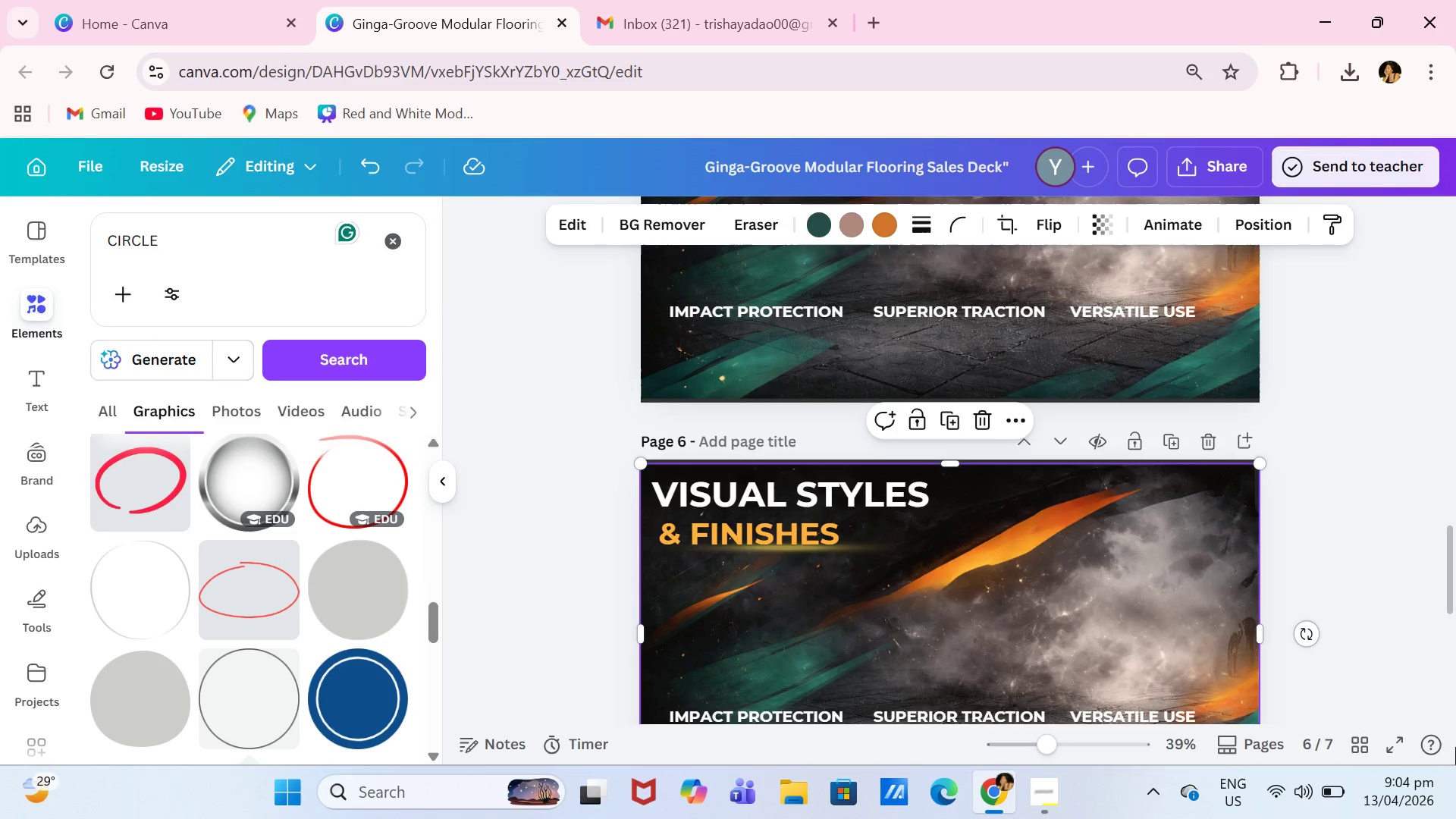 
scroll: coordinate [1455, 638], scroll_direction: down, amount: 2.0
 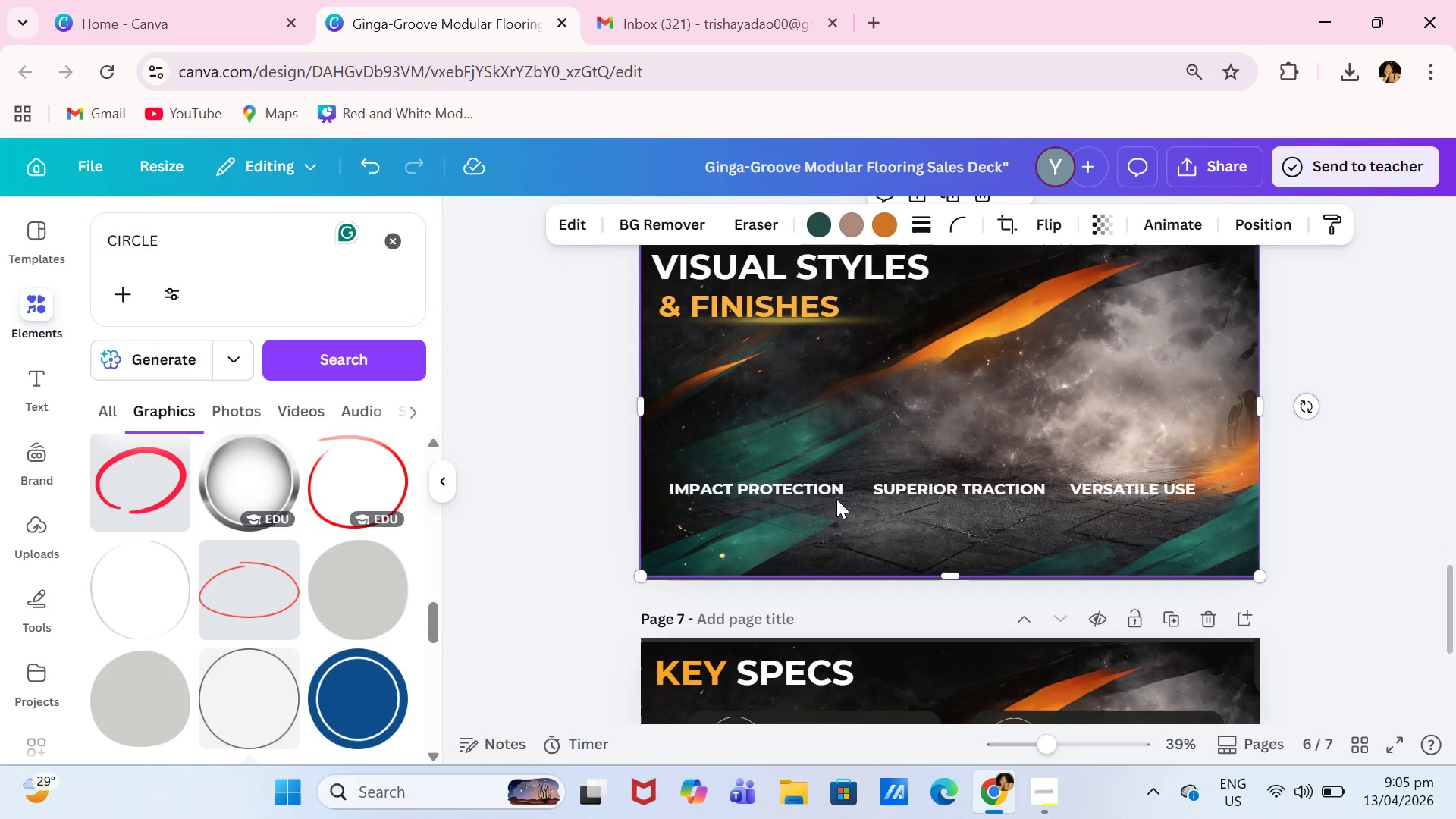 
double_click([814, 482])
 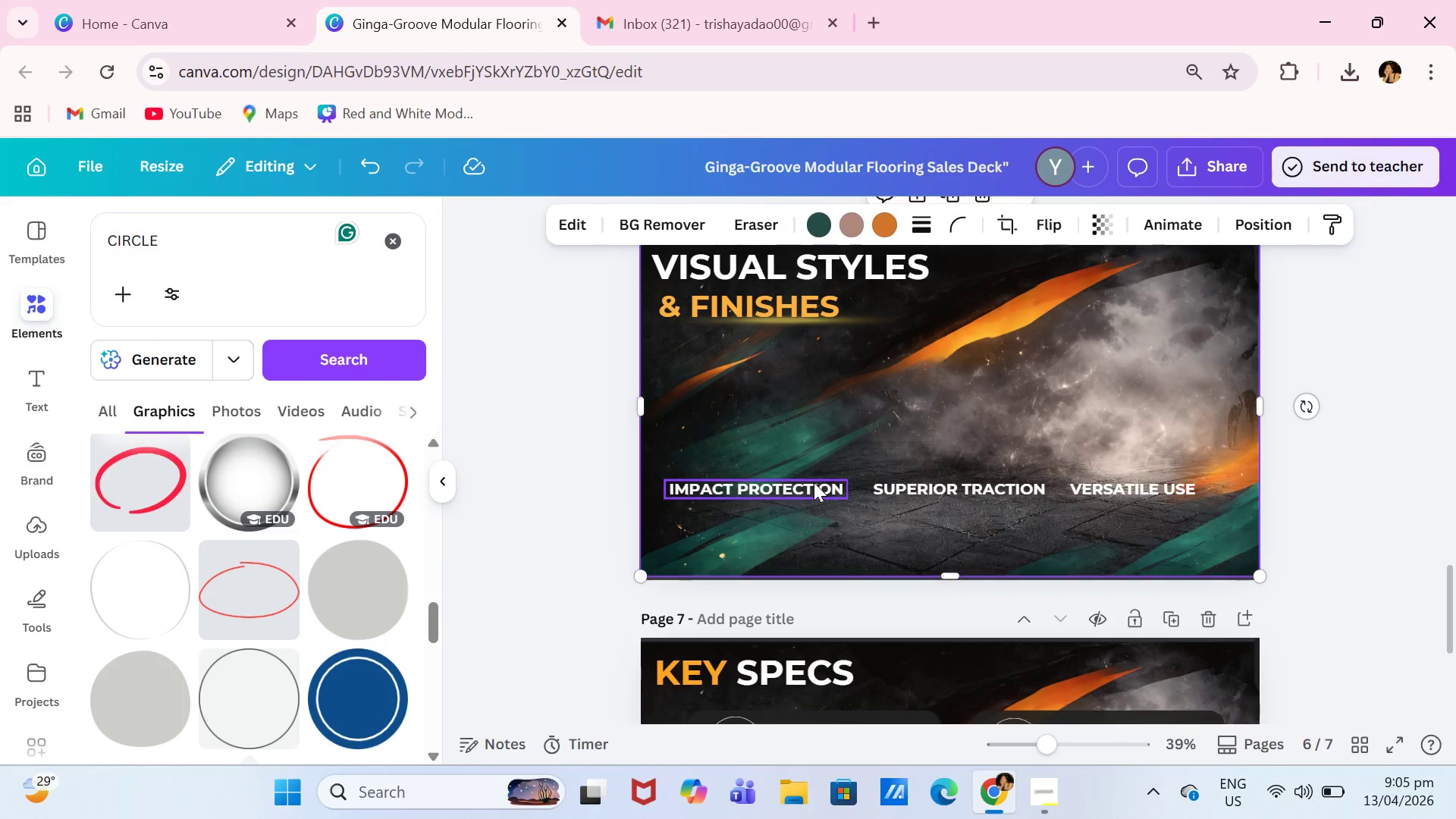 
triple_click([814, 482])
 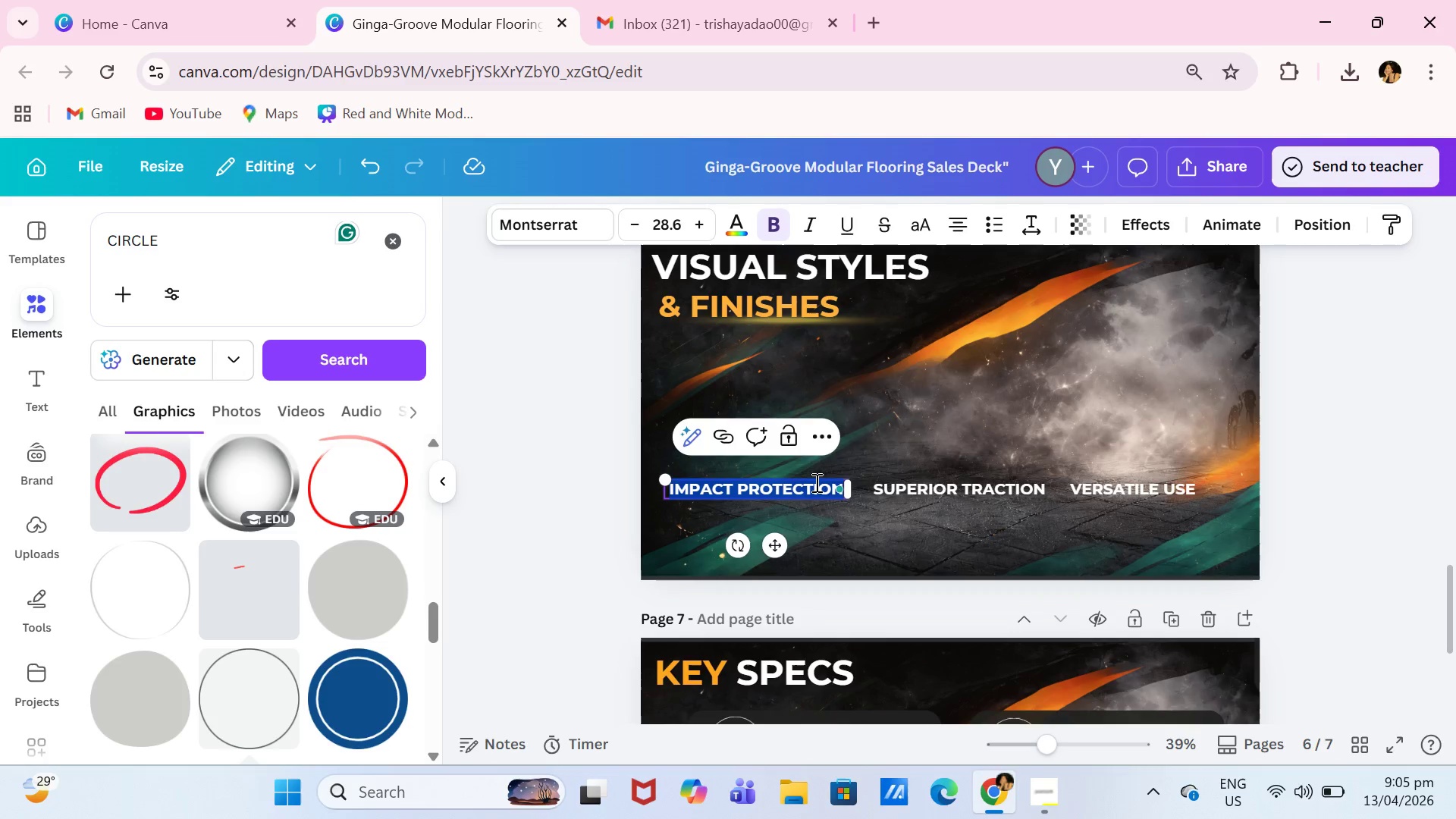 
type(CHARCOAL)
 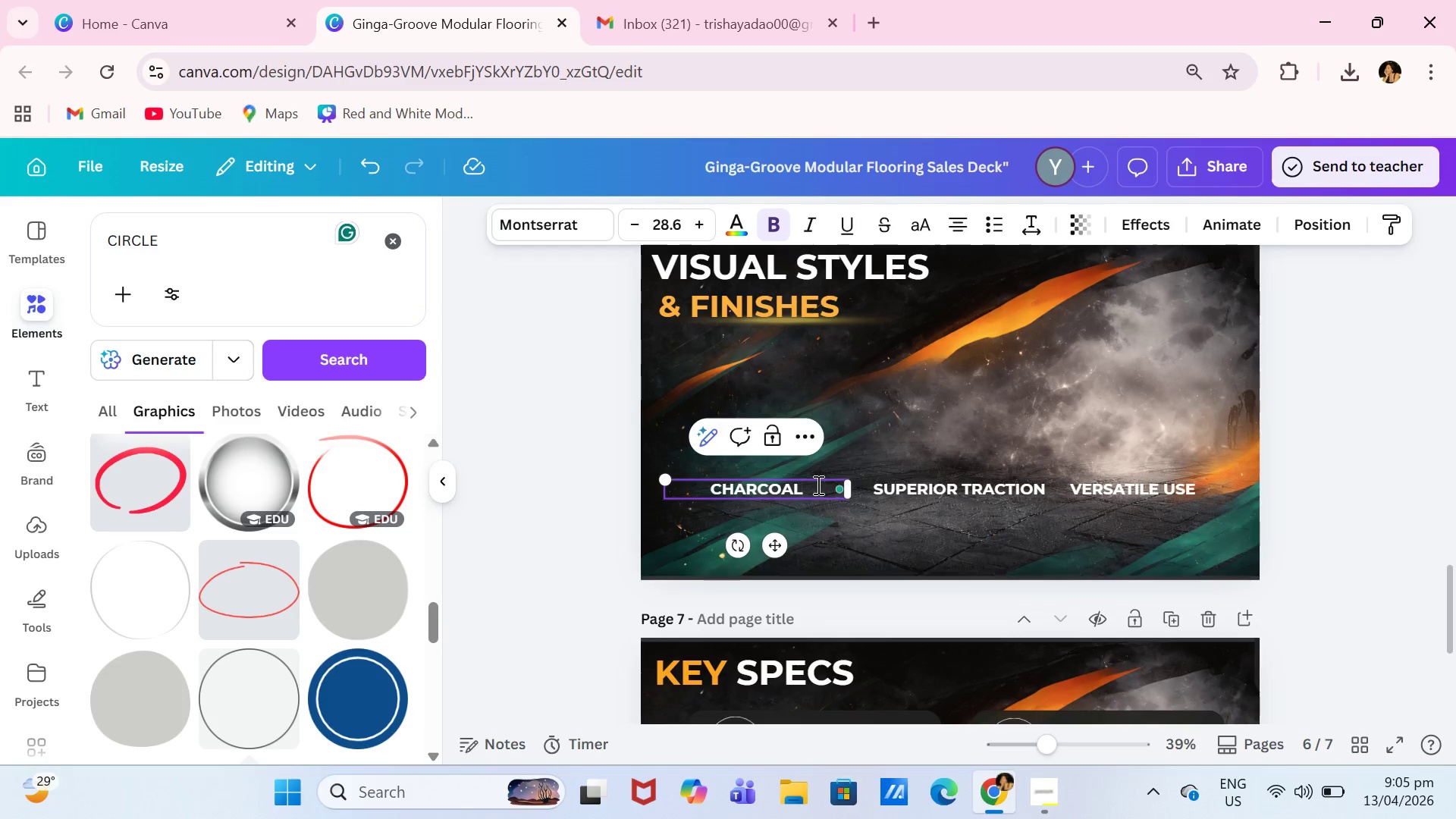 
scroll: coordinate [984, 530], scroll_direction: down, amount: 5.0
 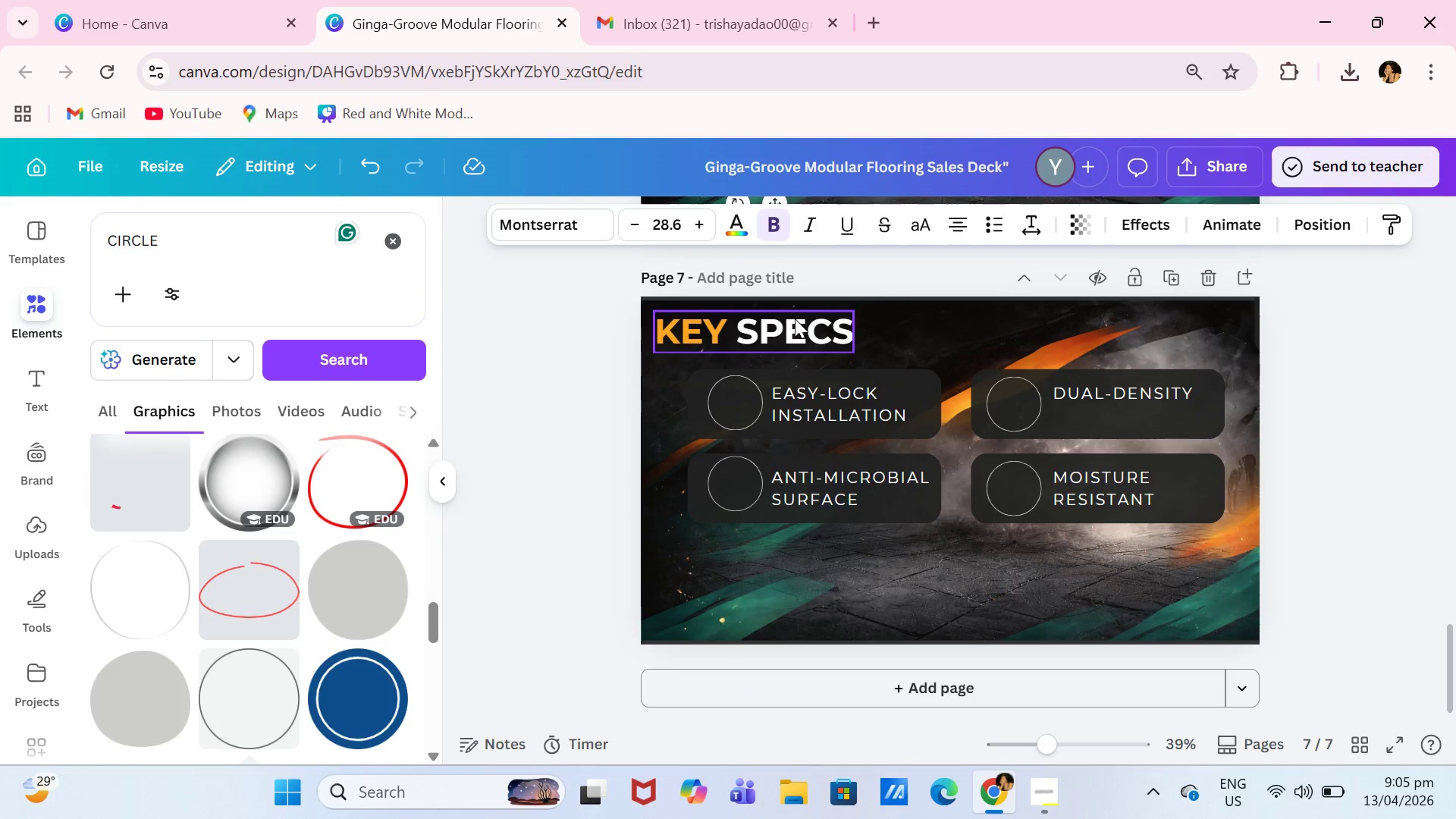 
scroll: coordinate [812, 322], scroll_direction: up, amount: 4.0
 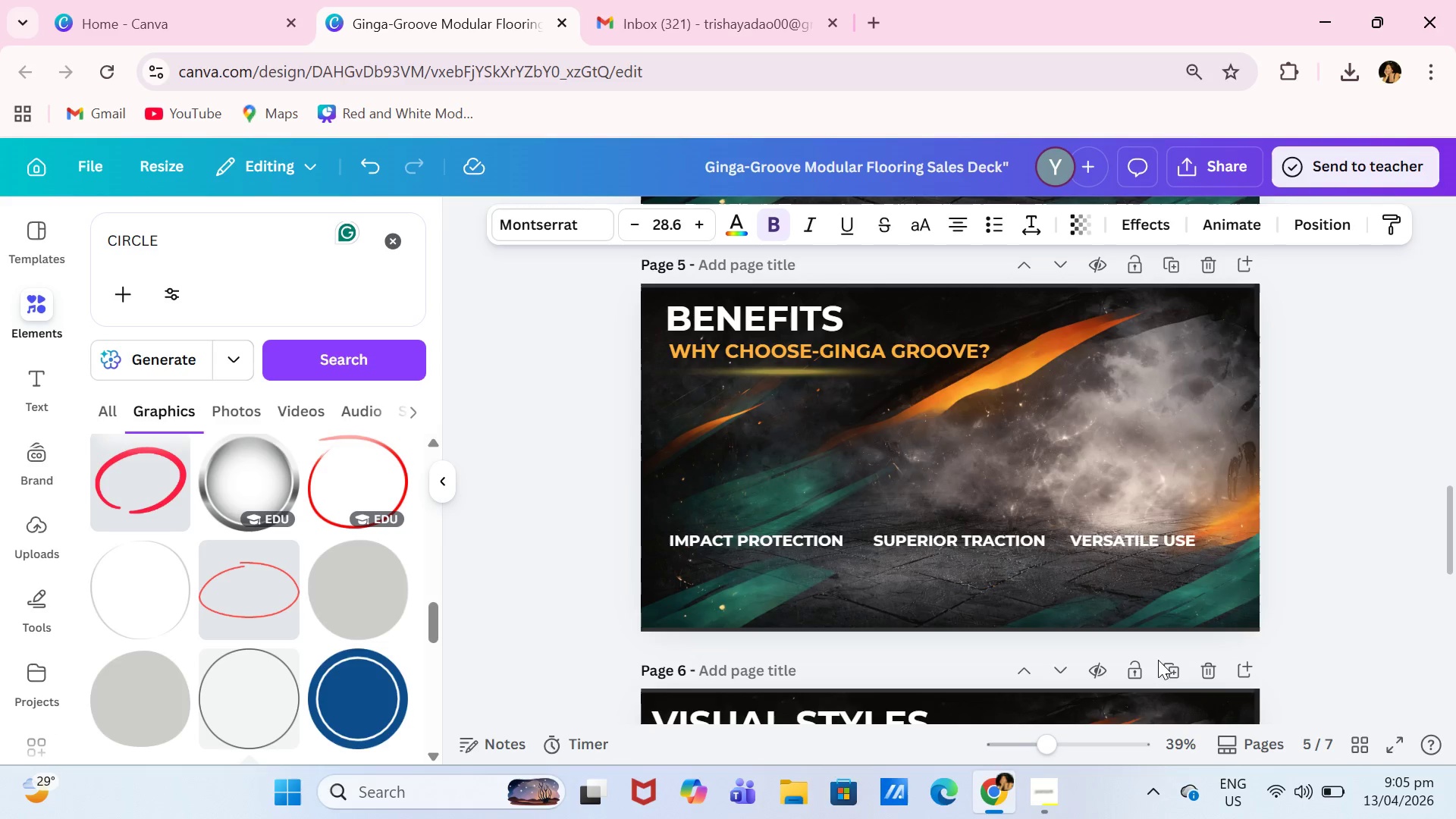 
left_click([1169, 675])
 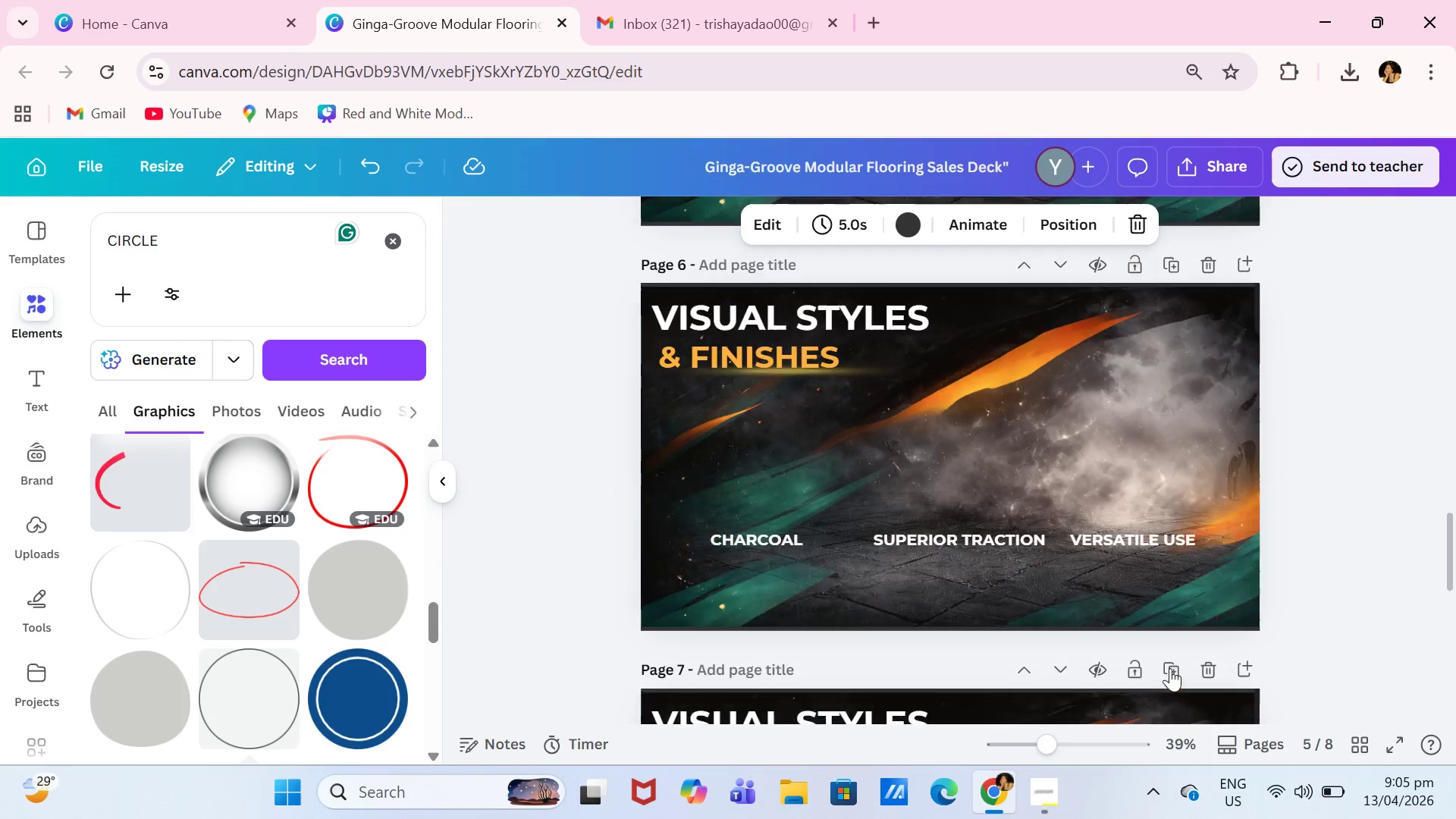 
scroll: coordinate [1177, 623], scroll_direction: down, amount: 6.0
 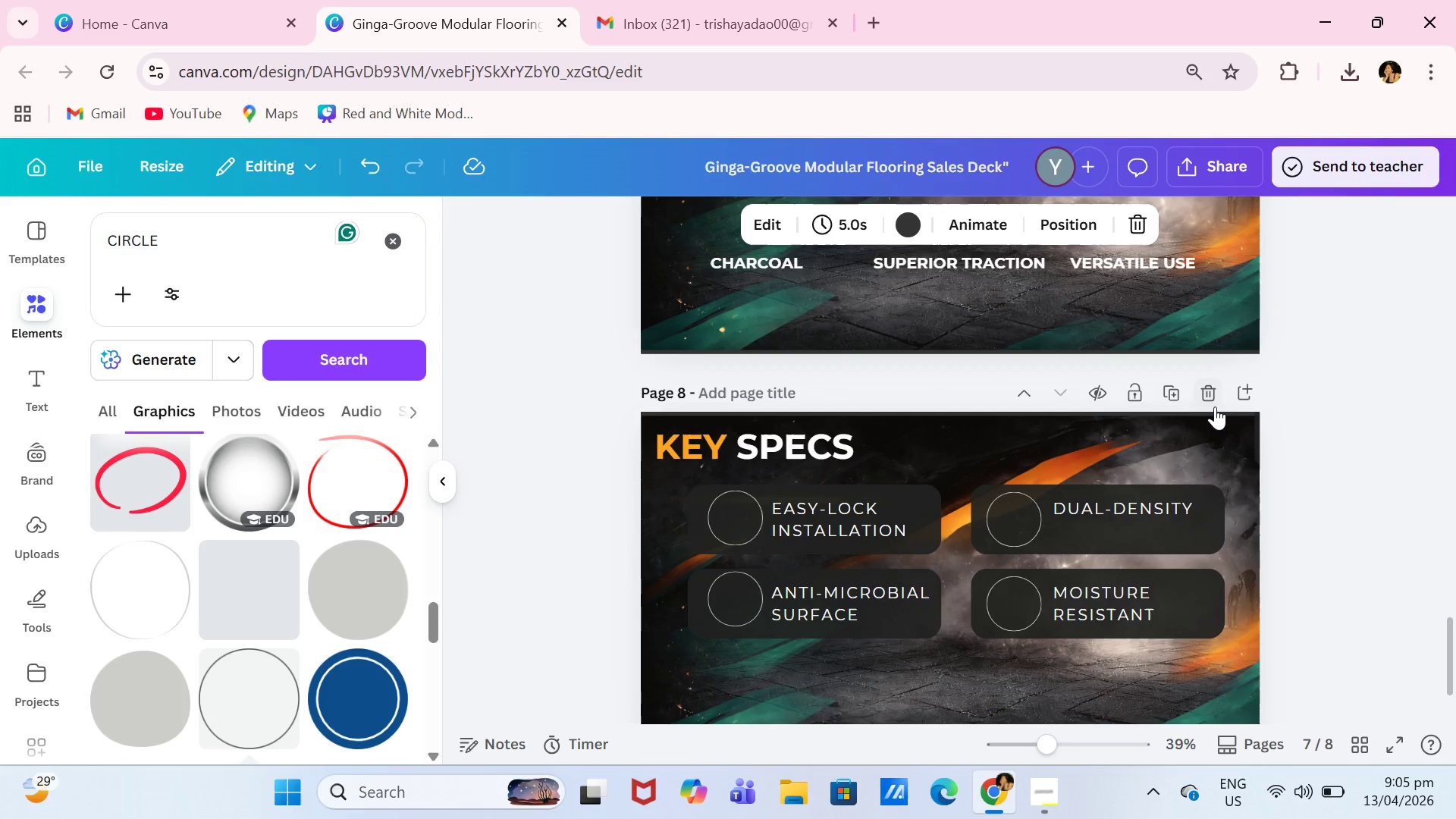 
left_click([1213, 400])
 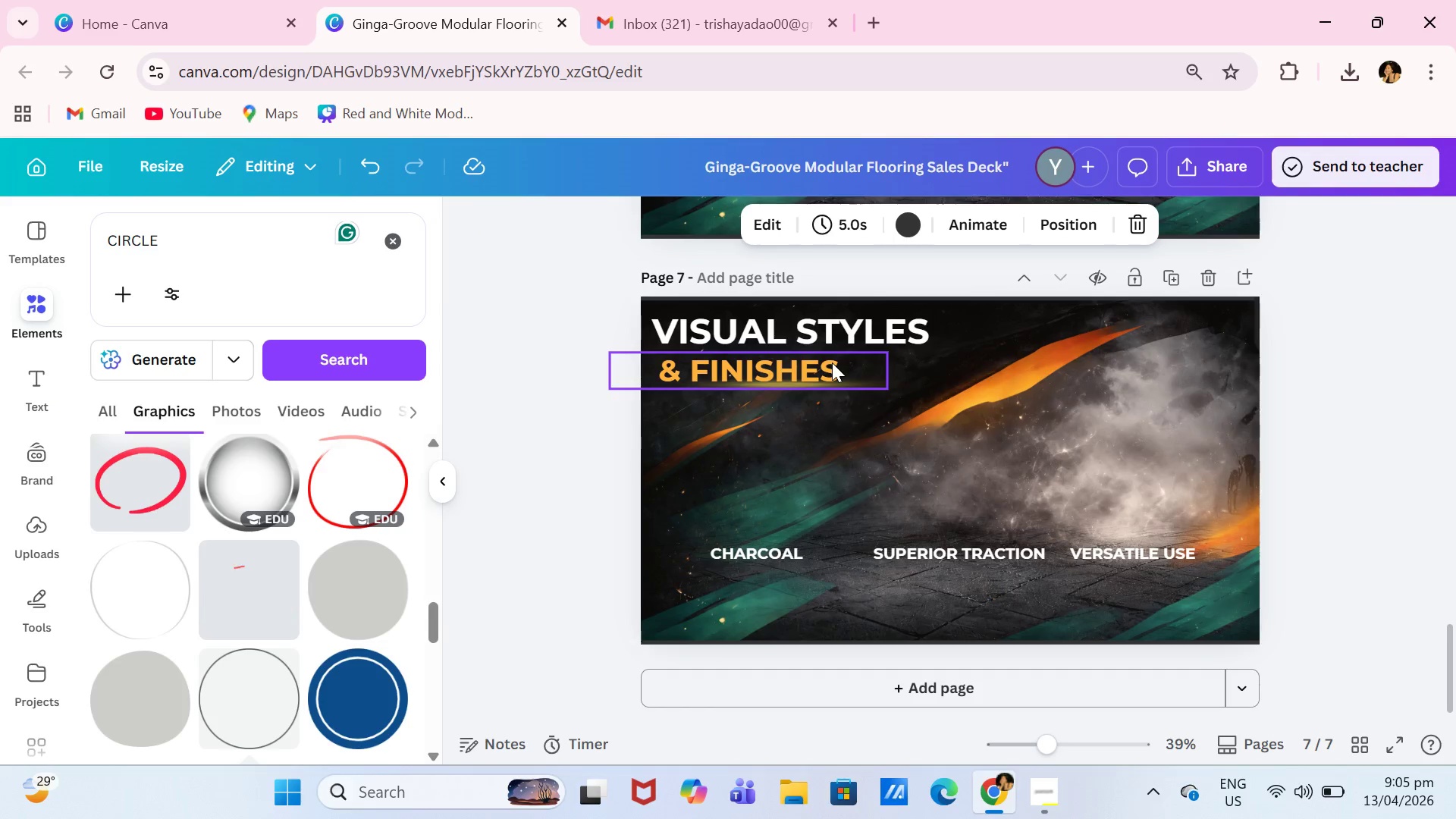 
double_click([843, 330])
 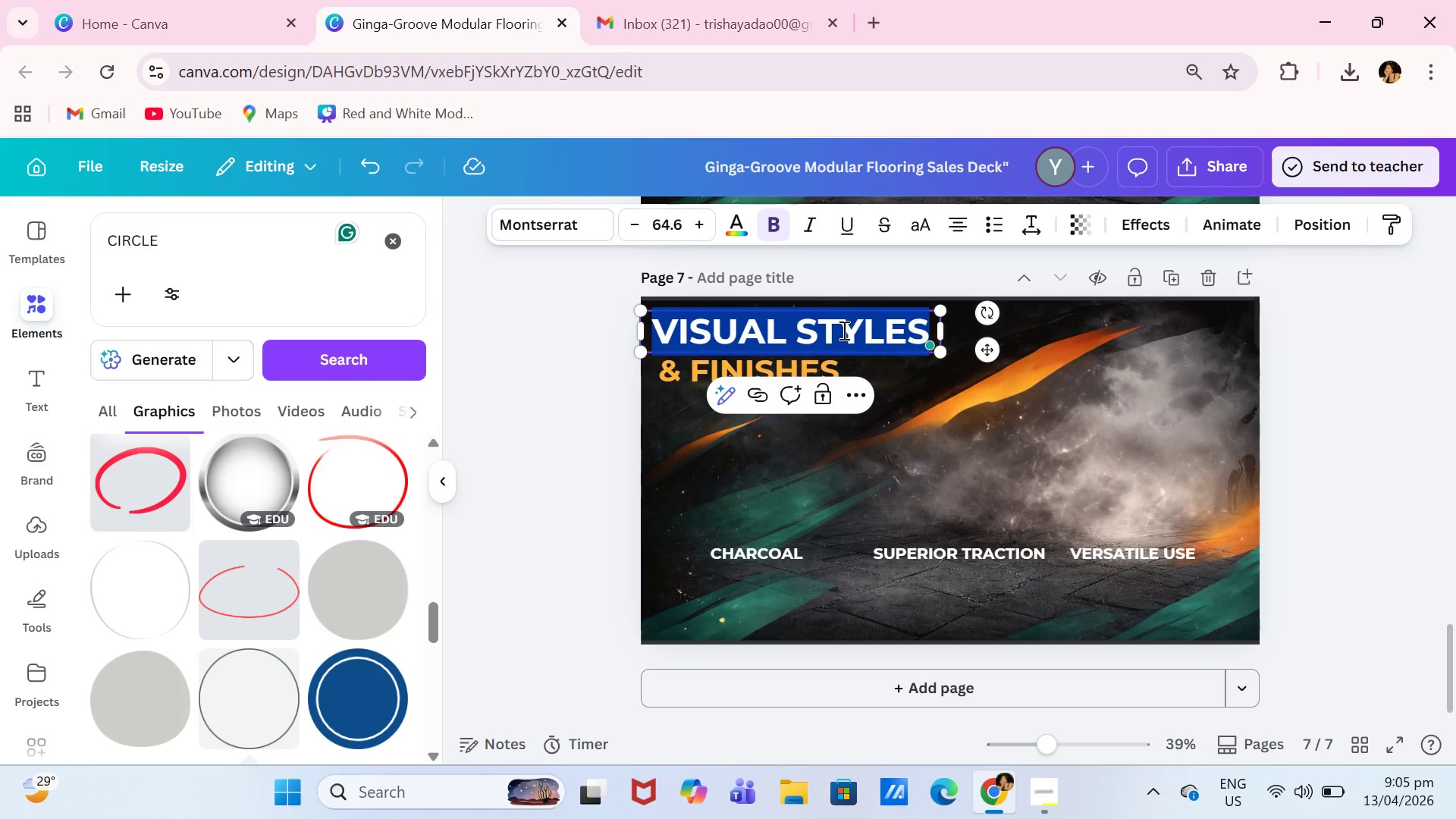 
type(BRING THE RHYTHM)
 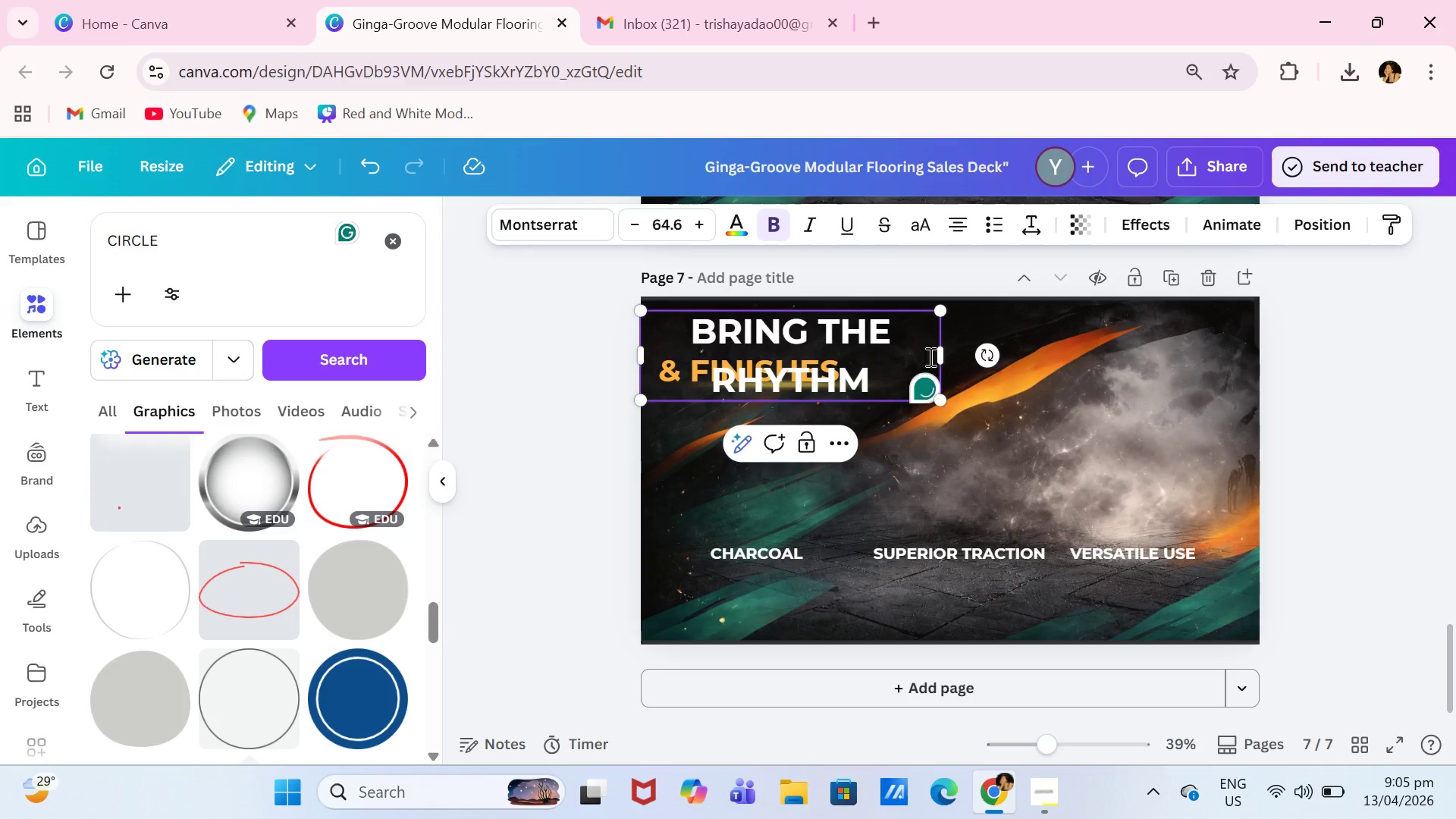 
left_click_drag(start_coordinate=[946, 362], to_coordinate=[1043, 359])
 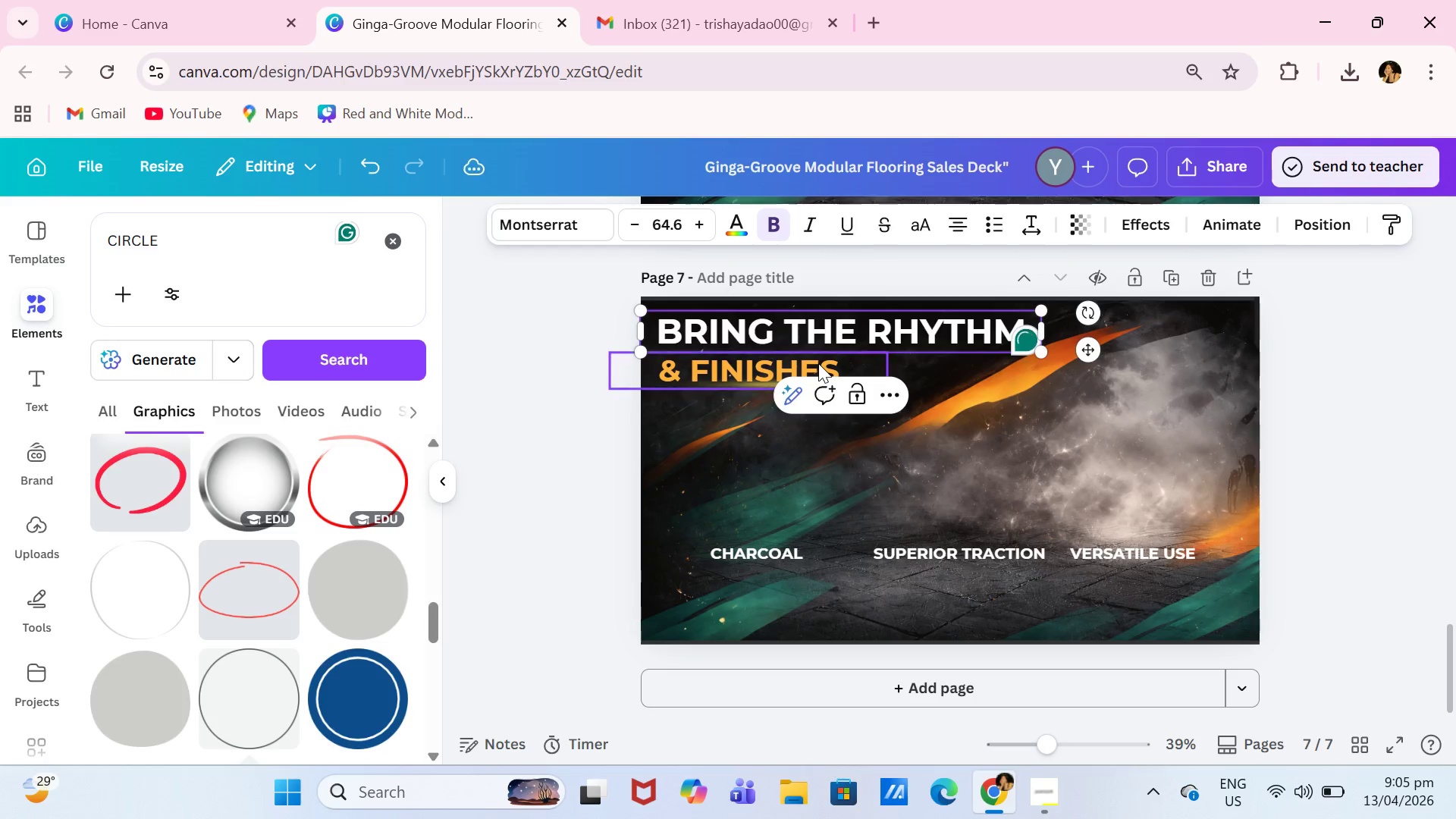 
double_click([818, 363])
 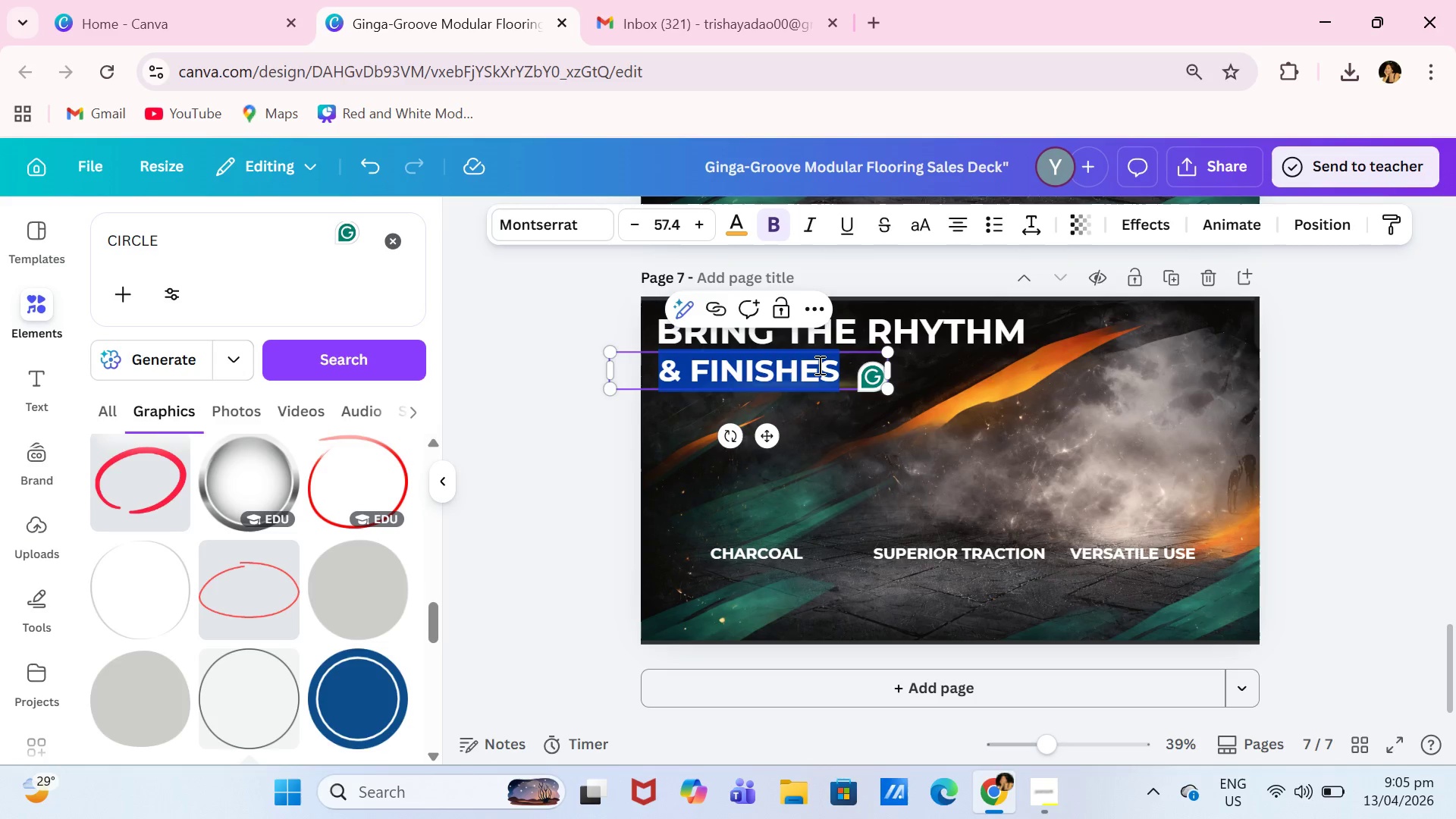 
type(TO O)
key(Backspace)
type(YOUR STUDIO)
 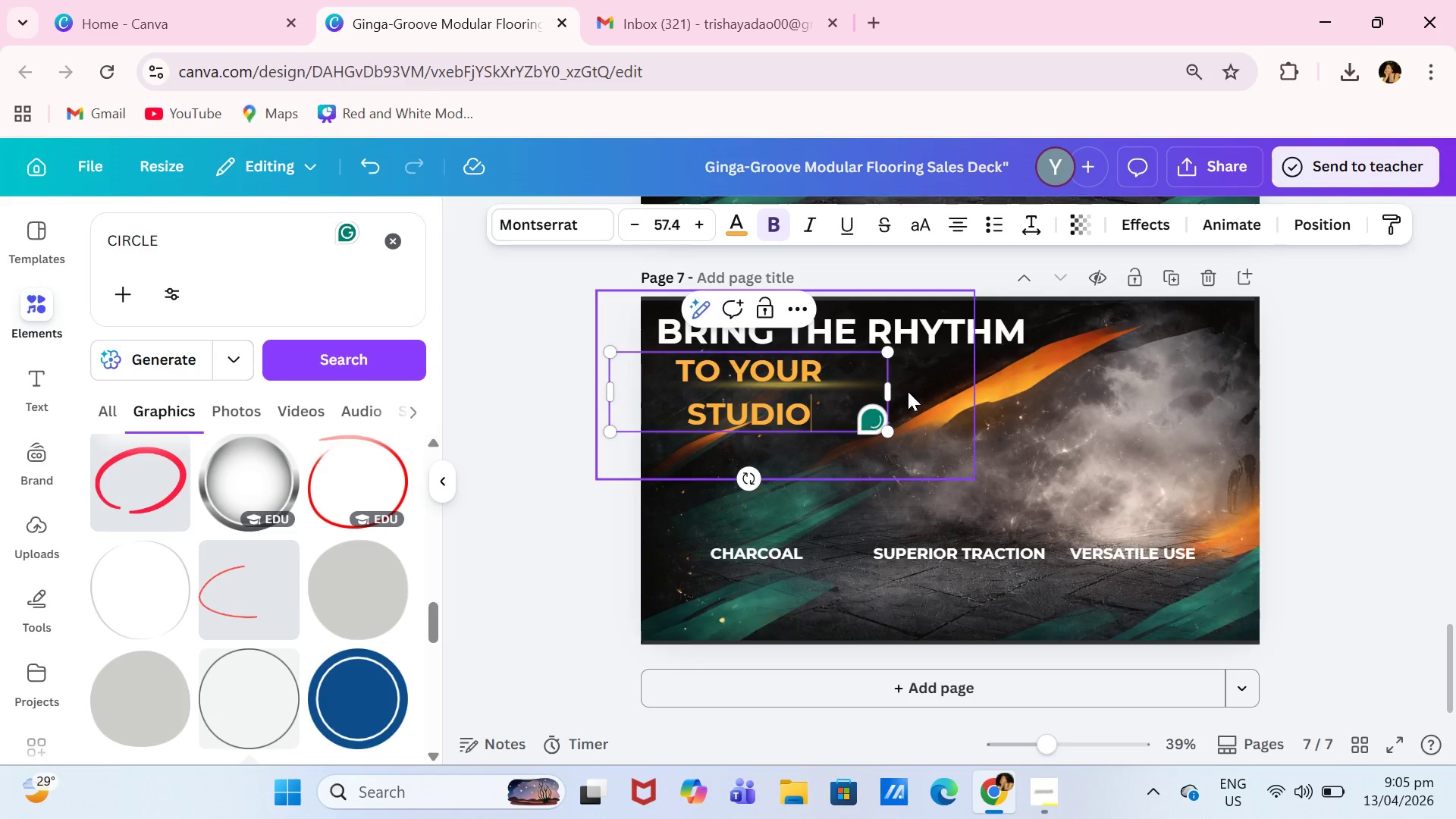 
left_click_drag(start_coordinate=[894, 395], to_coordinate=[965, 392])
 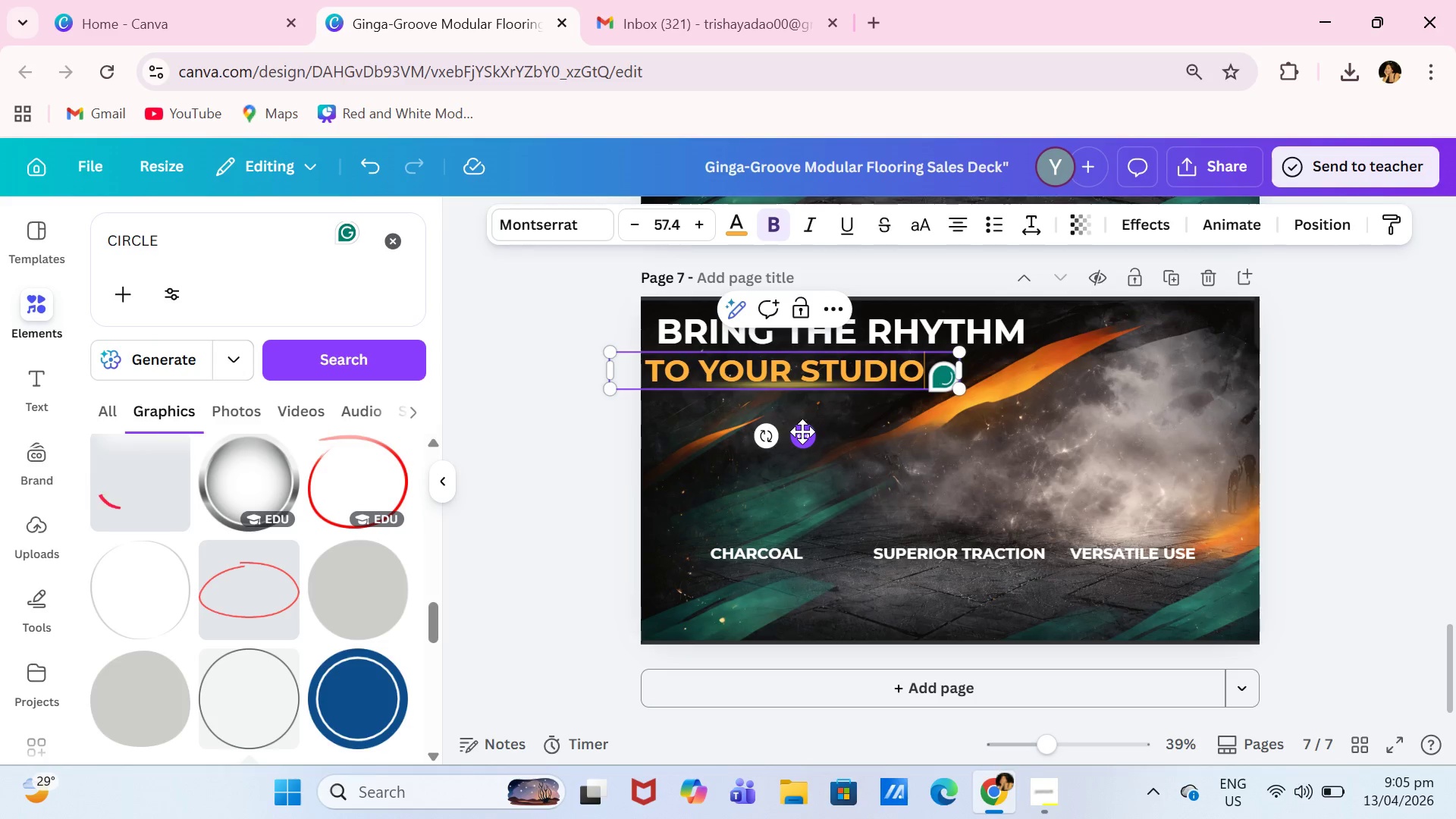 
left_click_drag(start_coordinate=[802, 431], to_coordinate=[815, 434])
 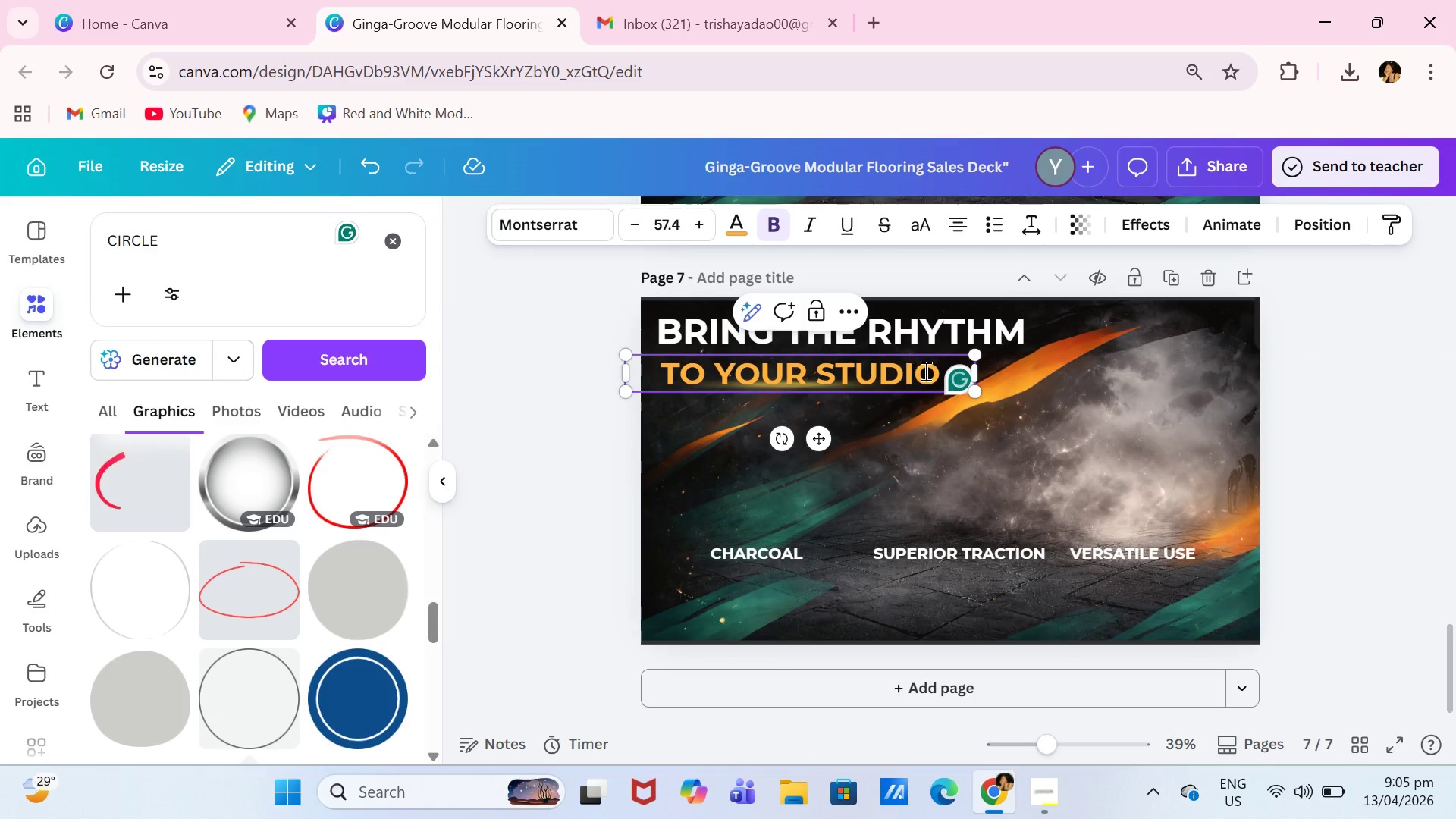 
left_click([936, 373])
 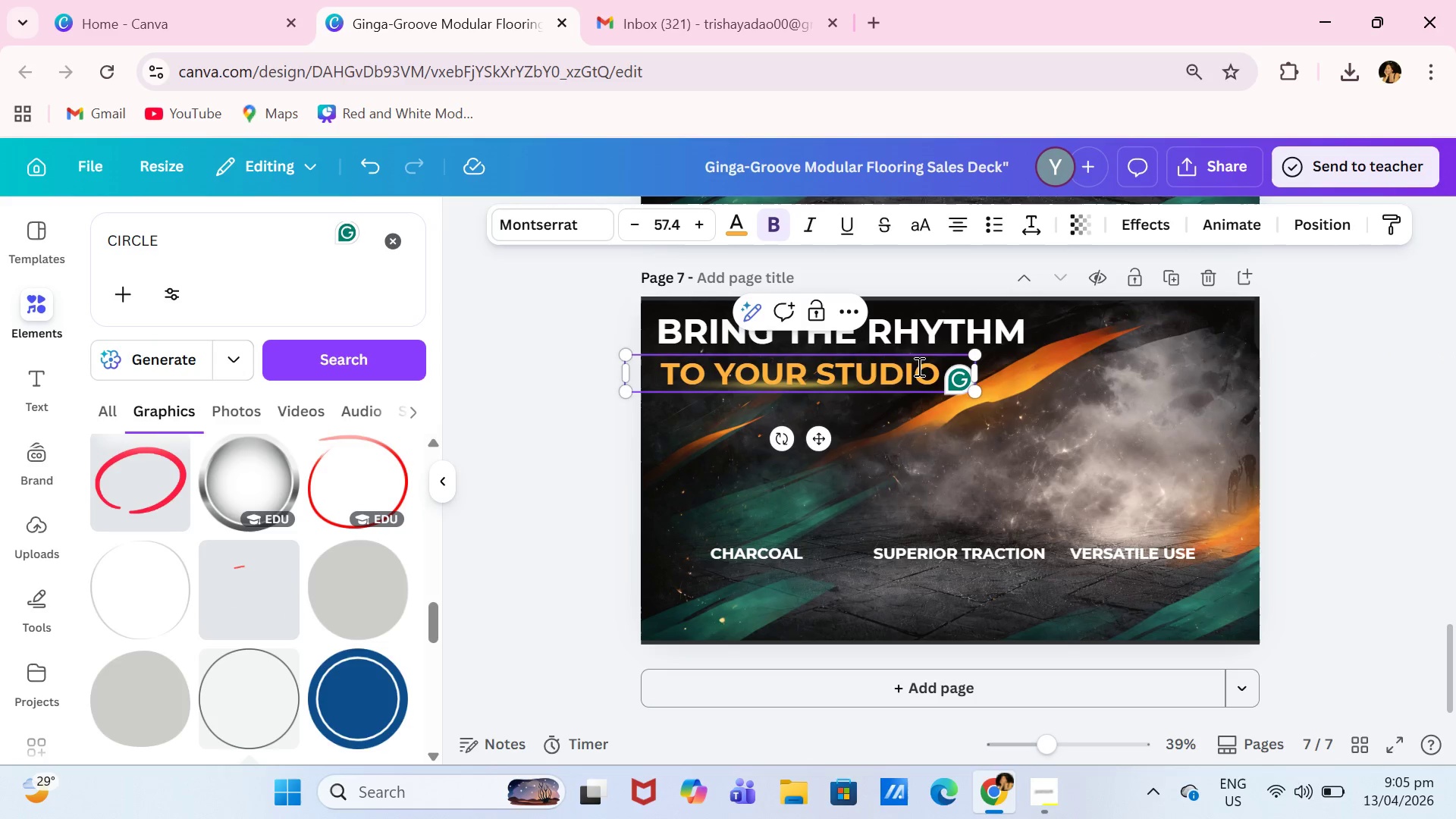 
key(Shift+ShiftLeft)
 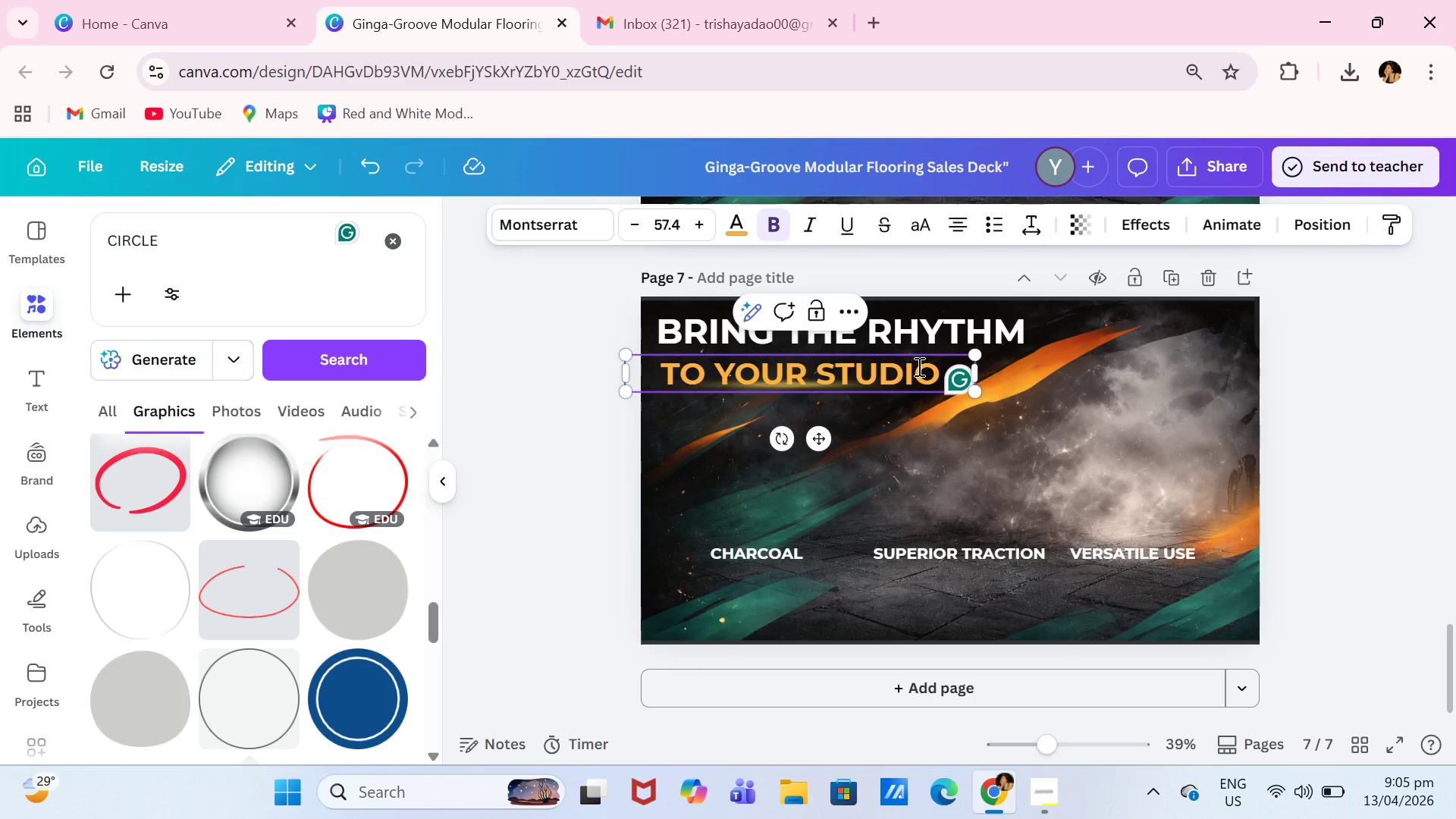 
key(Shift+1)
 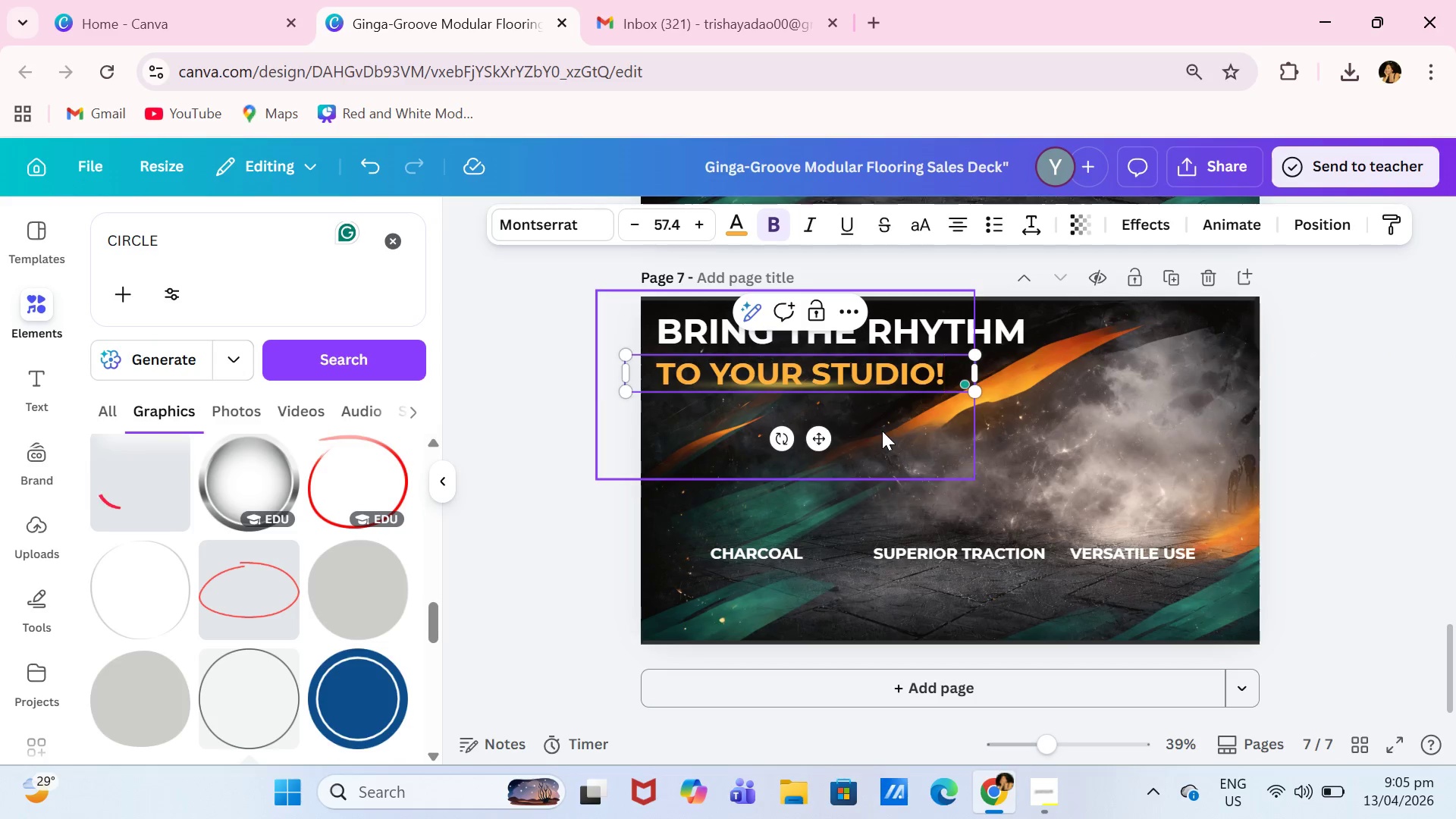 
wait(6.53)
 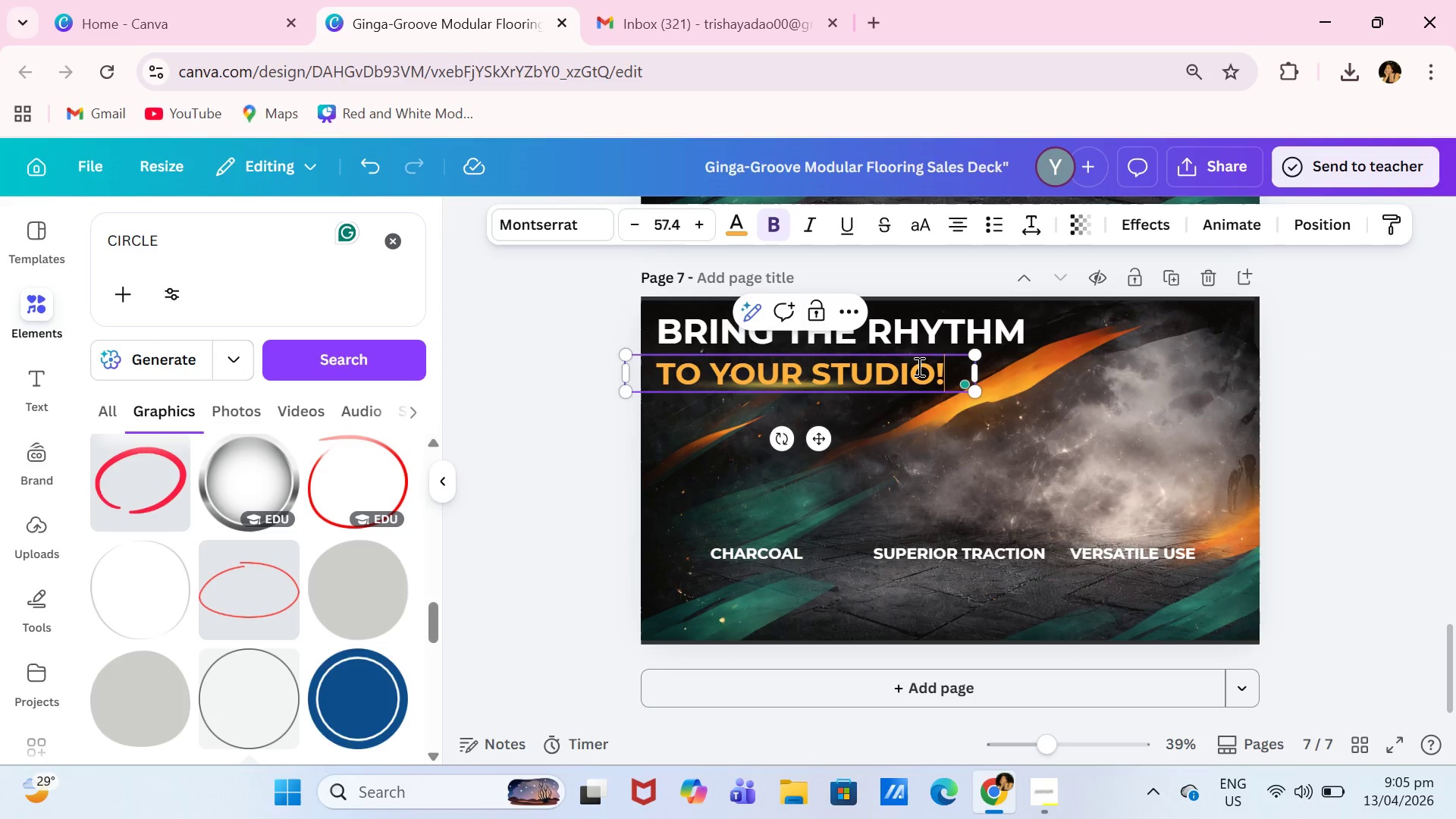 
left_click([996, 334])
 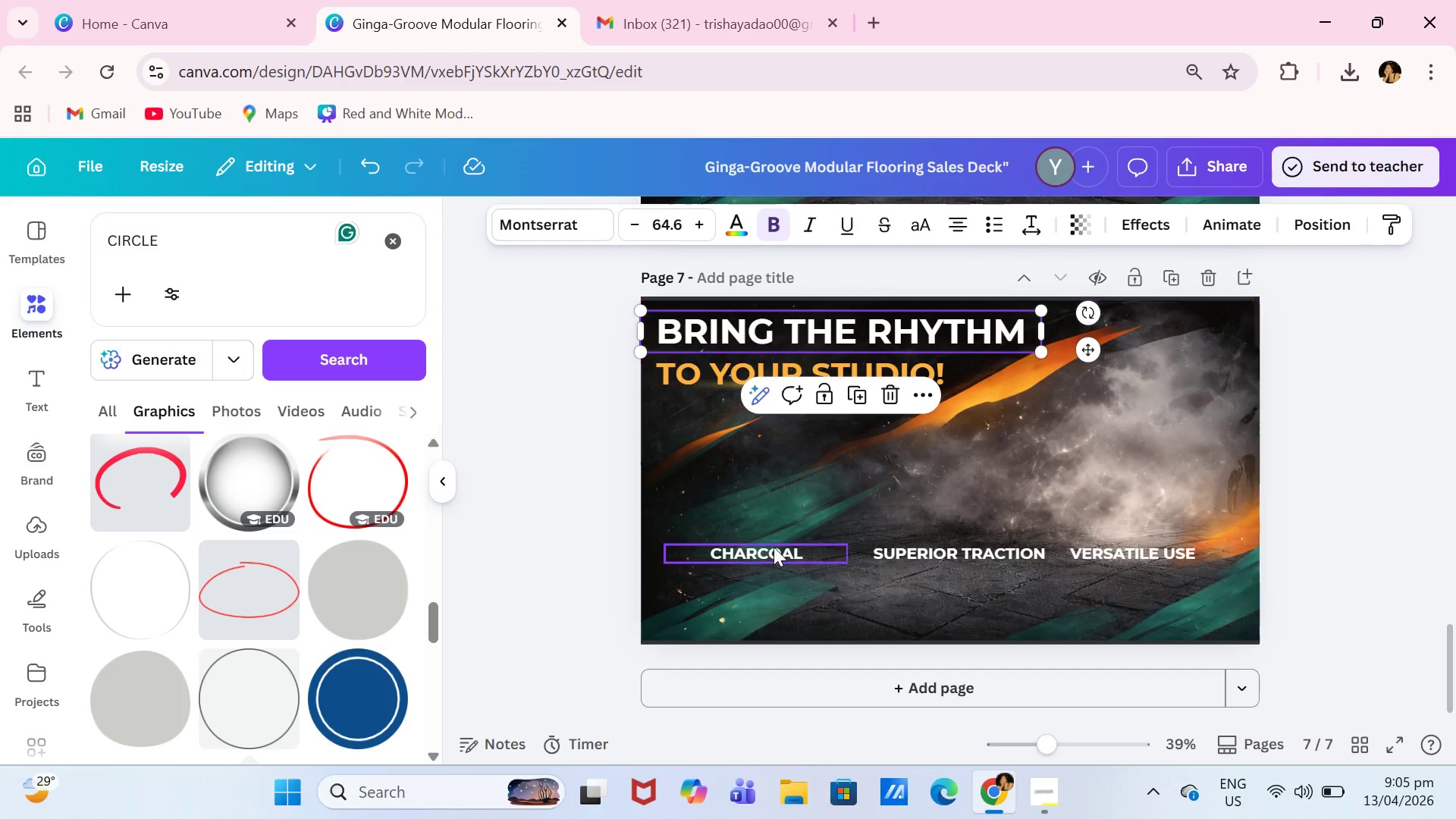 
double_click([775, 544])
 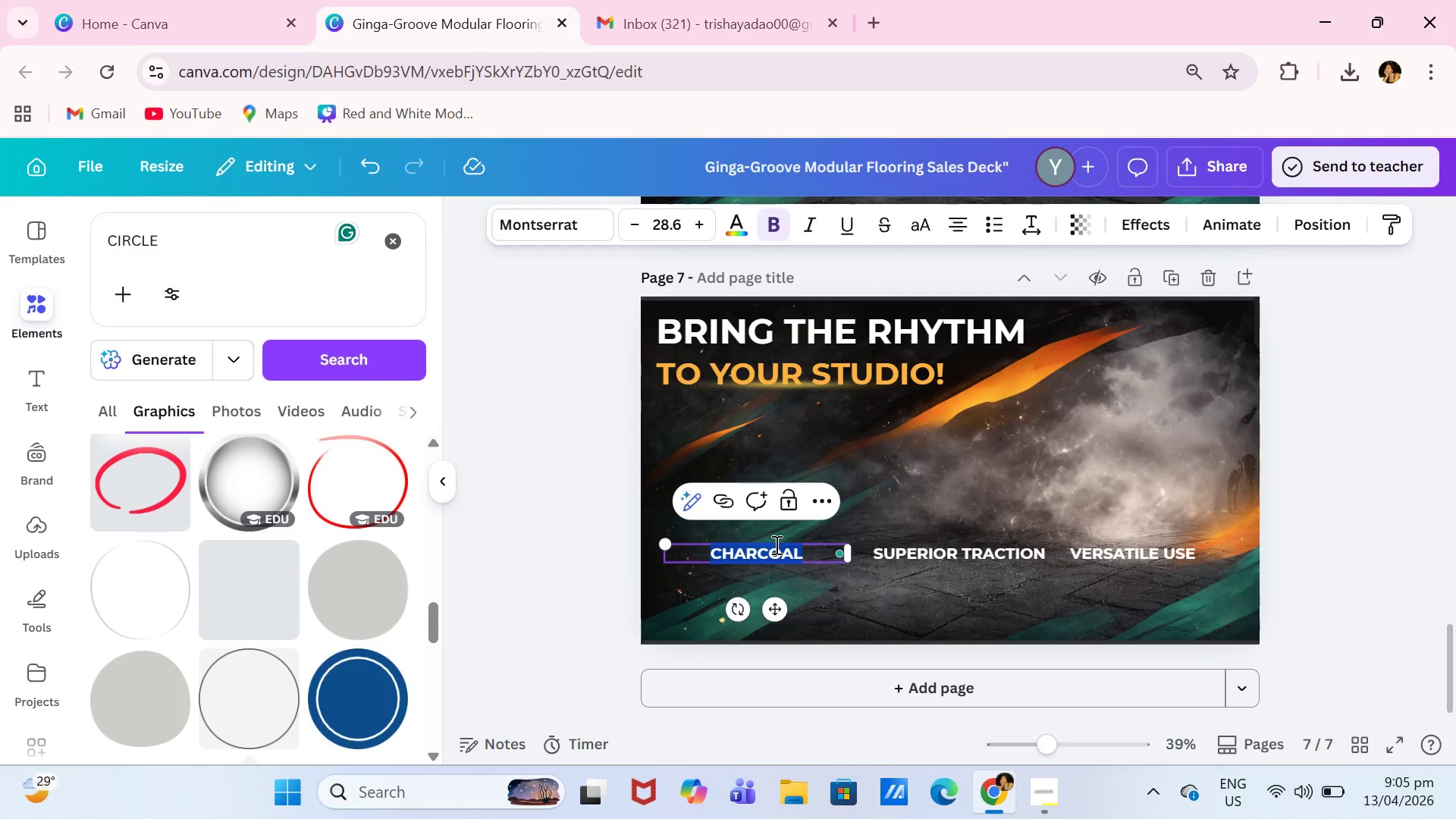 
type(UPGRADE TO GINGAGROOVE TODAY)
 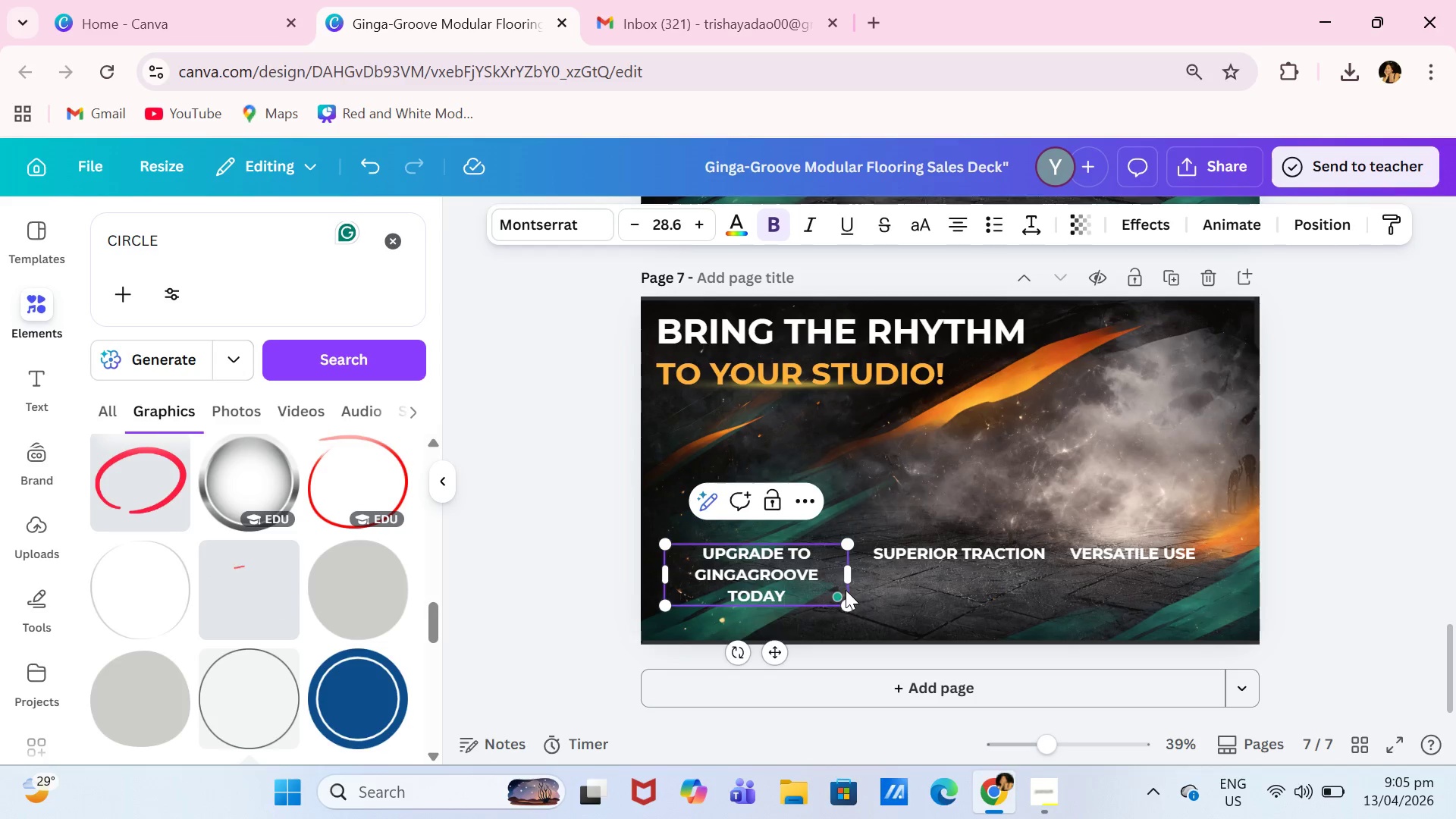 
left_click_drag(start_coordinate=[852, 582], to_coordinate=[993, 582])
 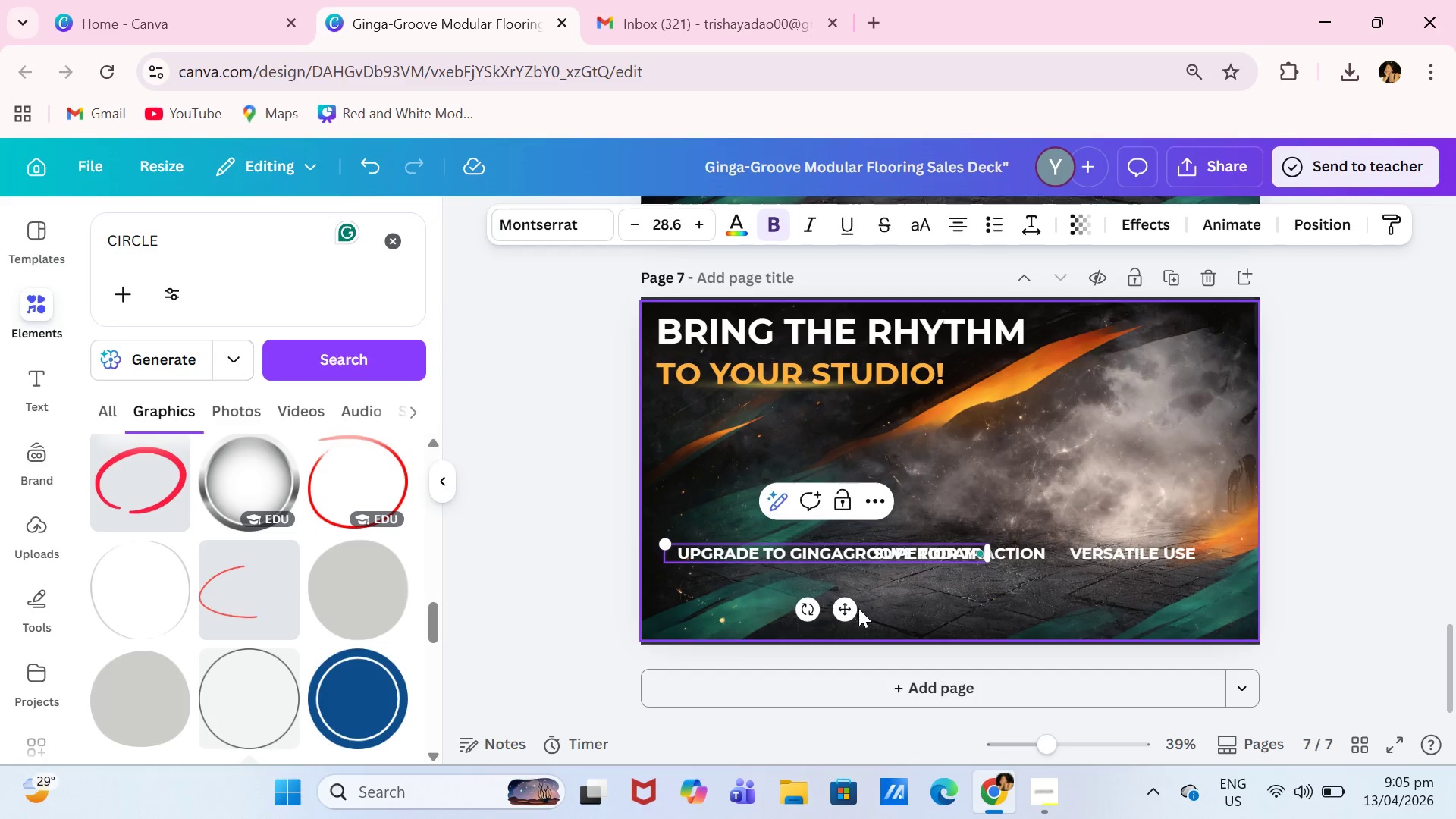 
left_click_drag(start_coordinate=[849, 607], to_coordinate=[864, 517])
 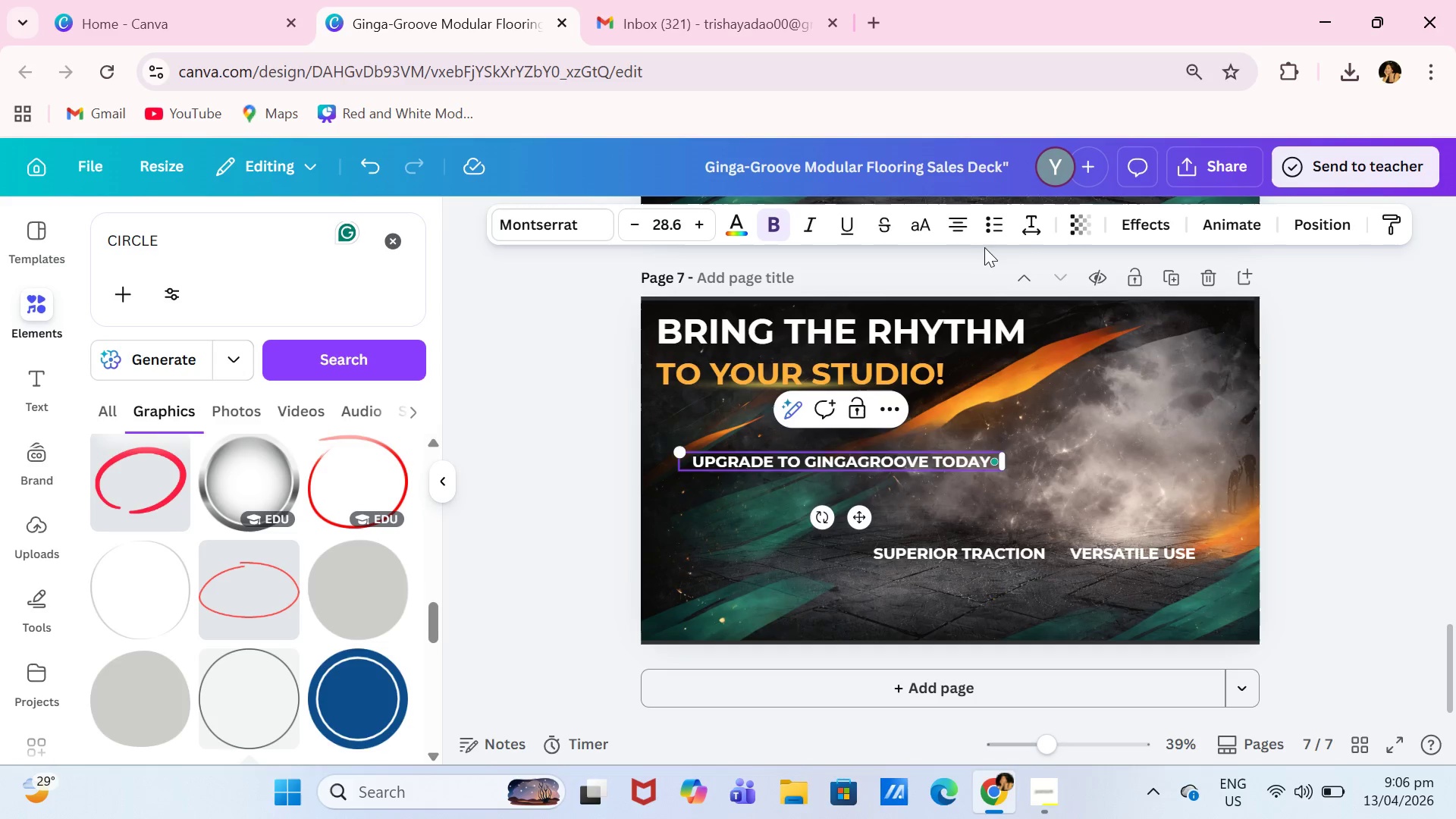 
left_click([1028, 230])
 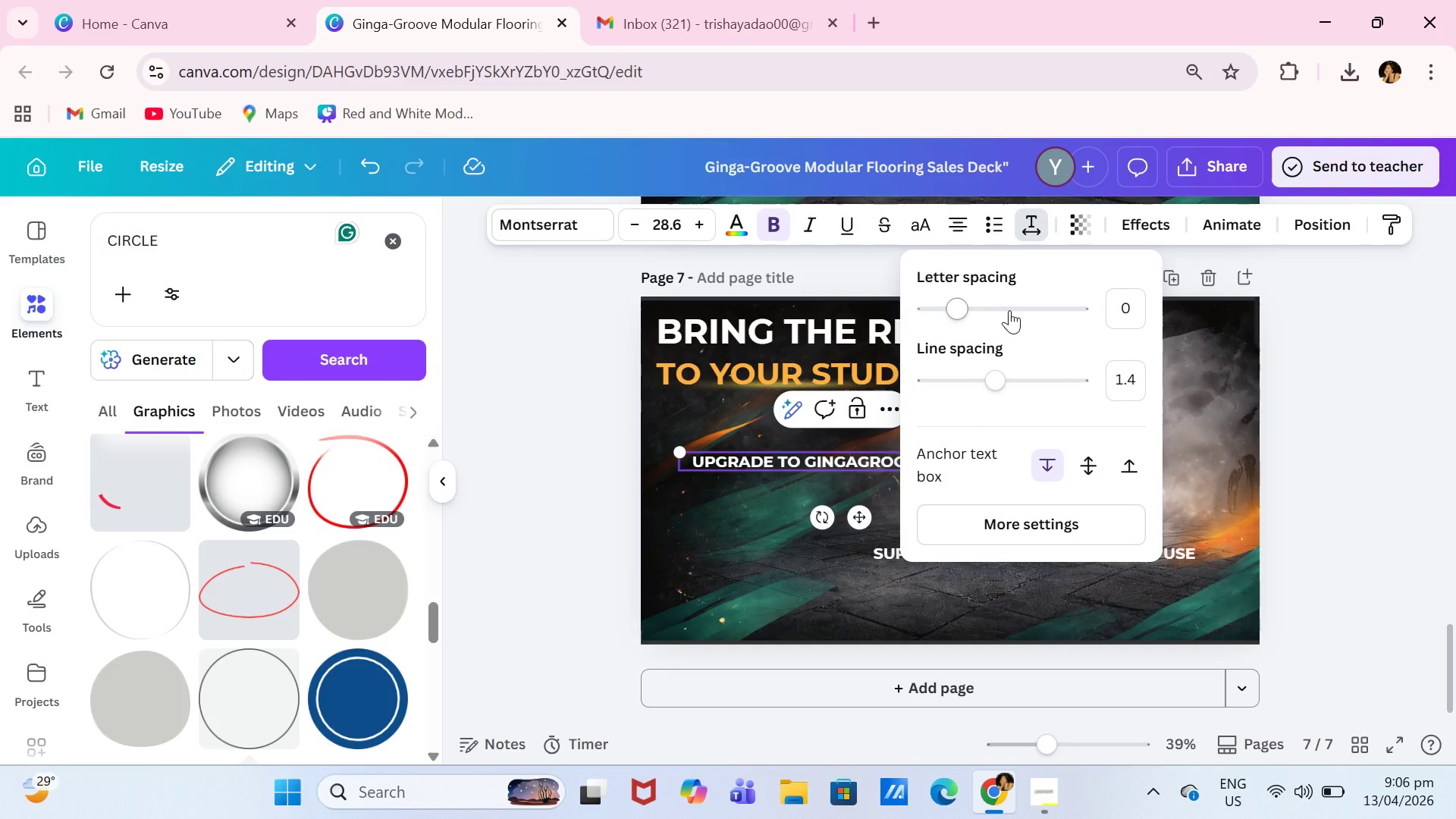 
left_click_drag(start_coordinate=[965, 310], to_coordinate=[932, 318])
 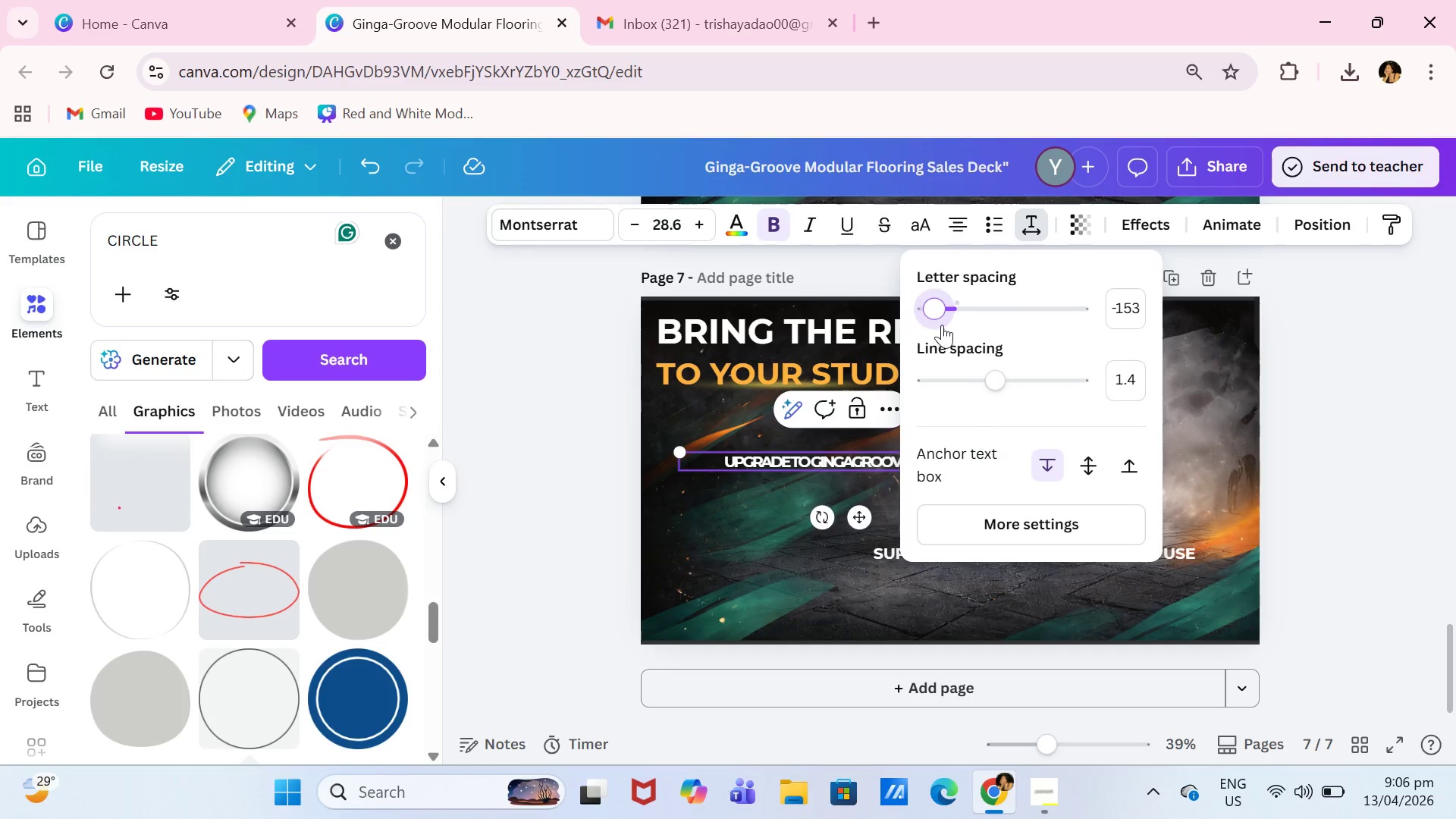 
left_click_drag(start_coordinate=[943, 312], to_coordinate=[948, 311])
 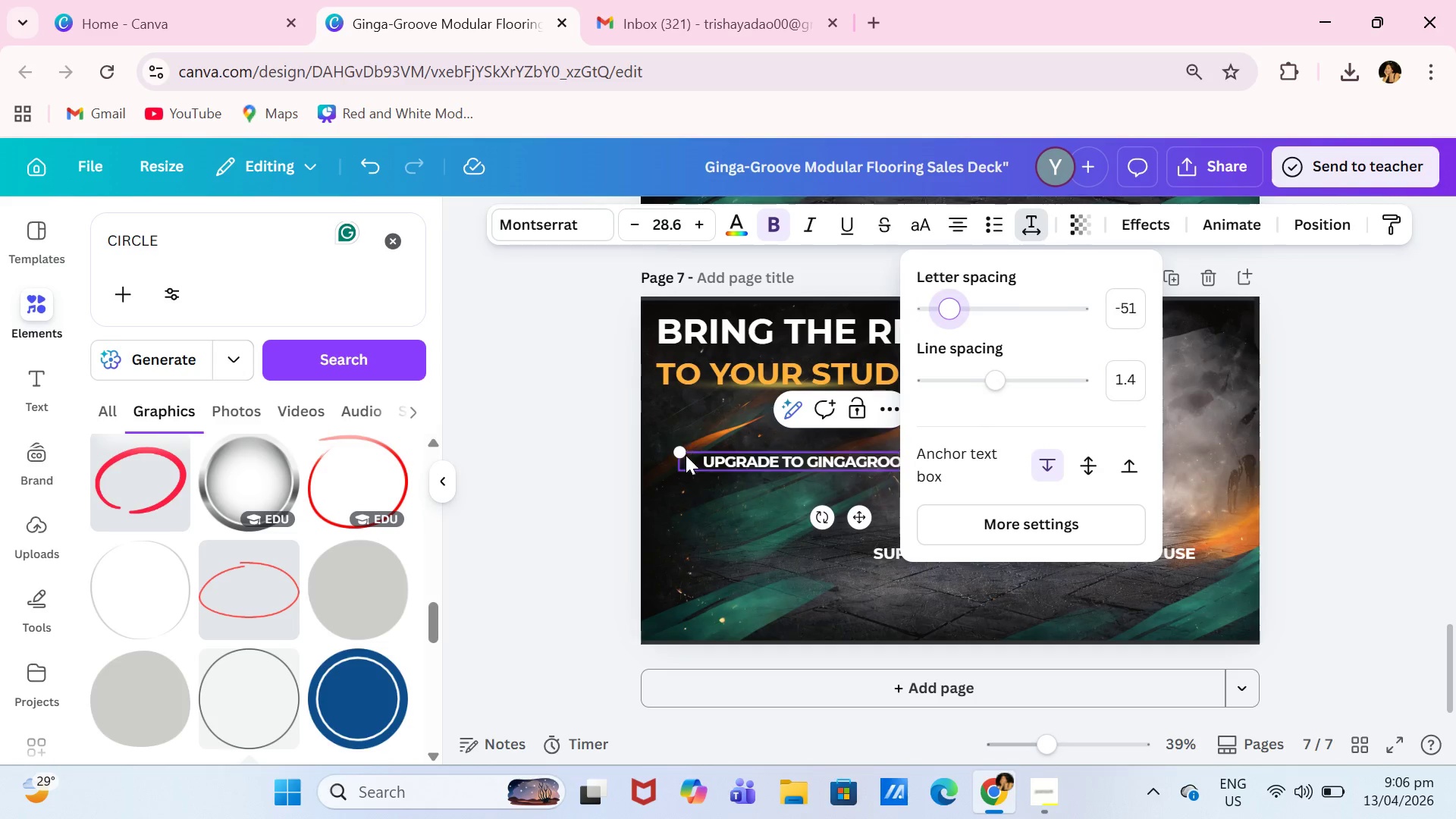 
left_click_drag(start_coordinate=[679, 453], to_coordinate=[564, 406])
 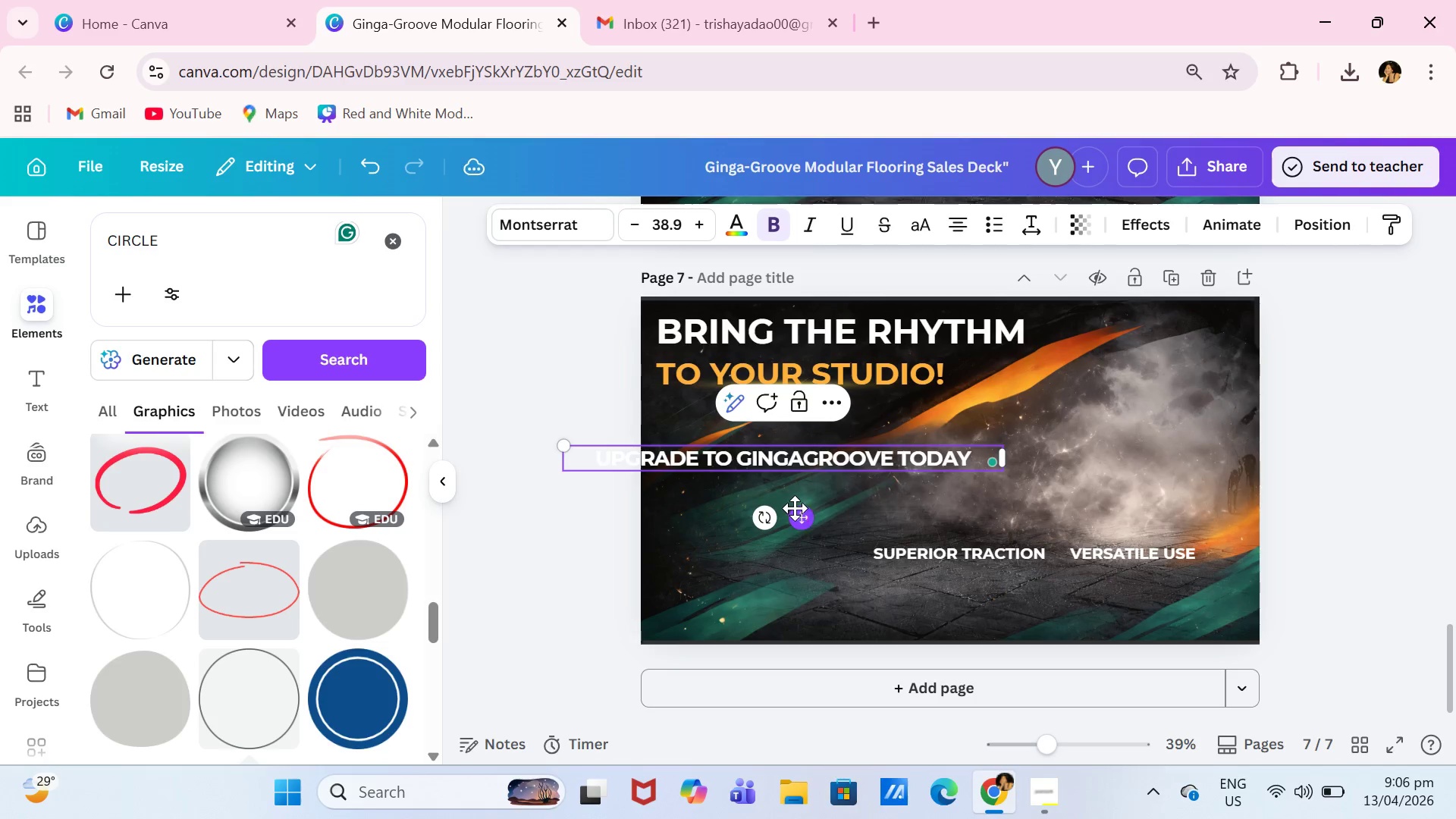 
left_click_drag(start_coordinate=[798, 515], to_coordinate=[883, 472])
 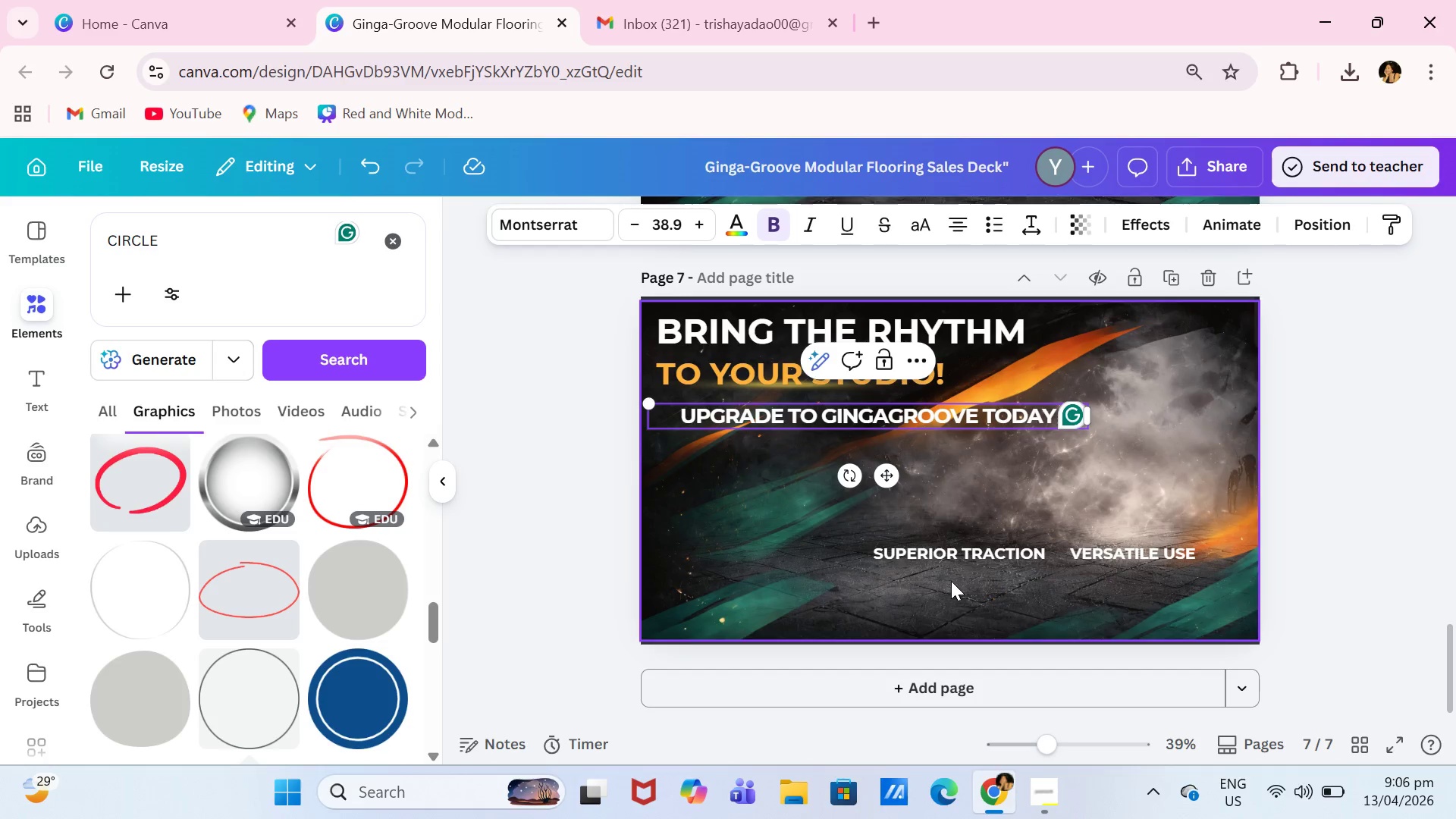 
double_click([960, 554])
 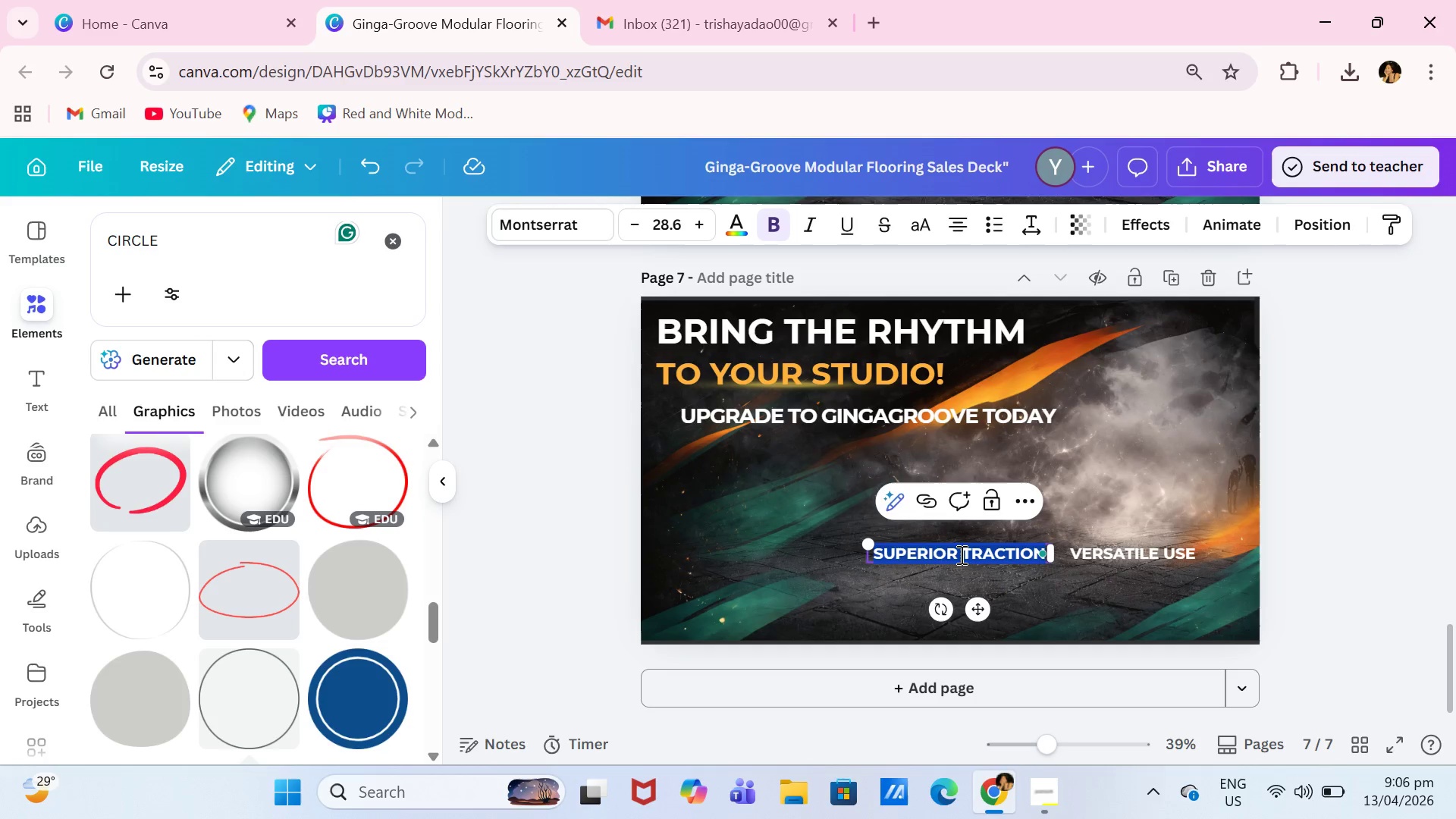 
type(CONTACT US NOW)
 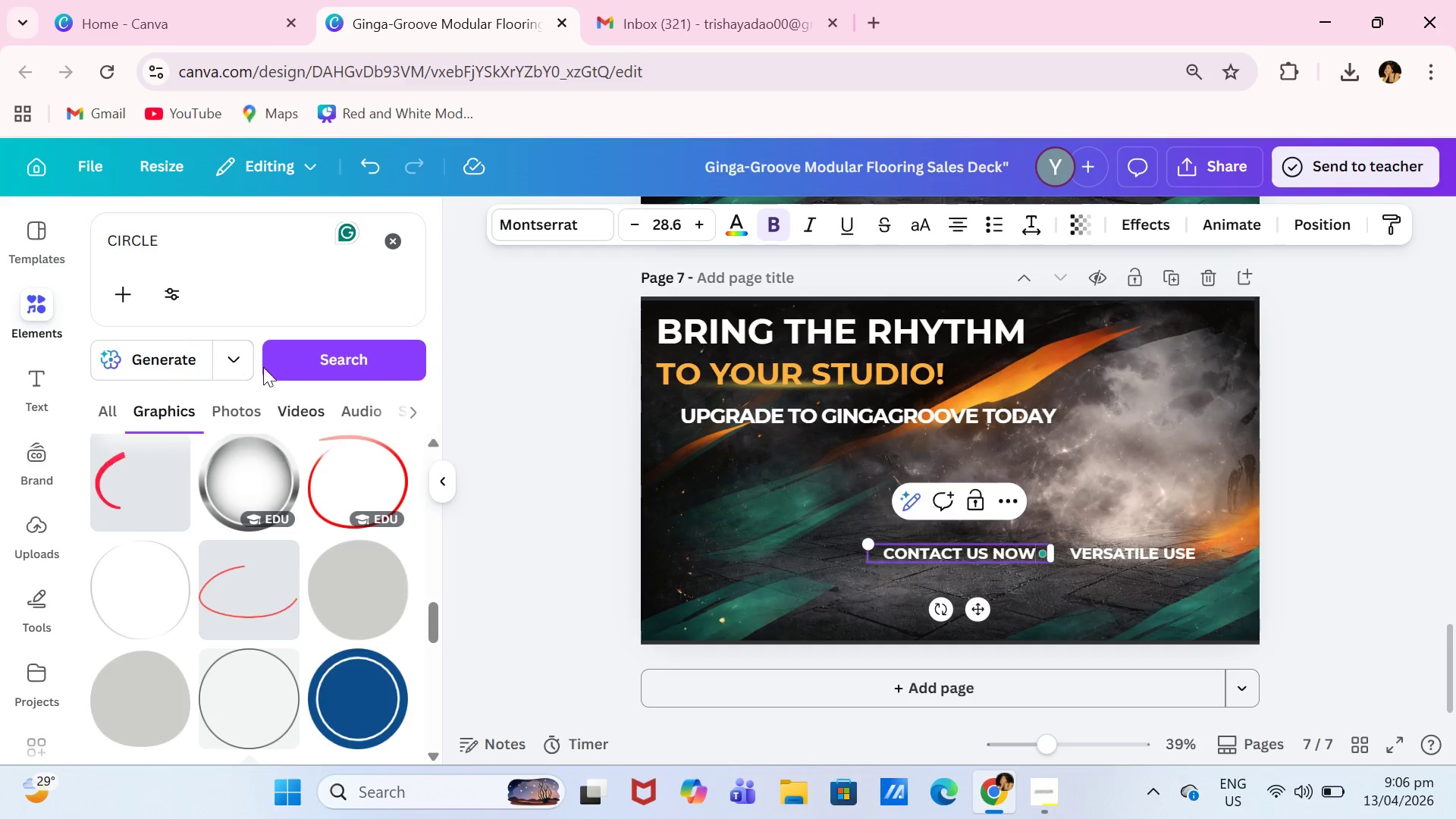 
left_click([396, 249])
 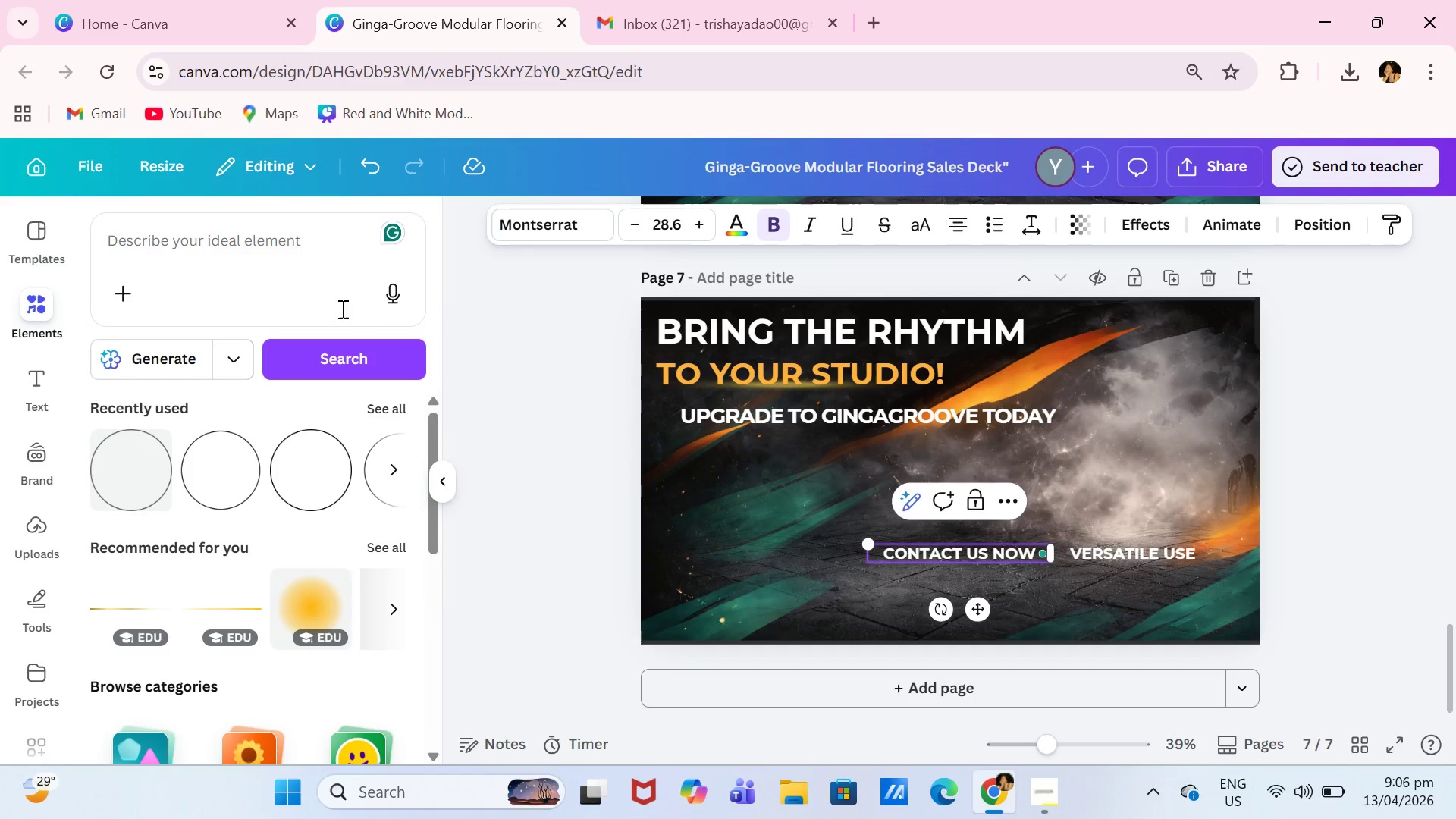 
scroll: coordinate [256, 438], scroll_direction: down, amount: 2.0
 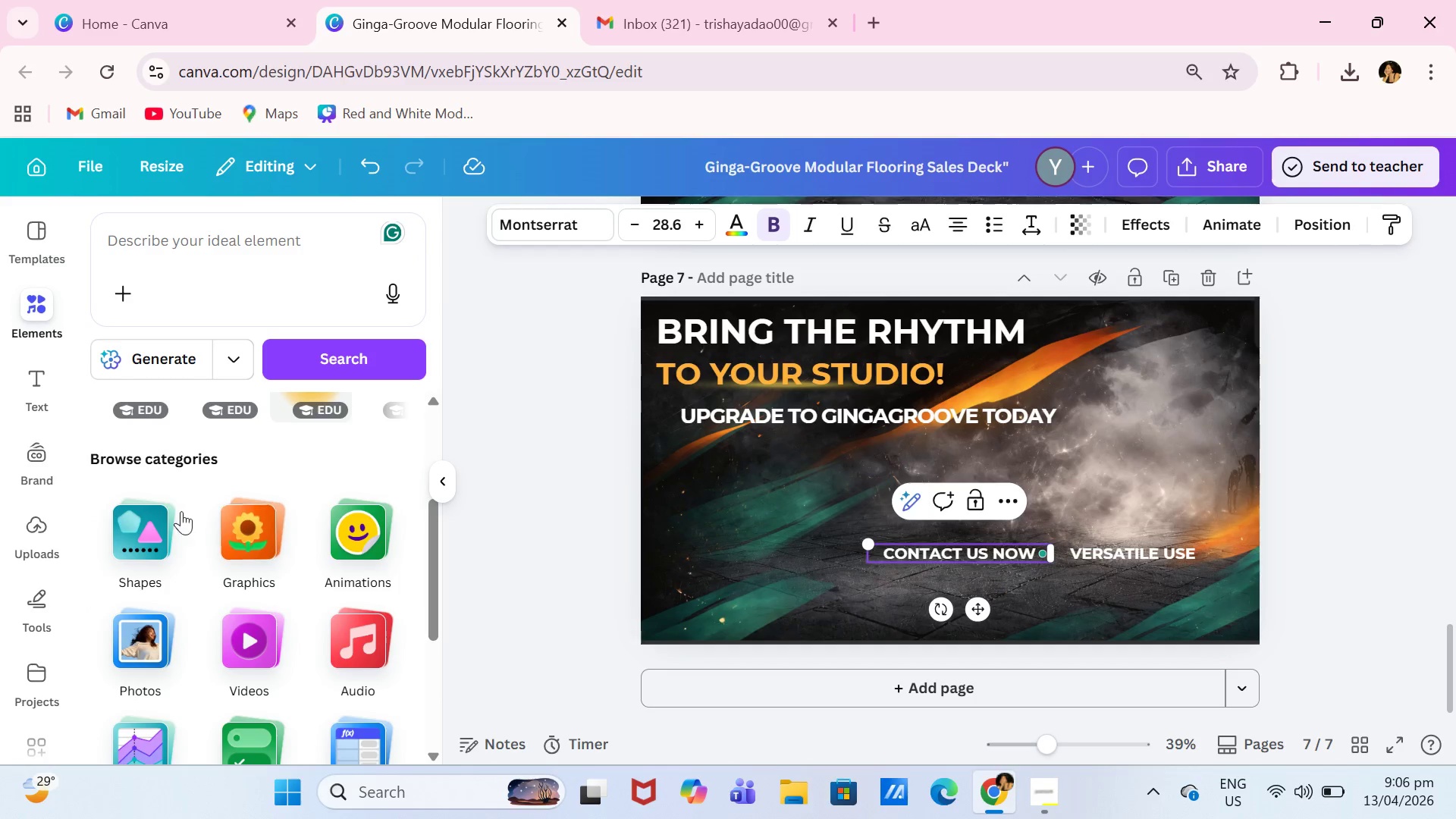 
left_click([173, 518])
 